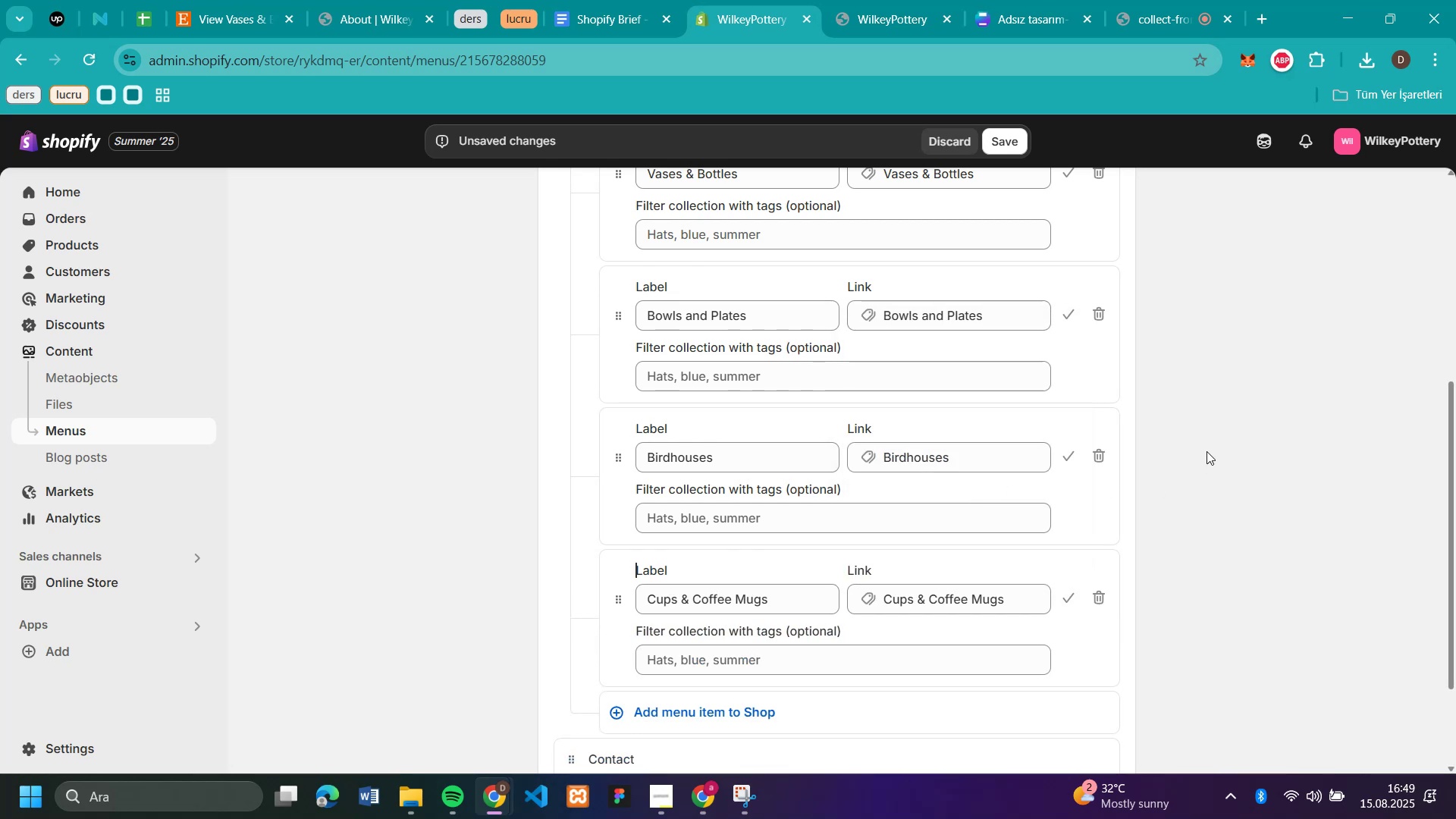 
scroll: coordinate [1207, 451], scroll_direction: up, amount: 2.0
 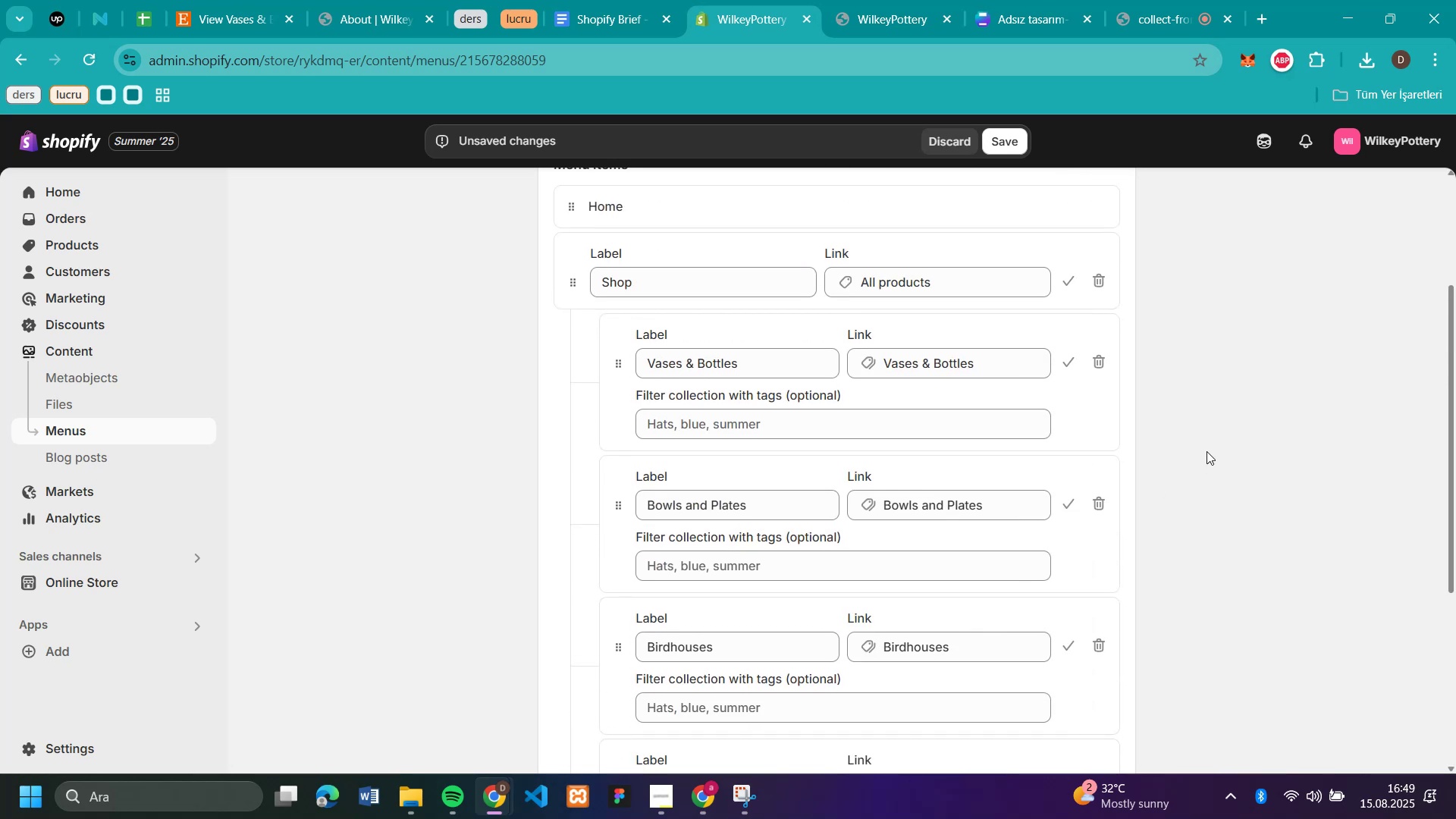 
scroll: coordinate [1207, 451], scroll_direction: down, amount: 2.0
 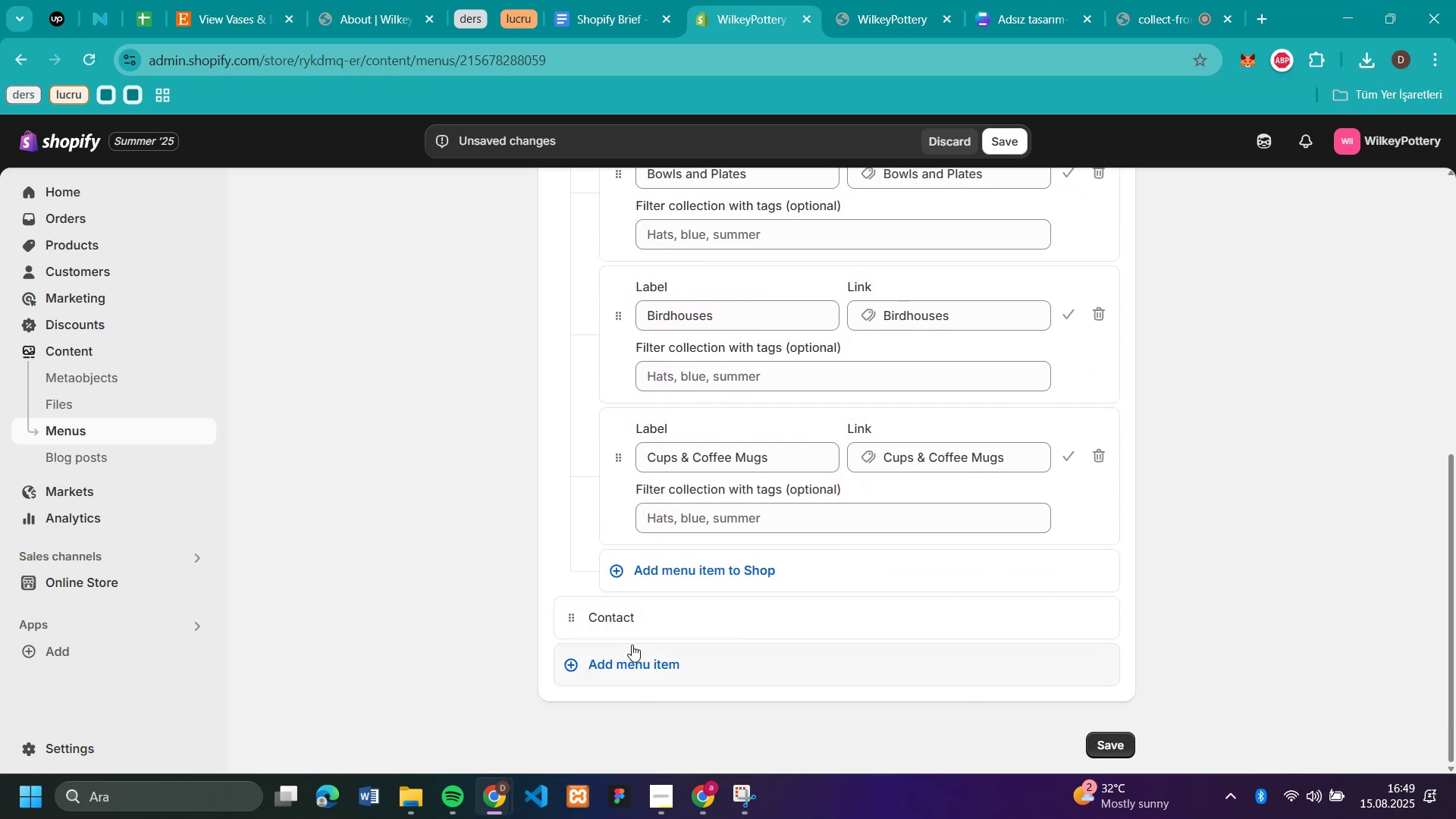 
left_click([626, 607])
 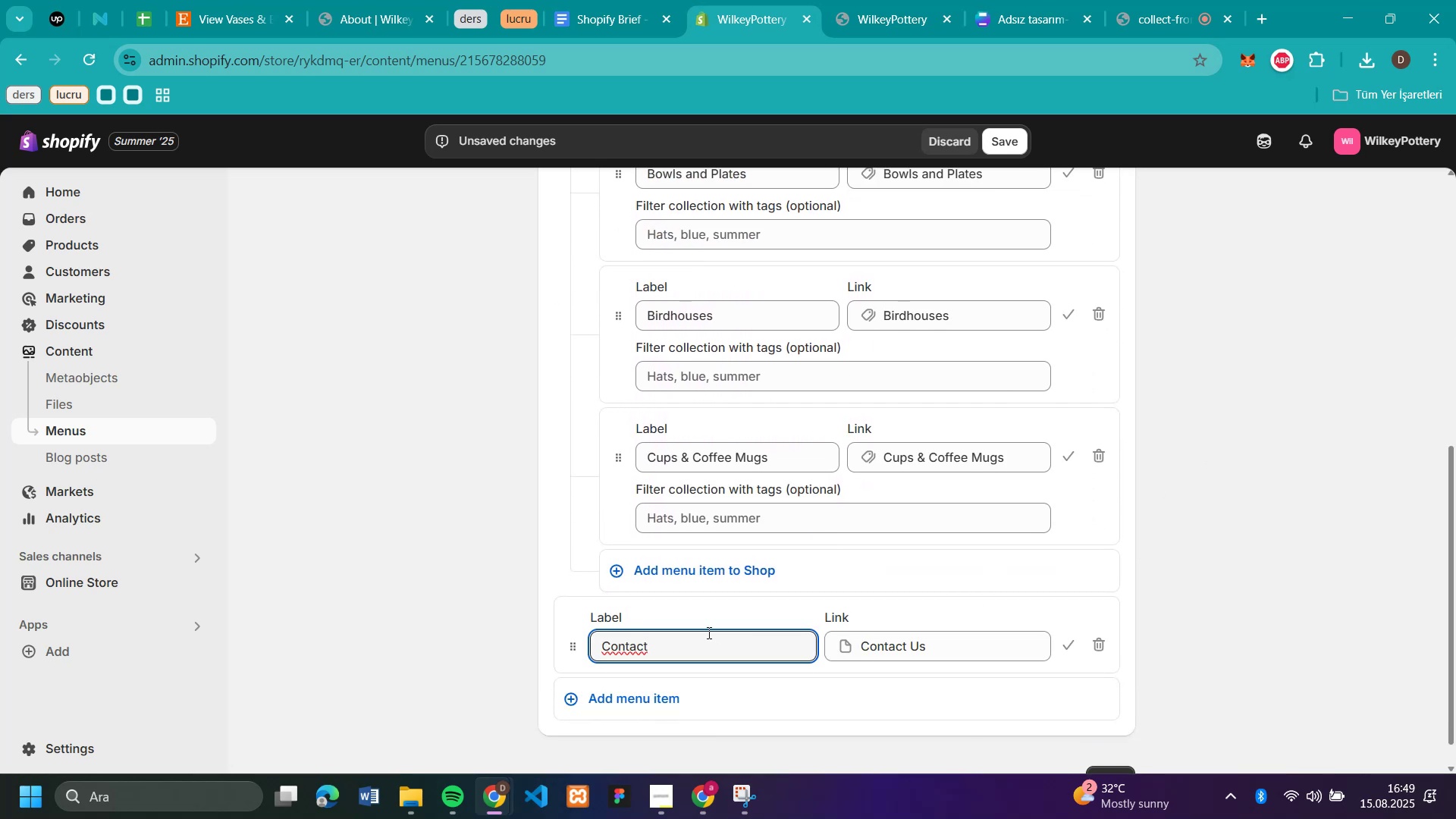 
left_click([706, 632])
 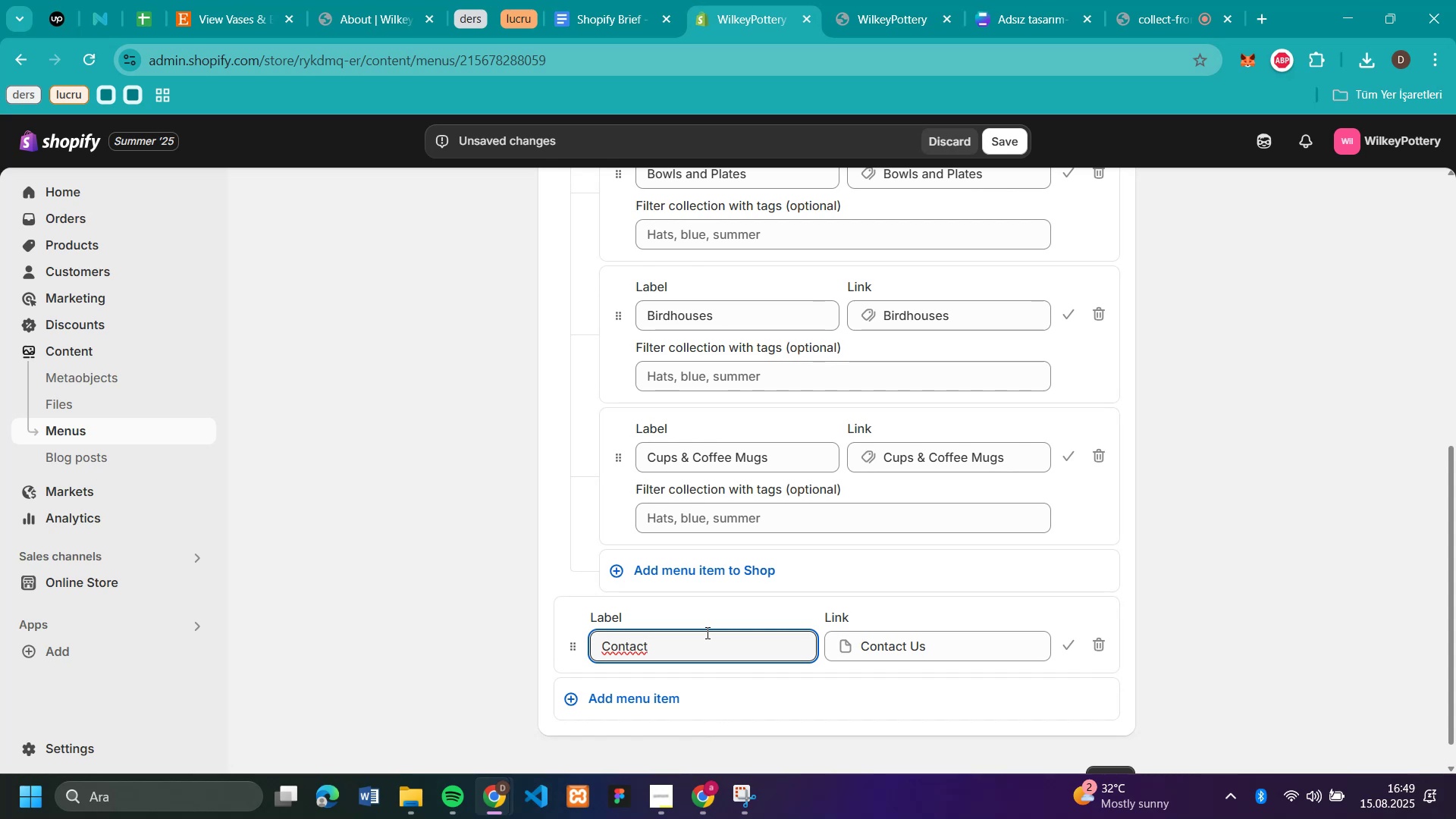 
key(Space)
 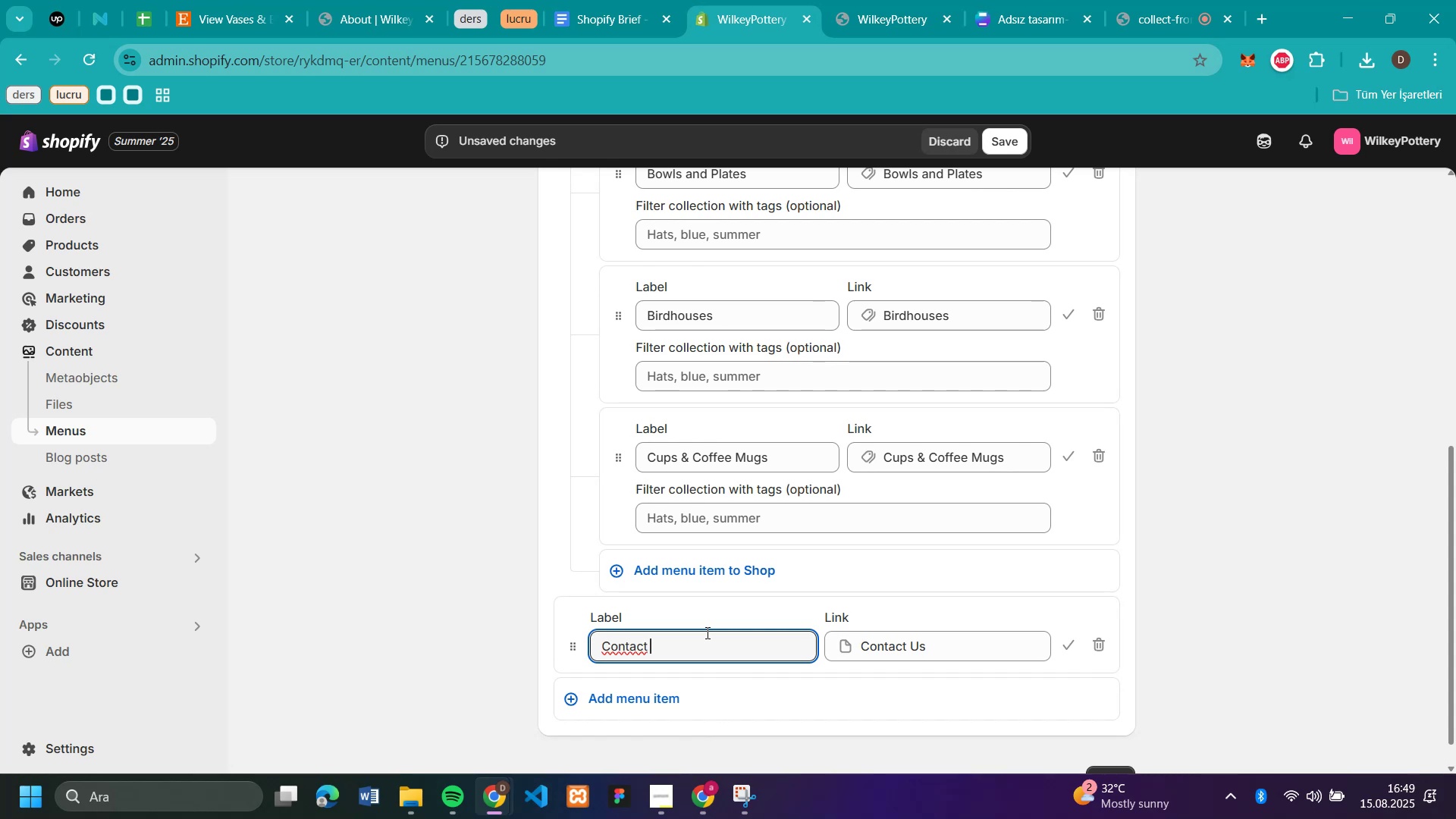 
key(CapsLock)
 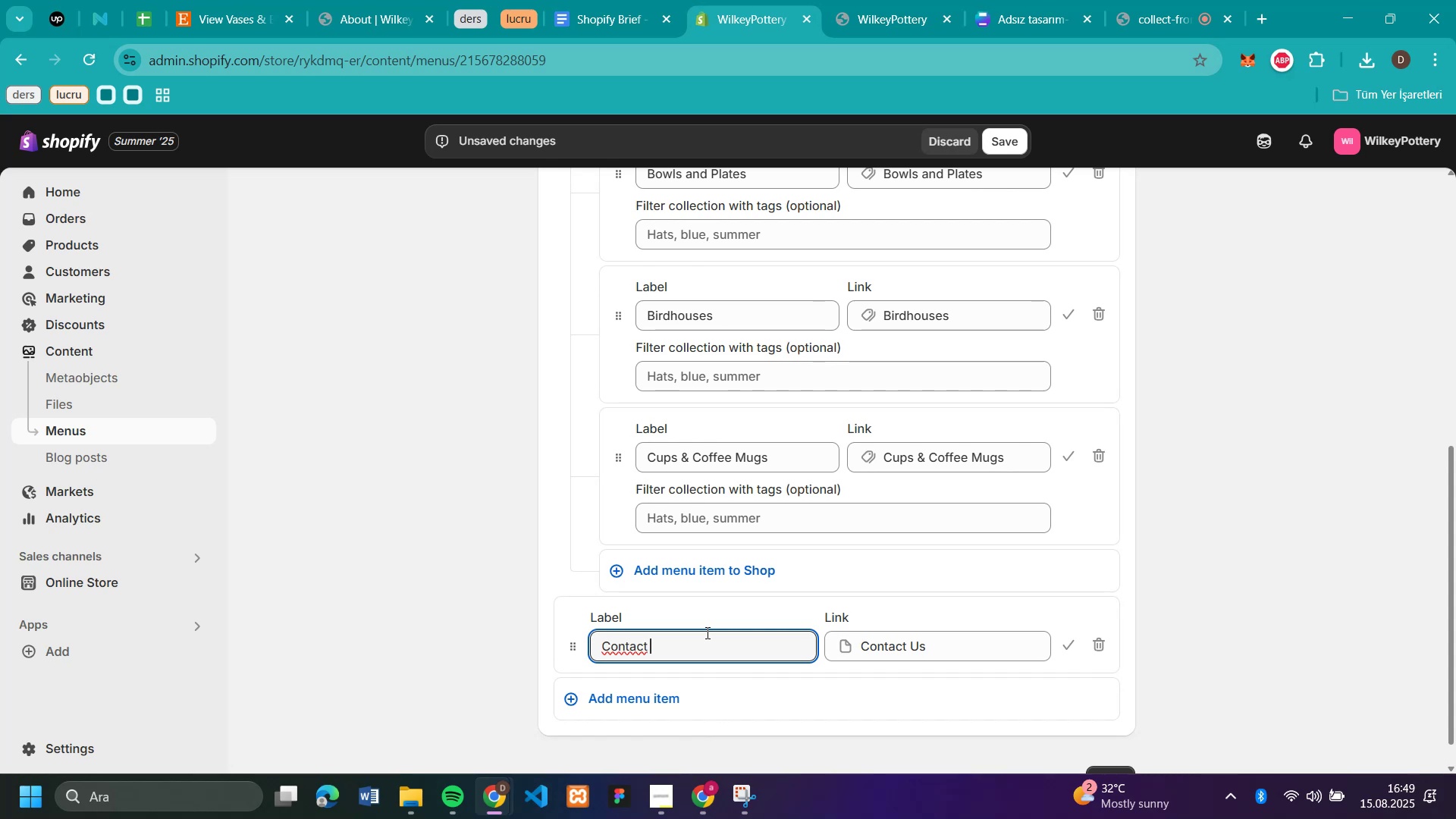 
key(U)
 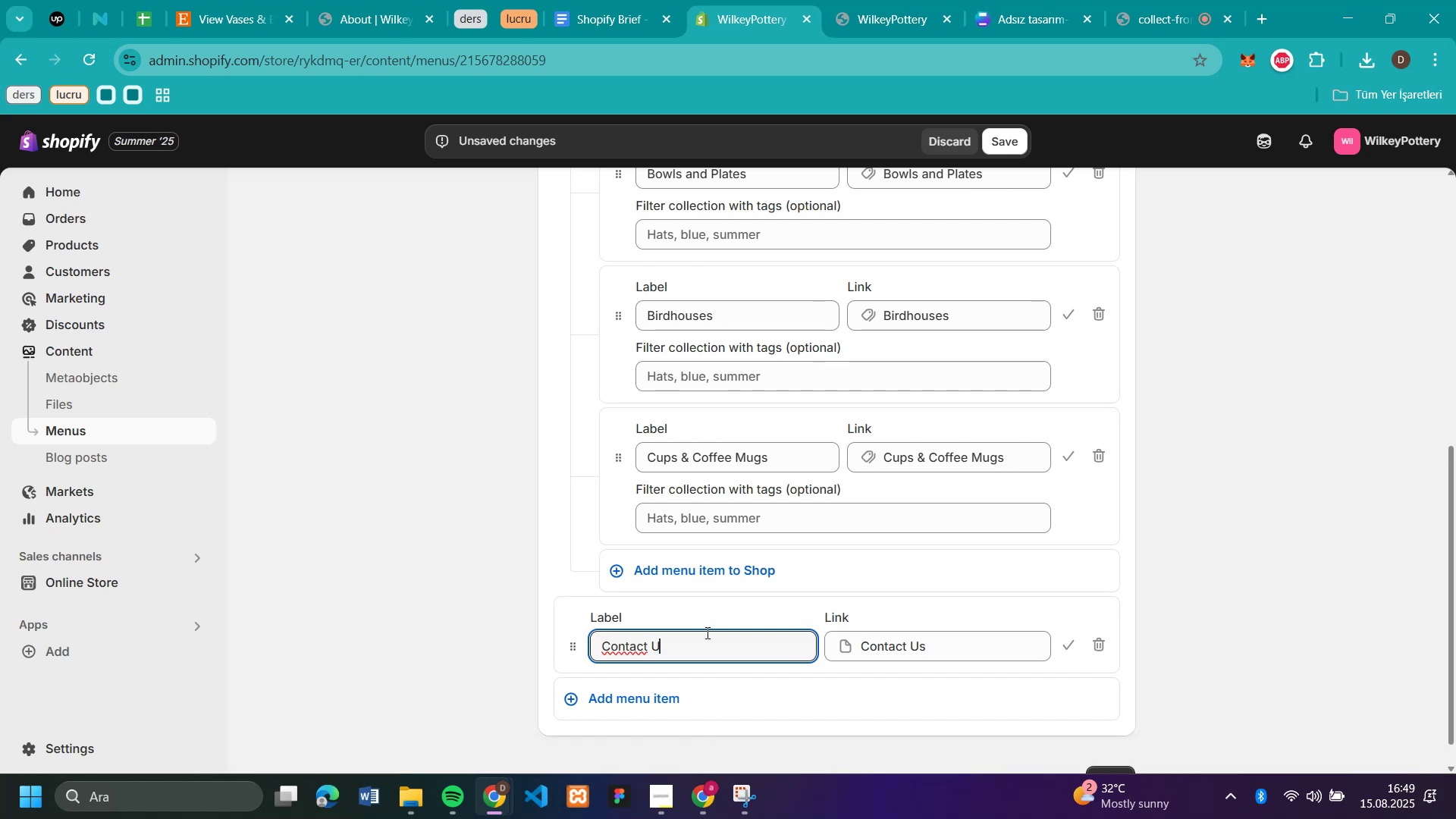 
key(CapsLock)
 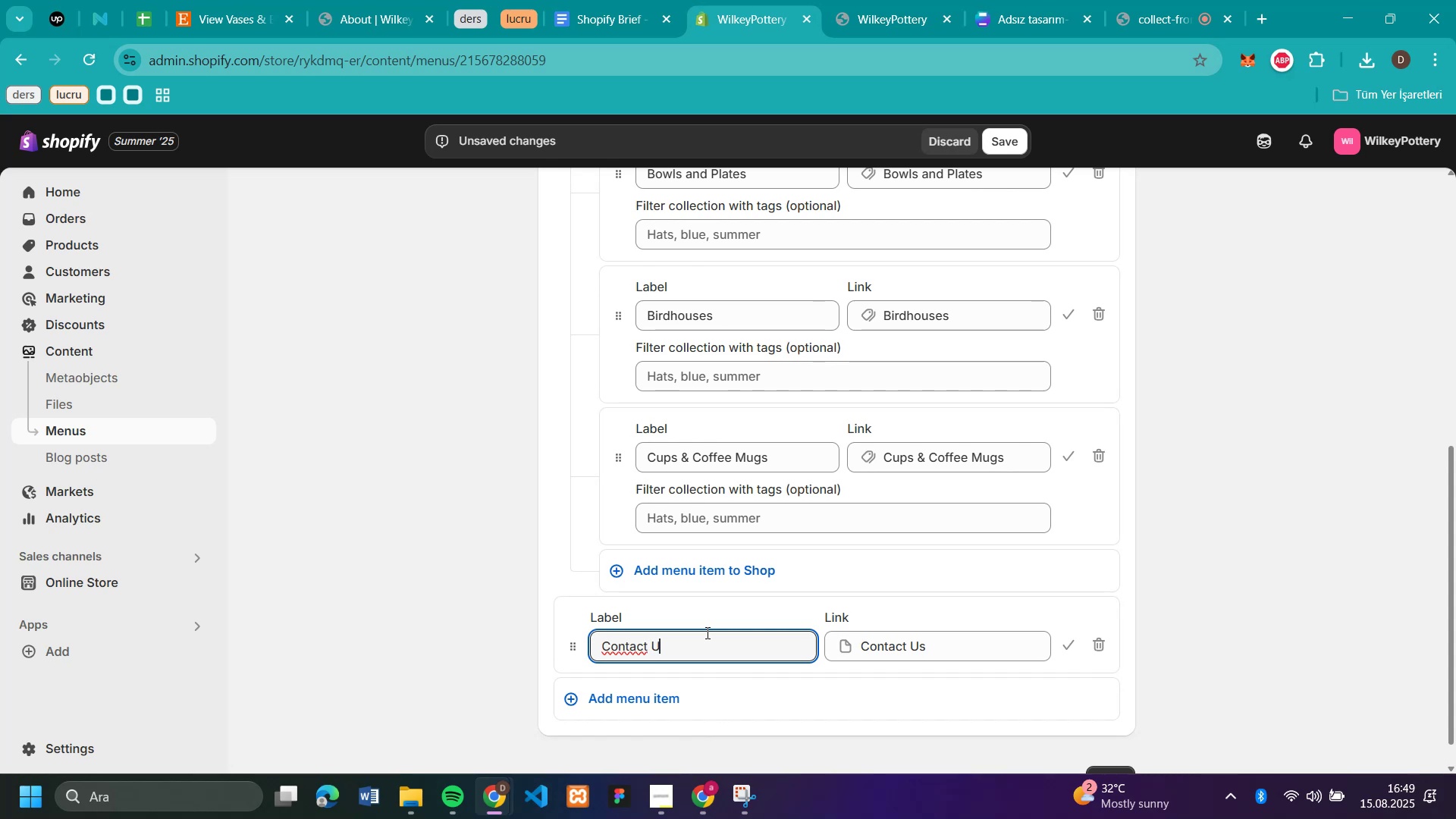 
key(S)
 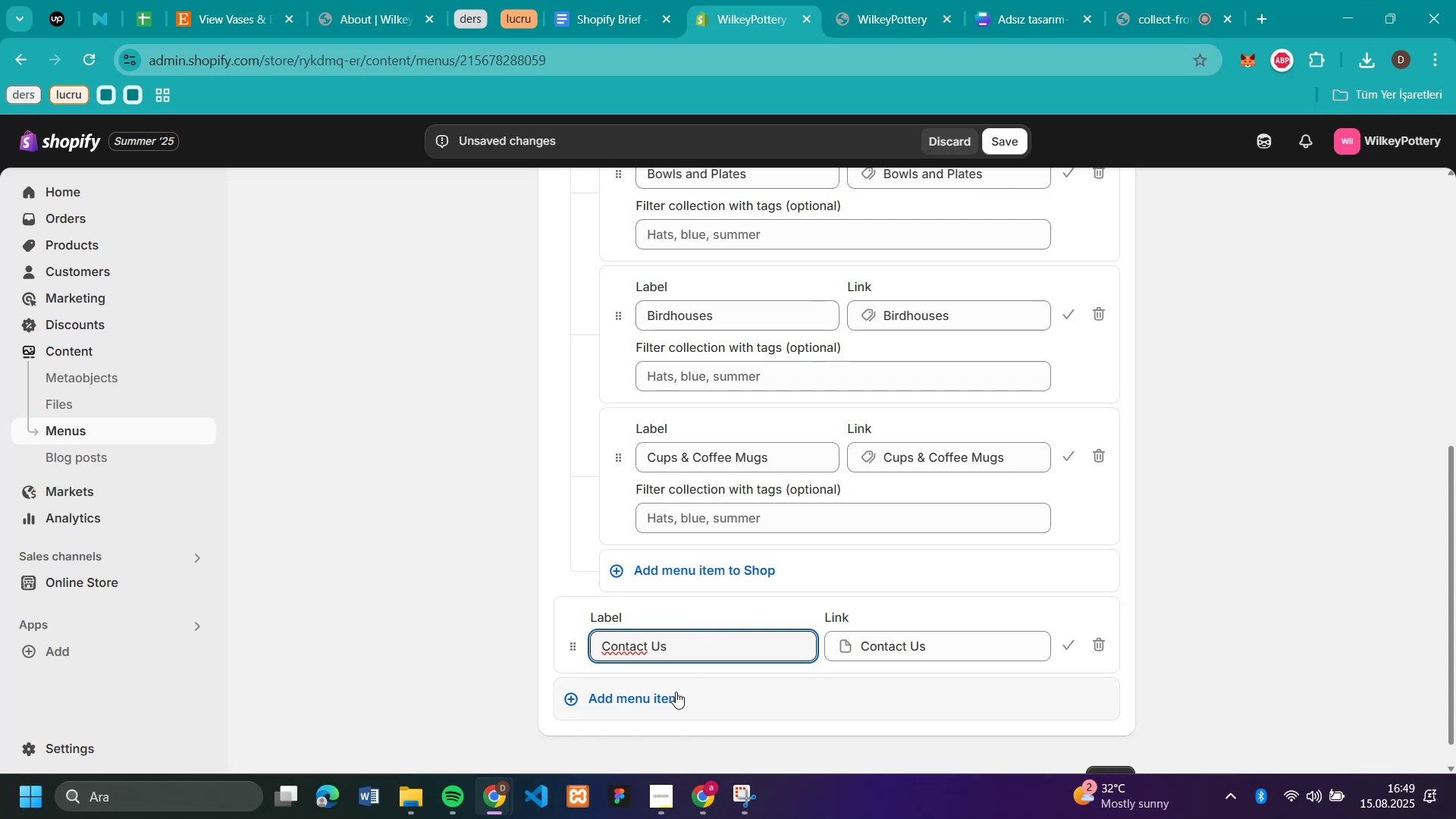 
left_click([669, 690])
 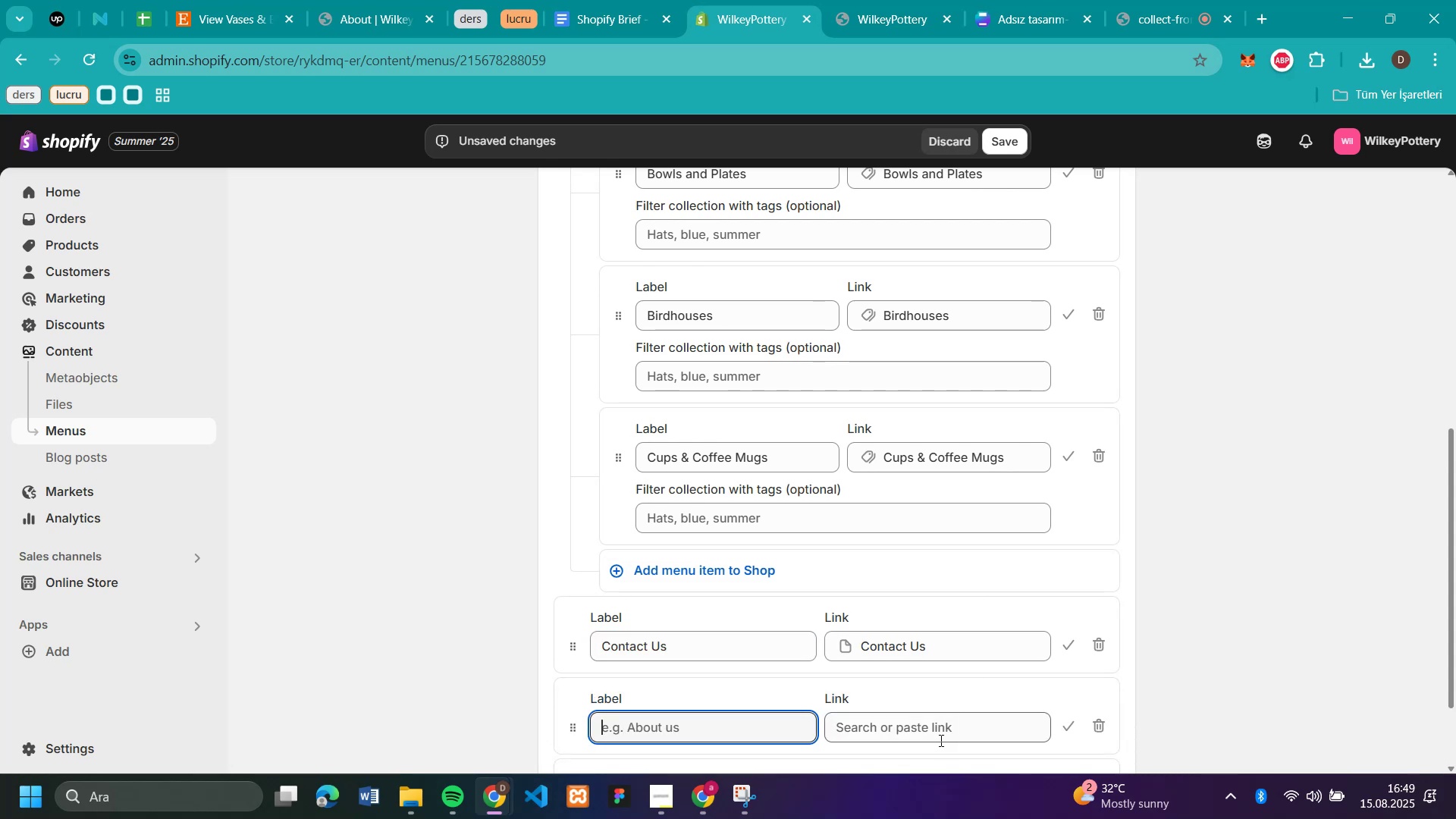 
left_click([937, 734])
 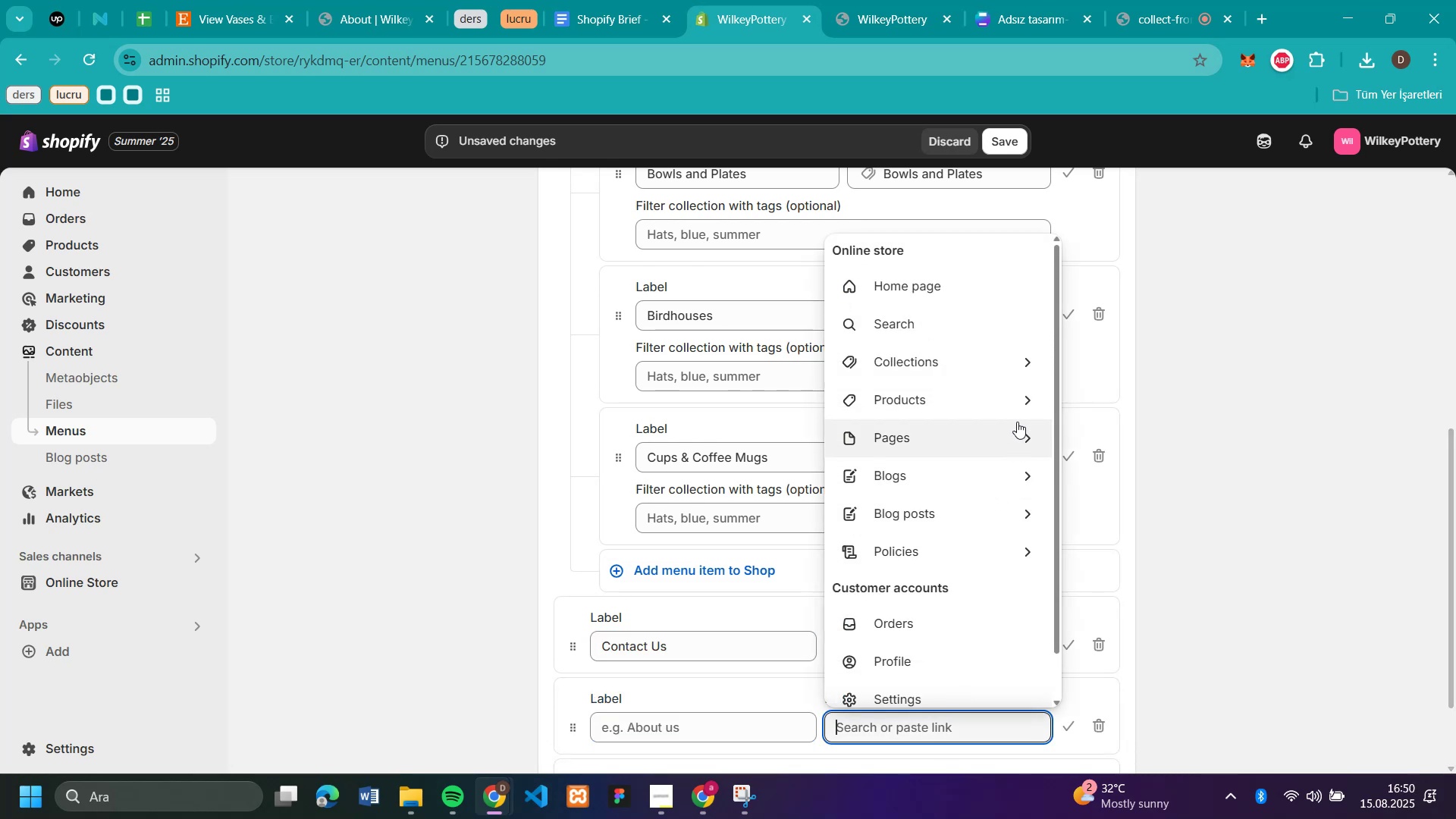 
left_click([1030, 439])
 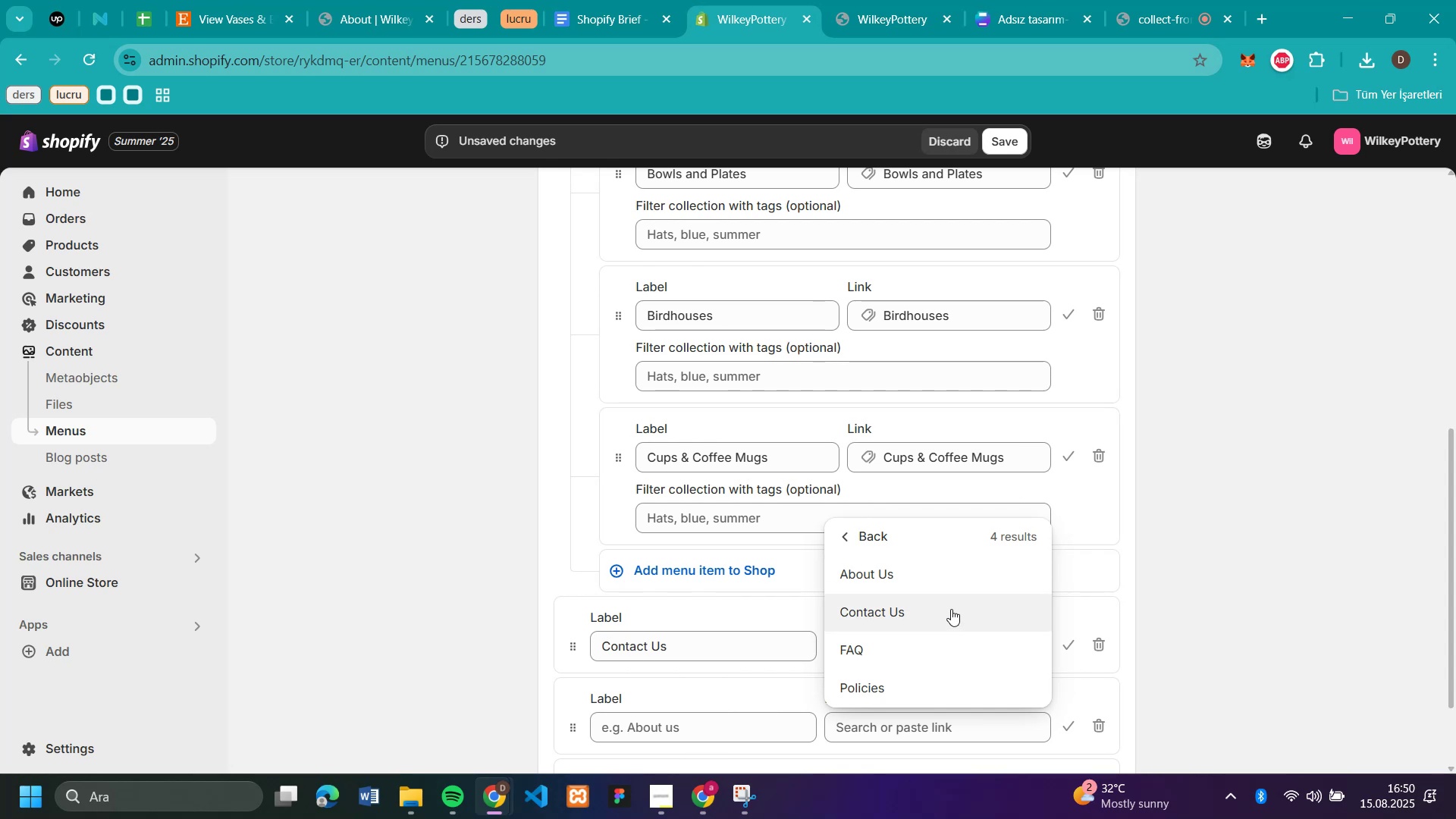 
left_click([924, 587])
 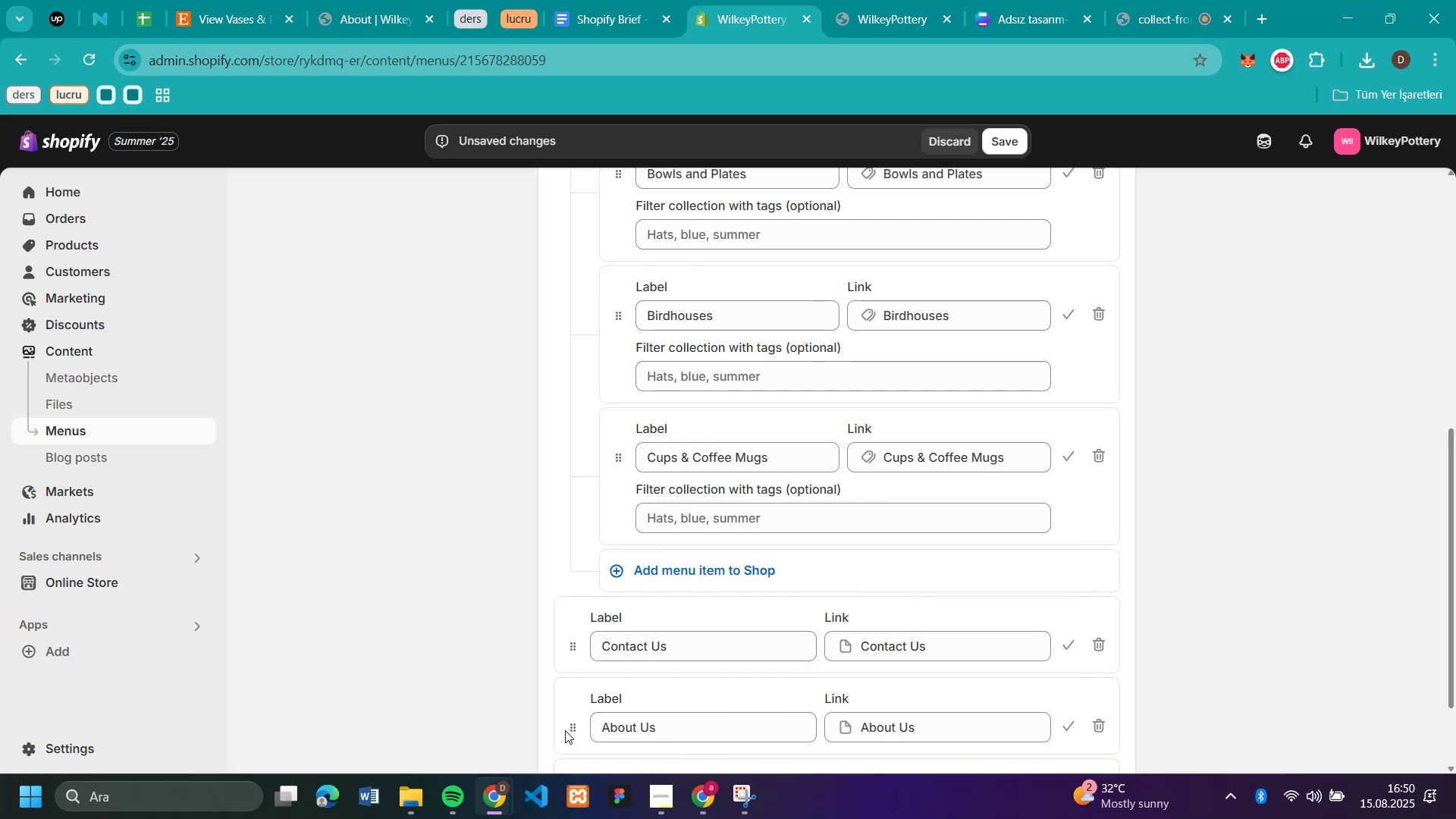 
left_click_drag(start_coordinate=[573, 725], to_coordinate=[571, 641])
 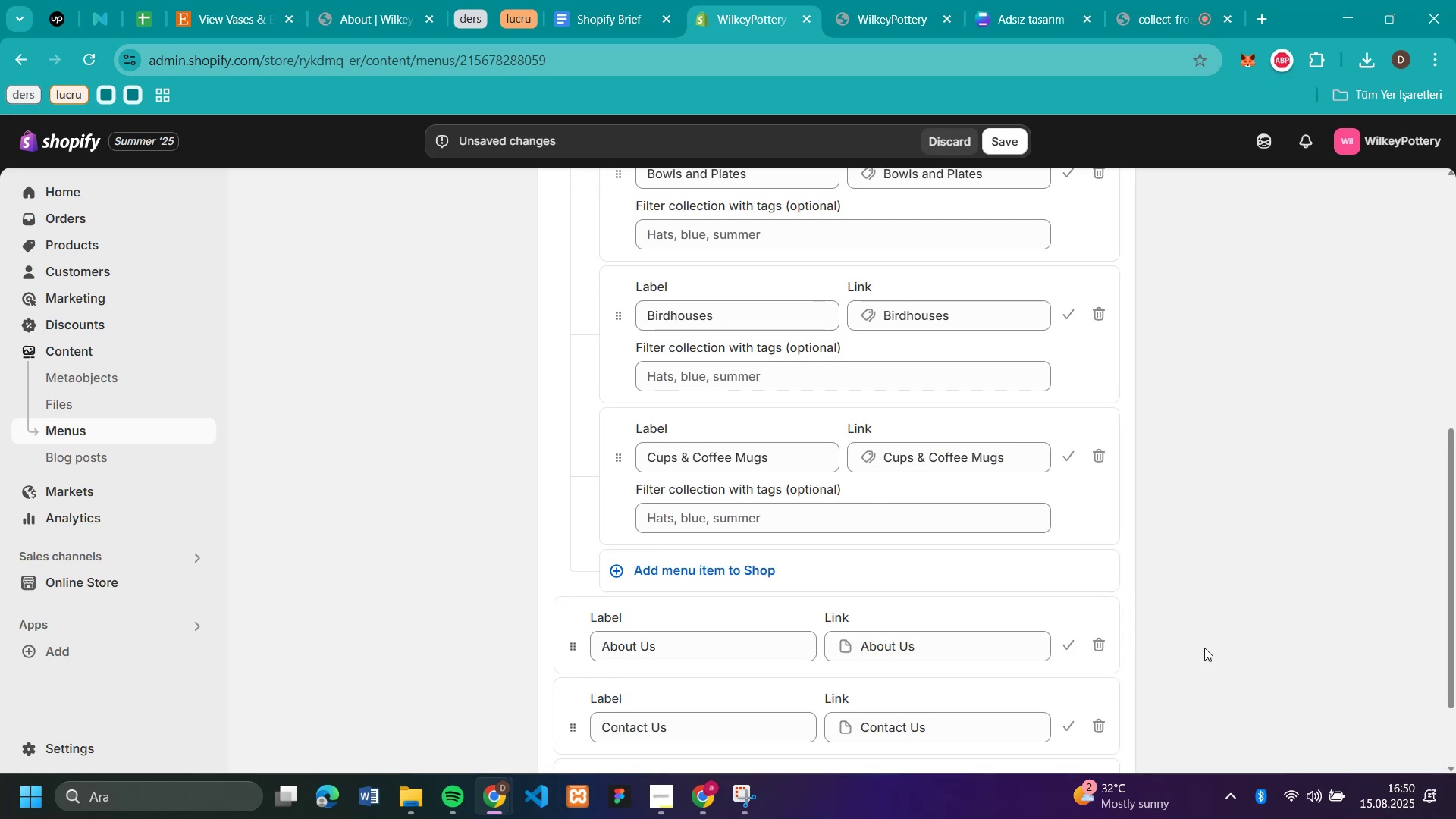 
scroll: coordinate [1269, 544], scroll_direction: down, amount: 2.0
 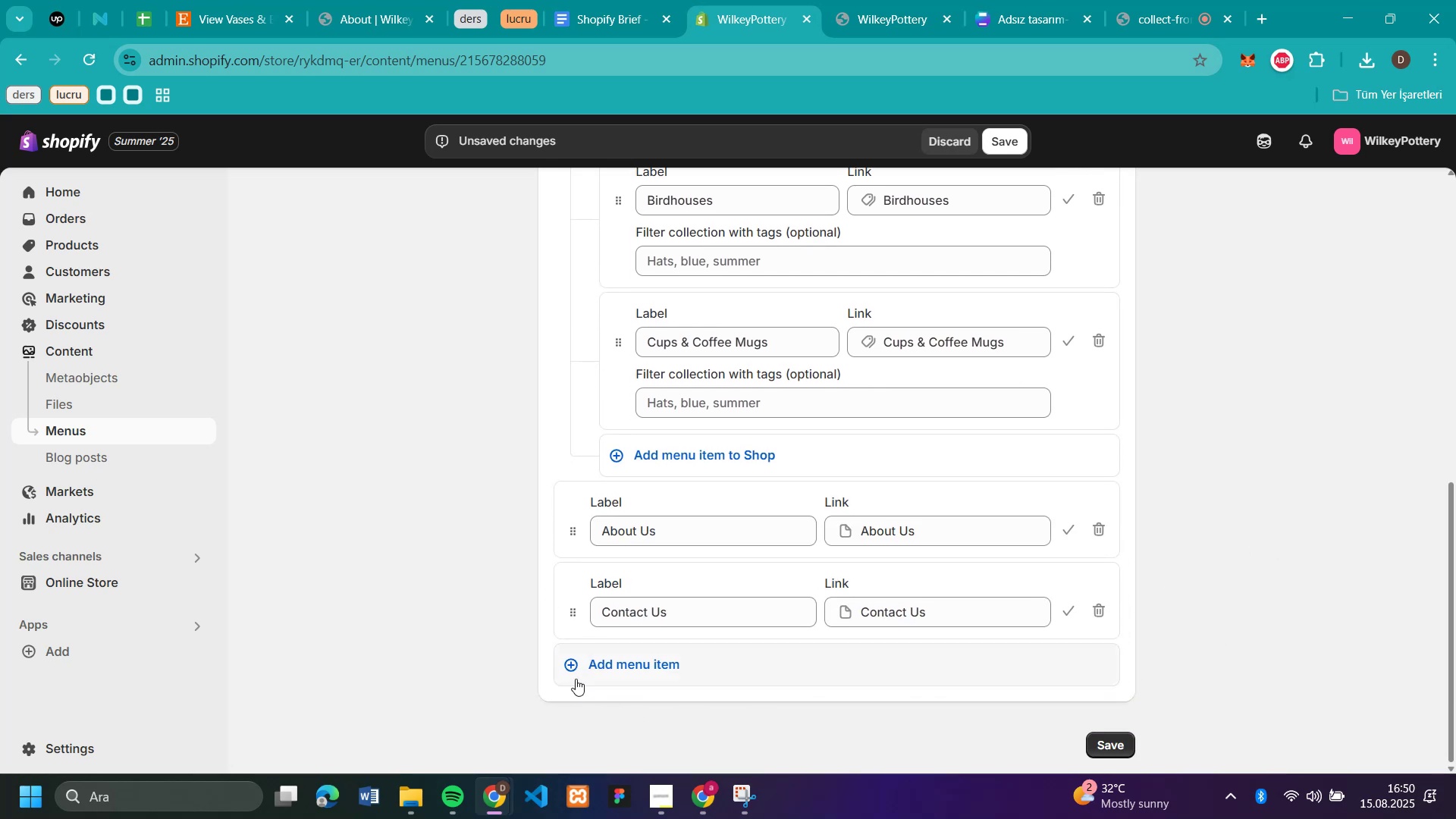 
left_click([610, 669])
 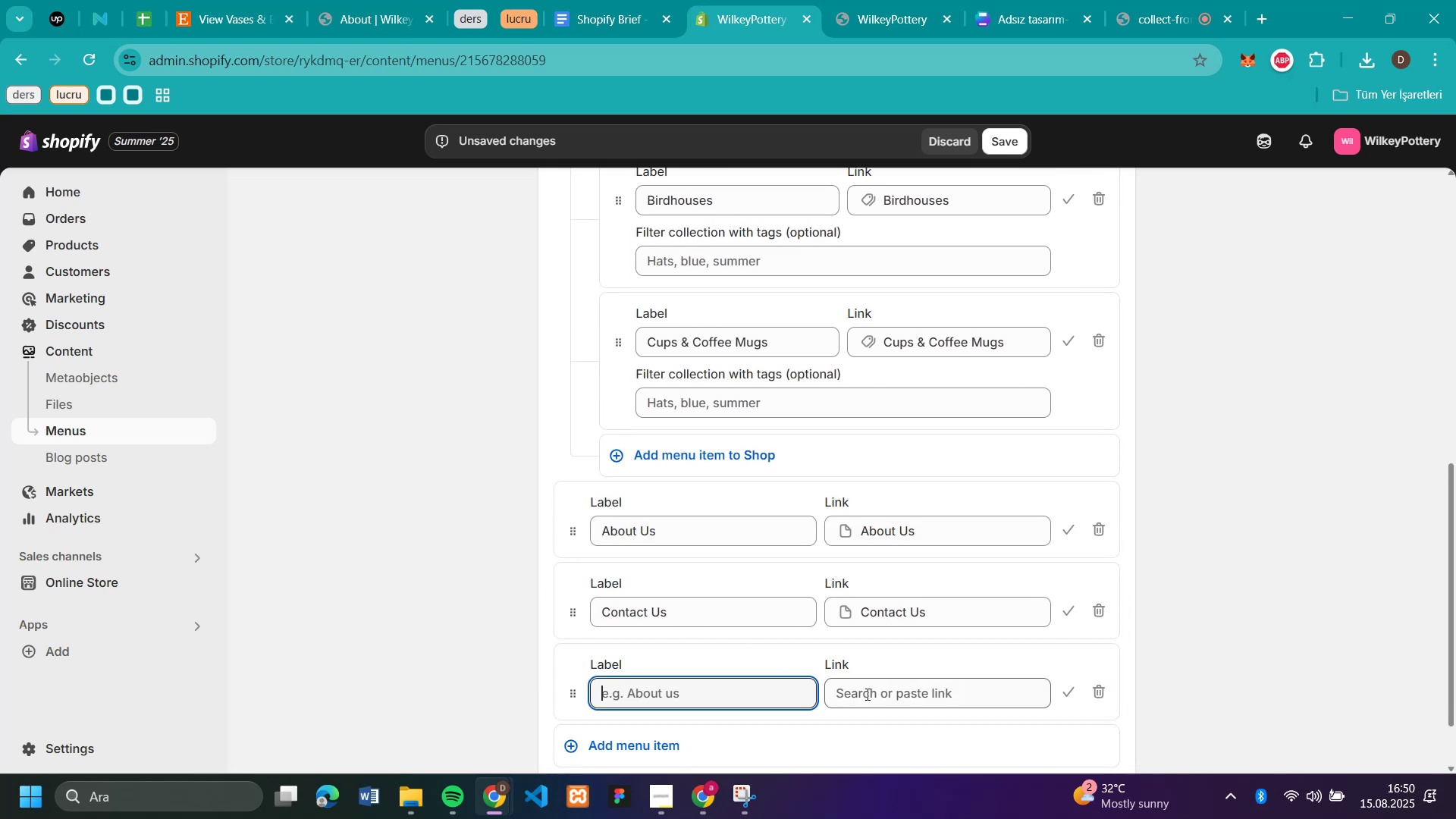 
left_click([888, 691])
 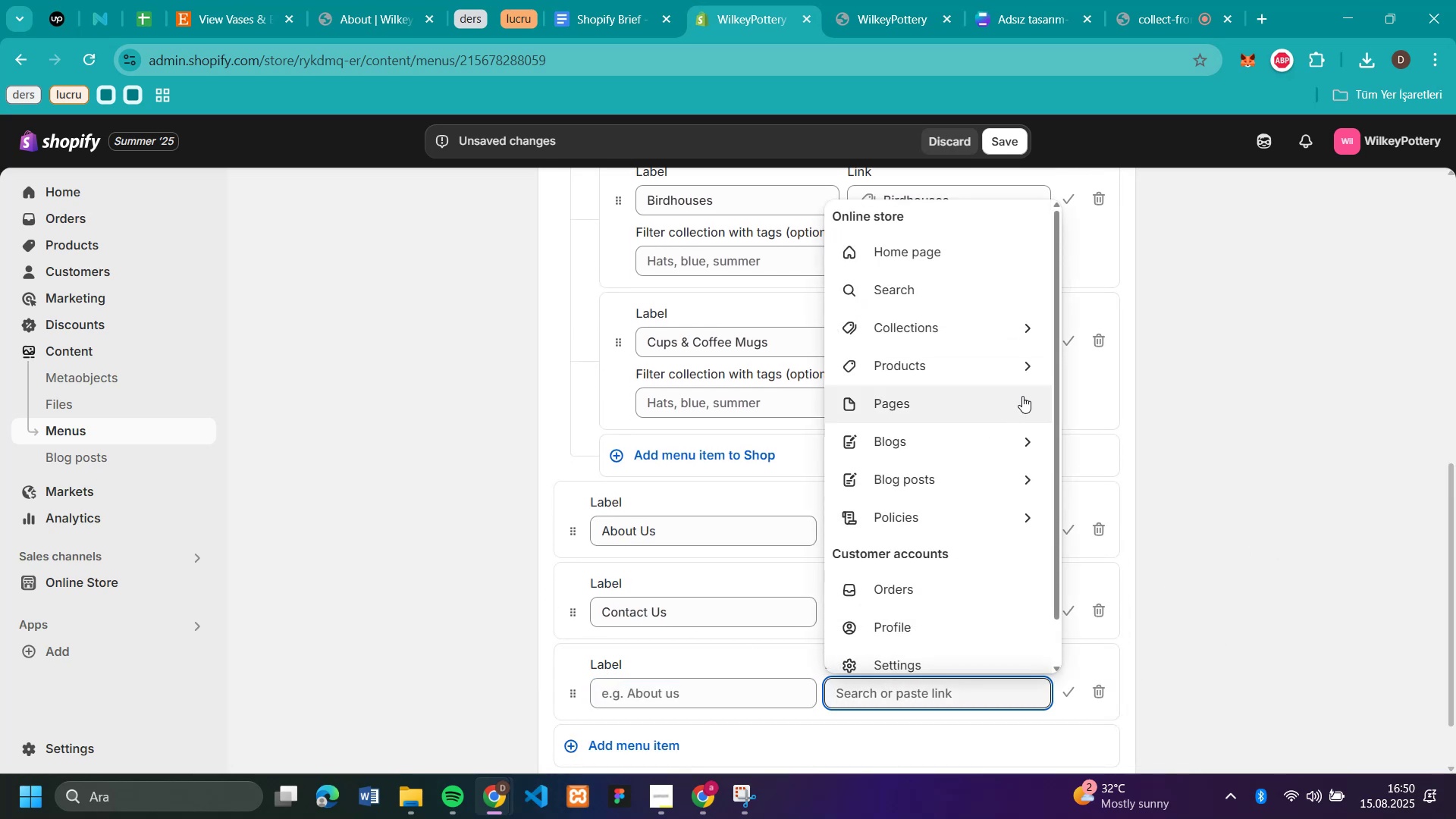 
left_click([1026, 396])
 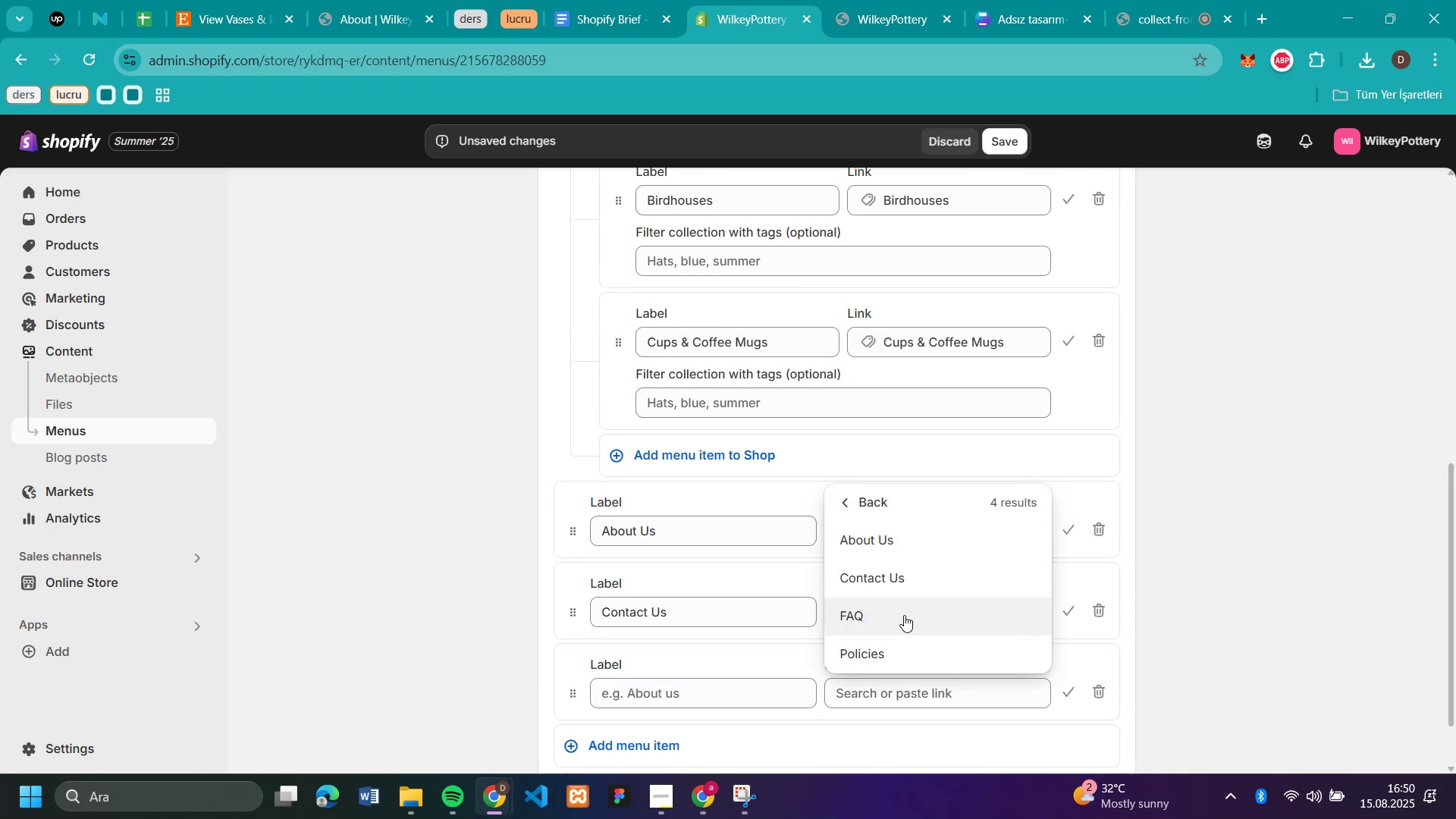 
left_click([899, 620])
 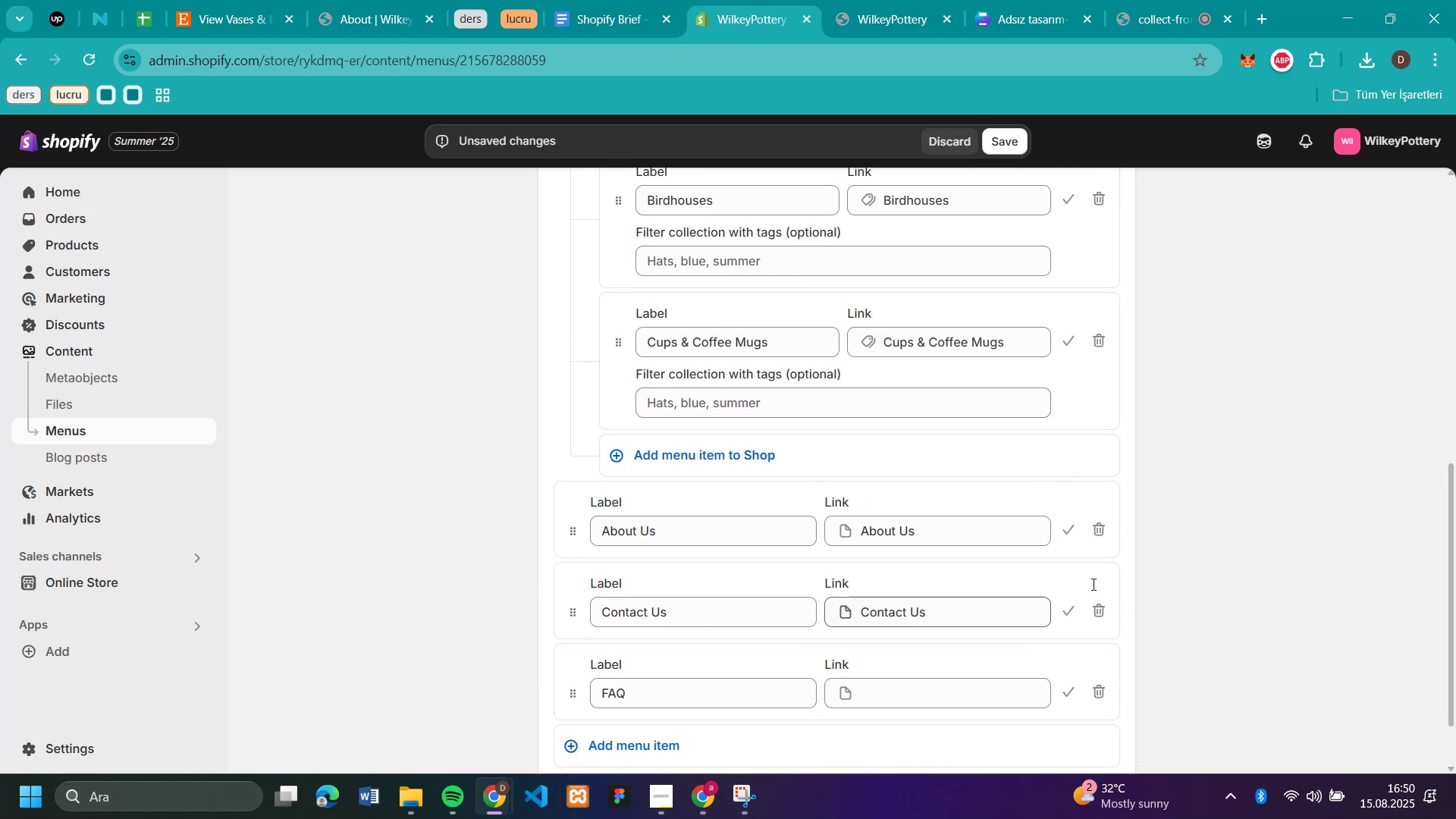 
scroll: coordinate [1236, 497], scroll_direction: down, amount: 5.0
 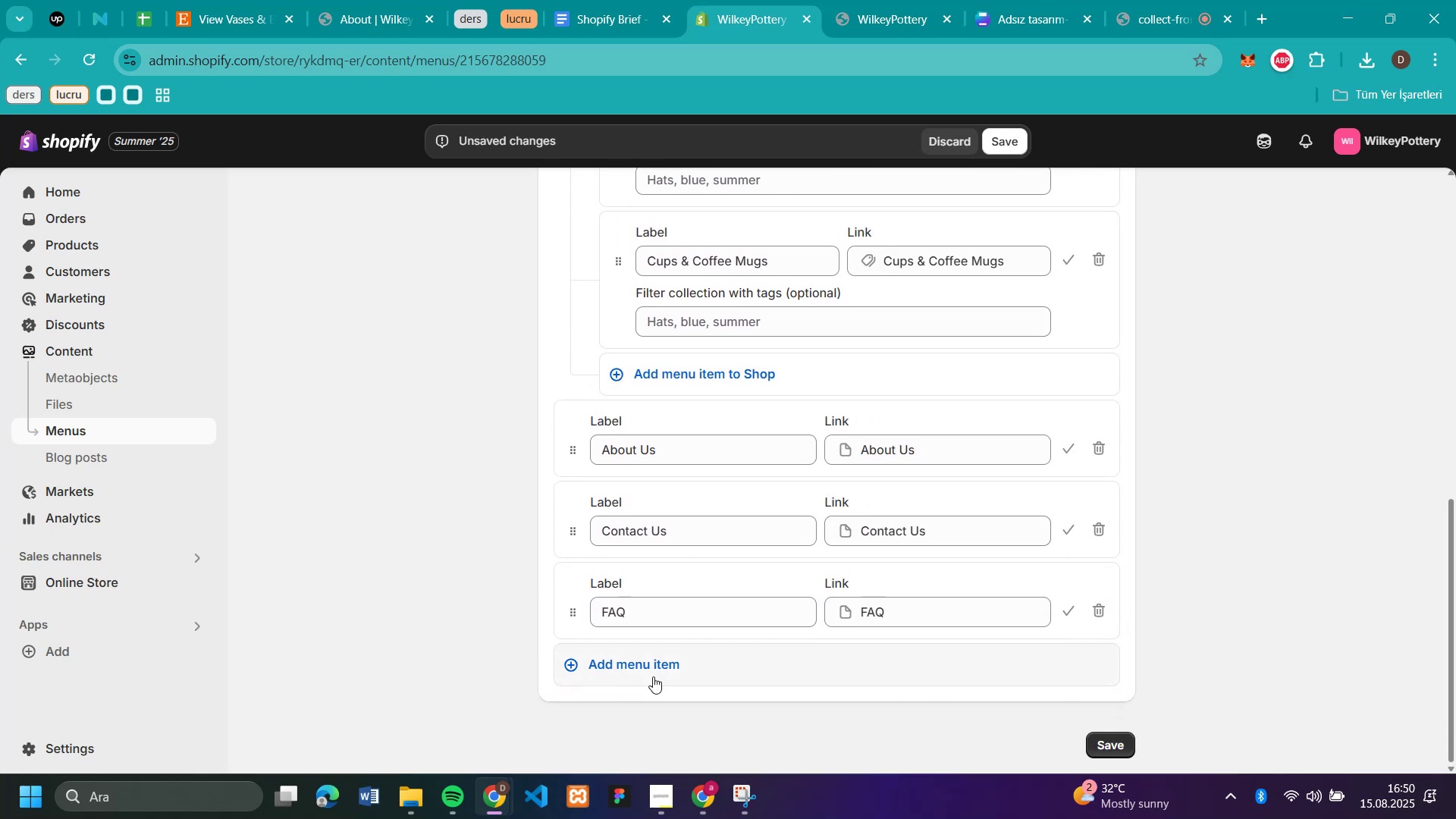 
left_click([648, 670])
 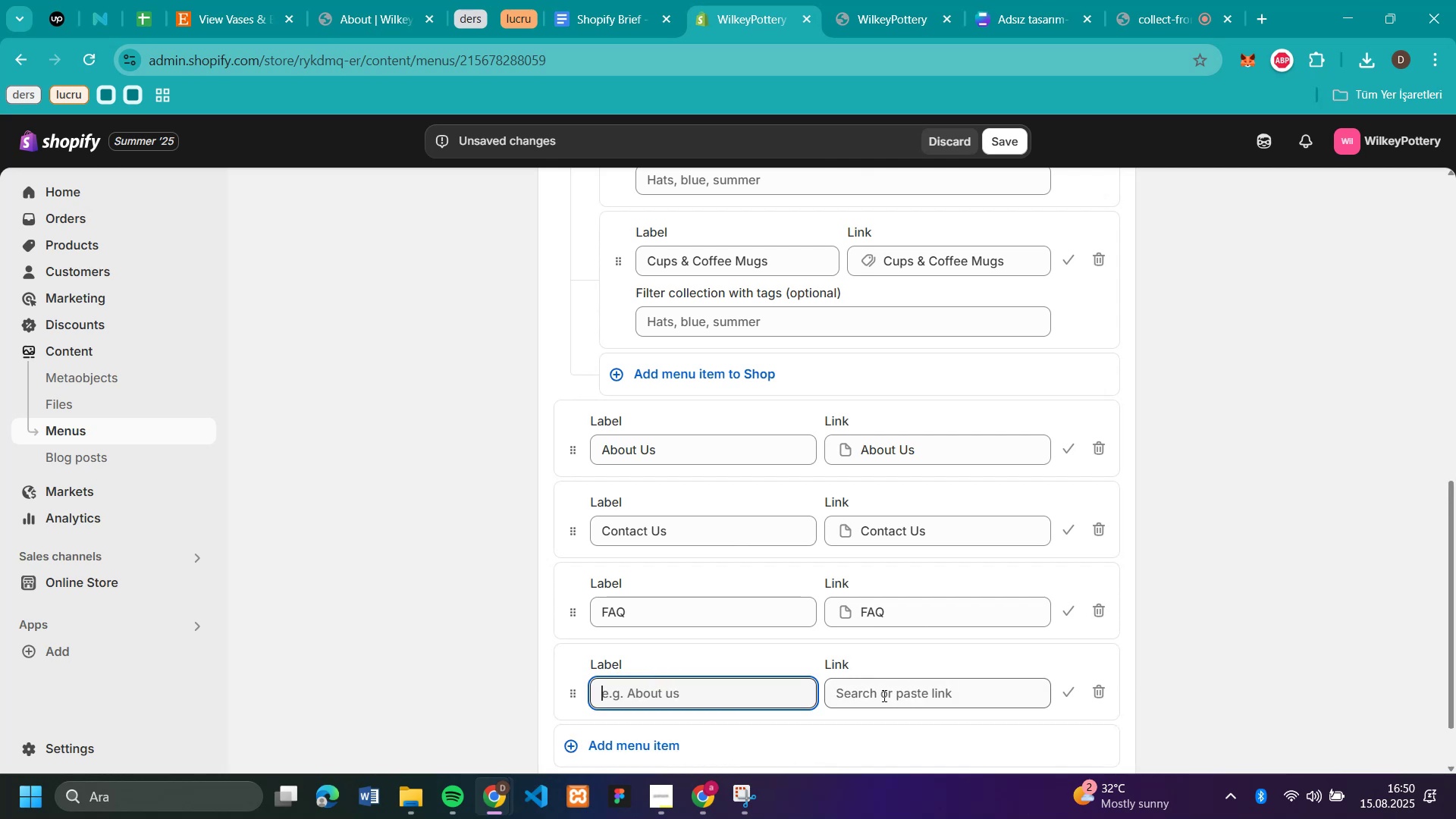 
left_click([895, 693])
 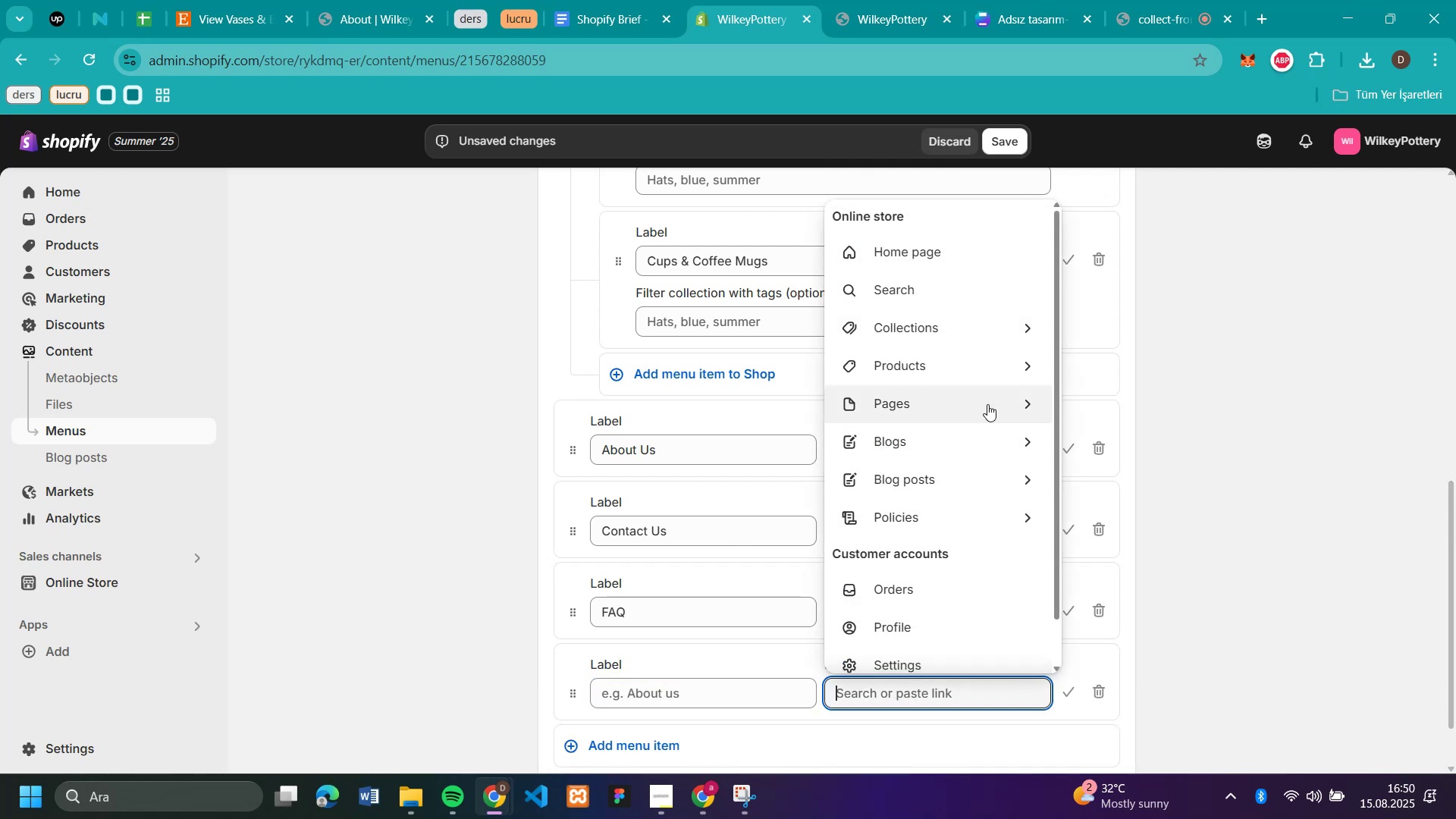 
left_click([1031, 397])
 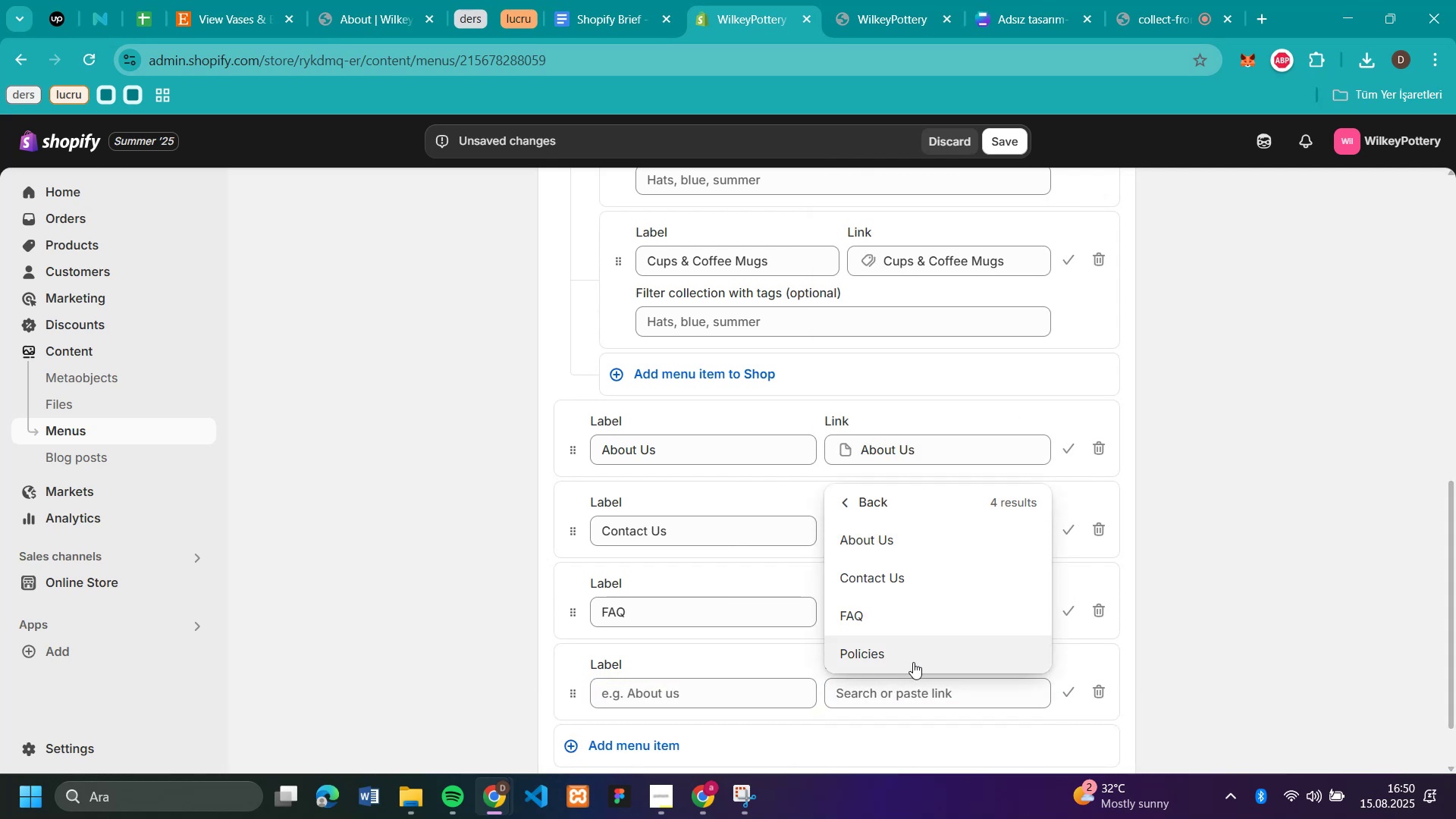 
left_click([908, 651])
 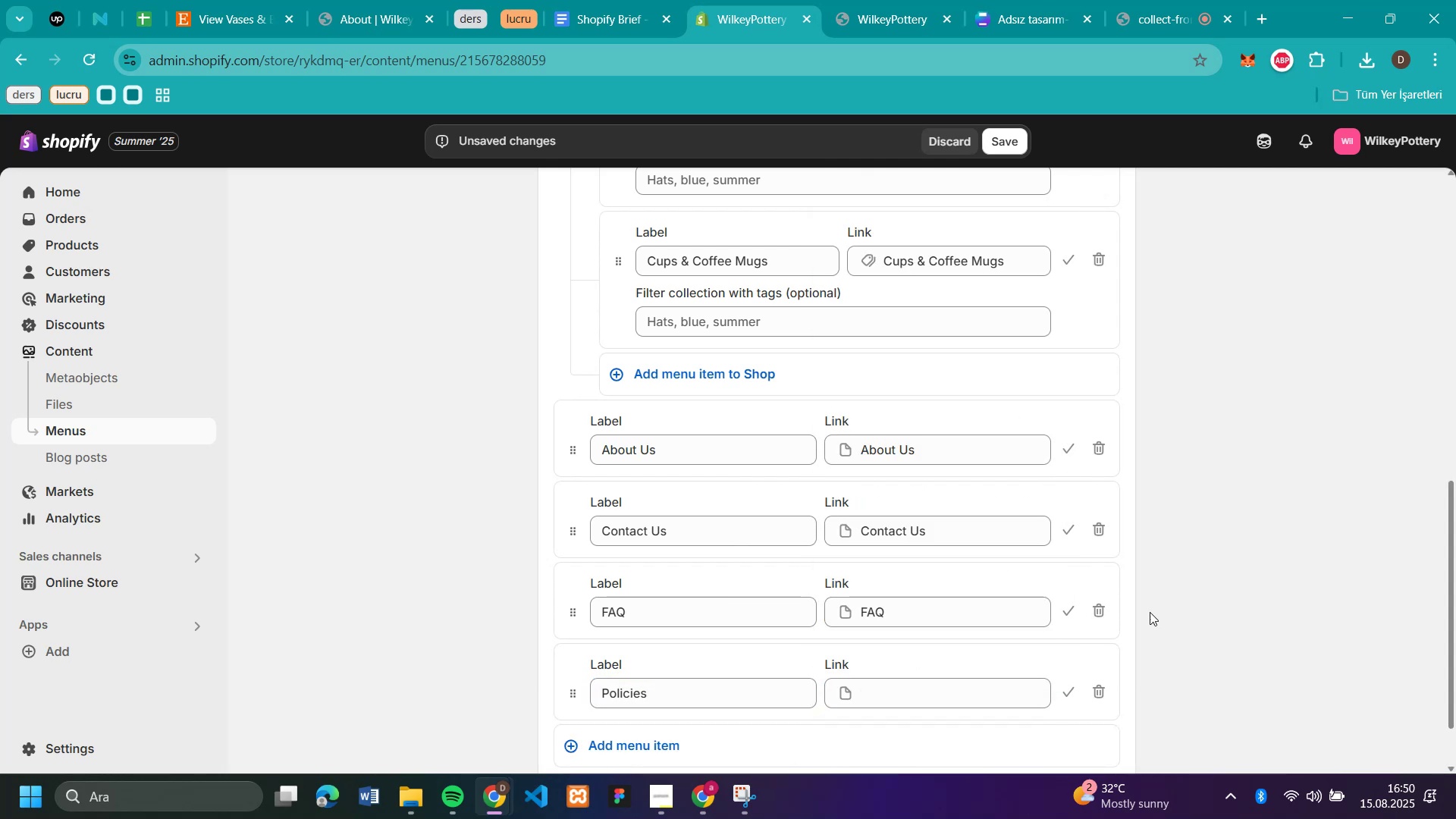 
scroll: coordinate [1220, 584], scroll_direction: down, amount: 4.0
 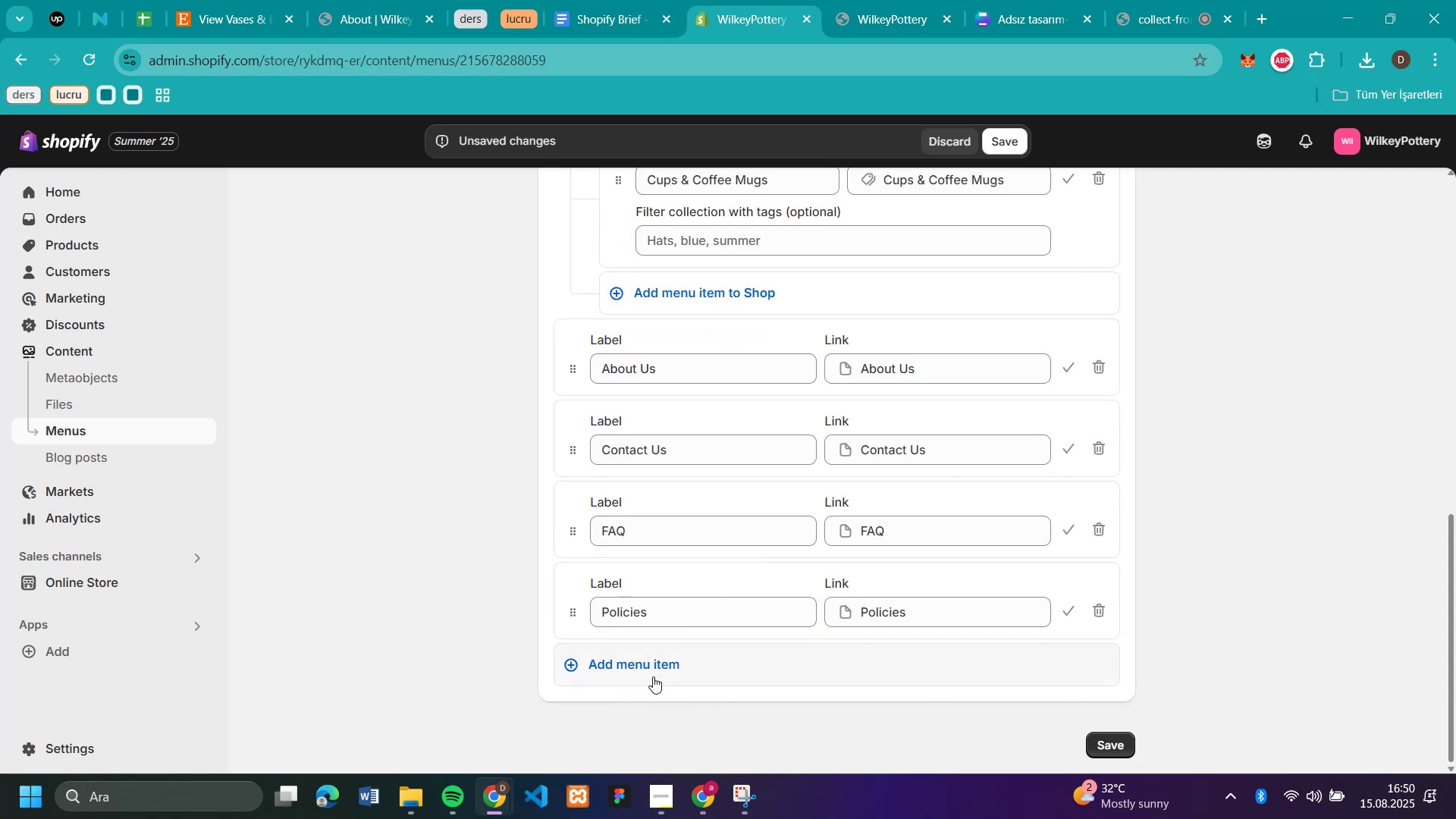 
left_click([653, 673])
 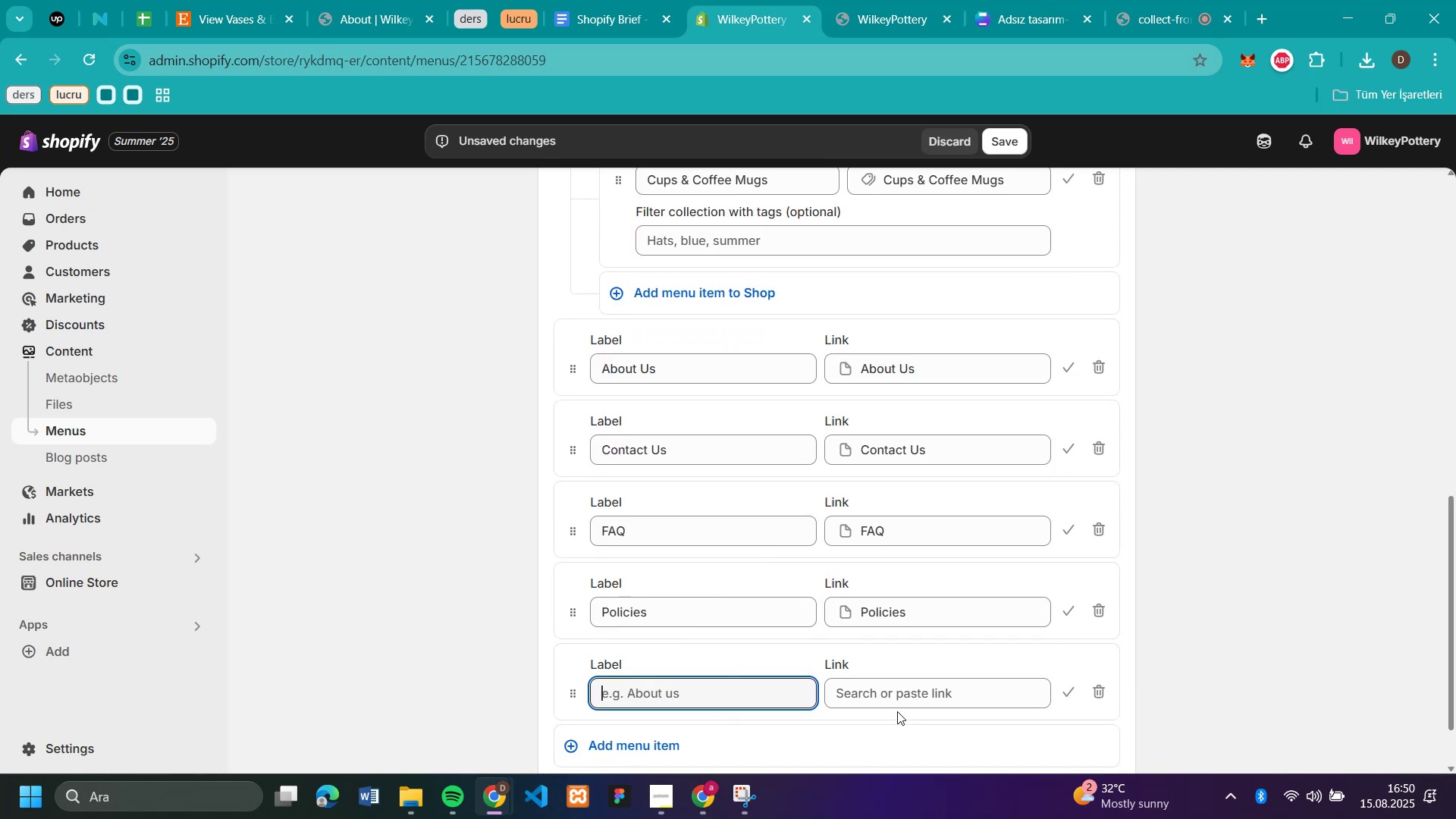 
left_click([896, 700])
 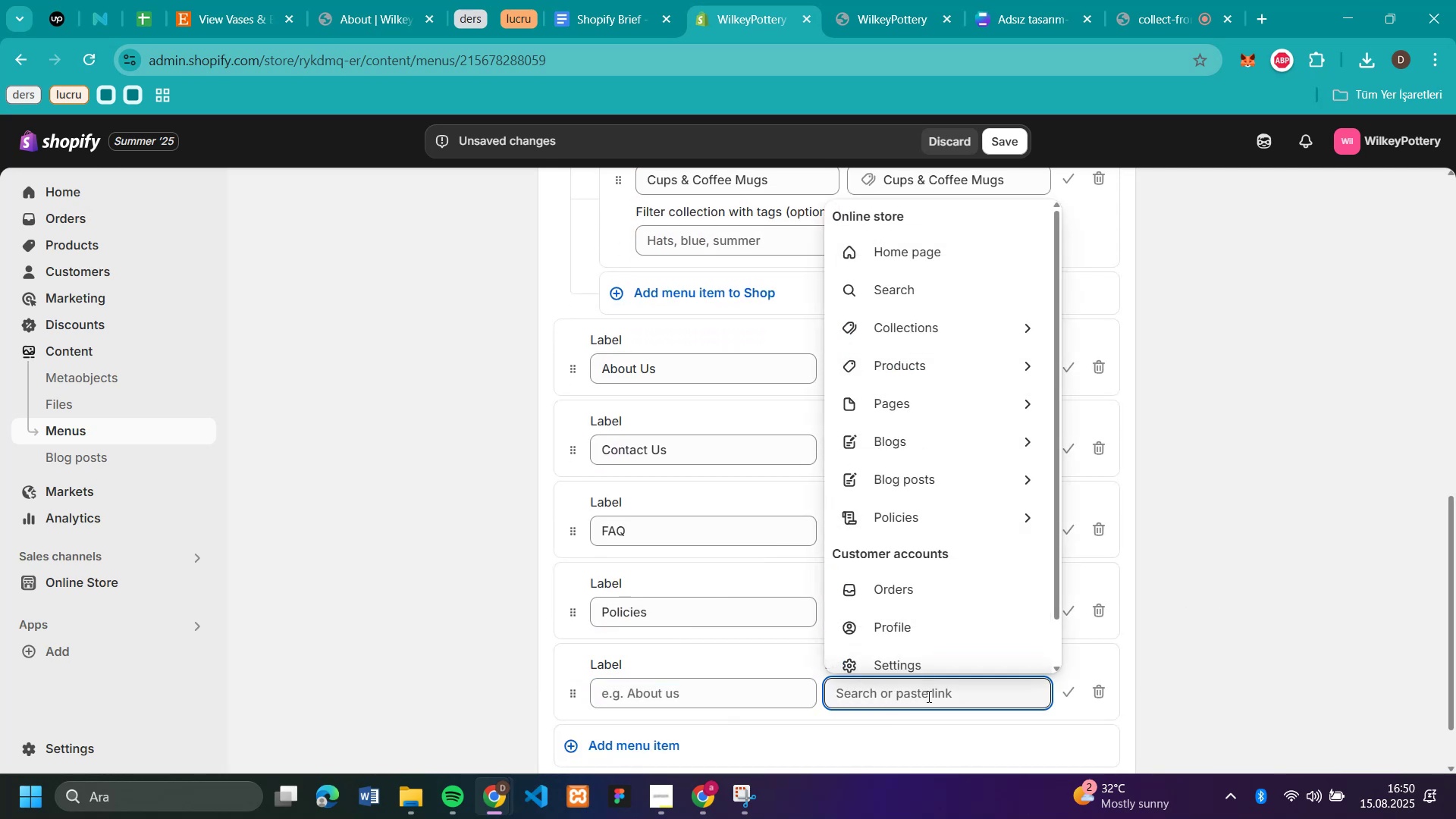 
double_click([1193, 625])
 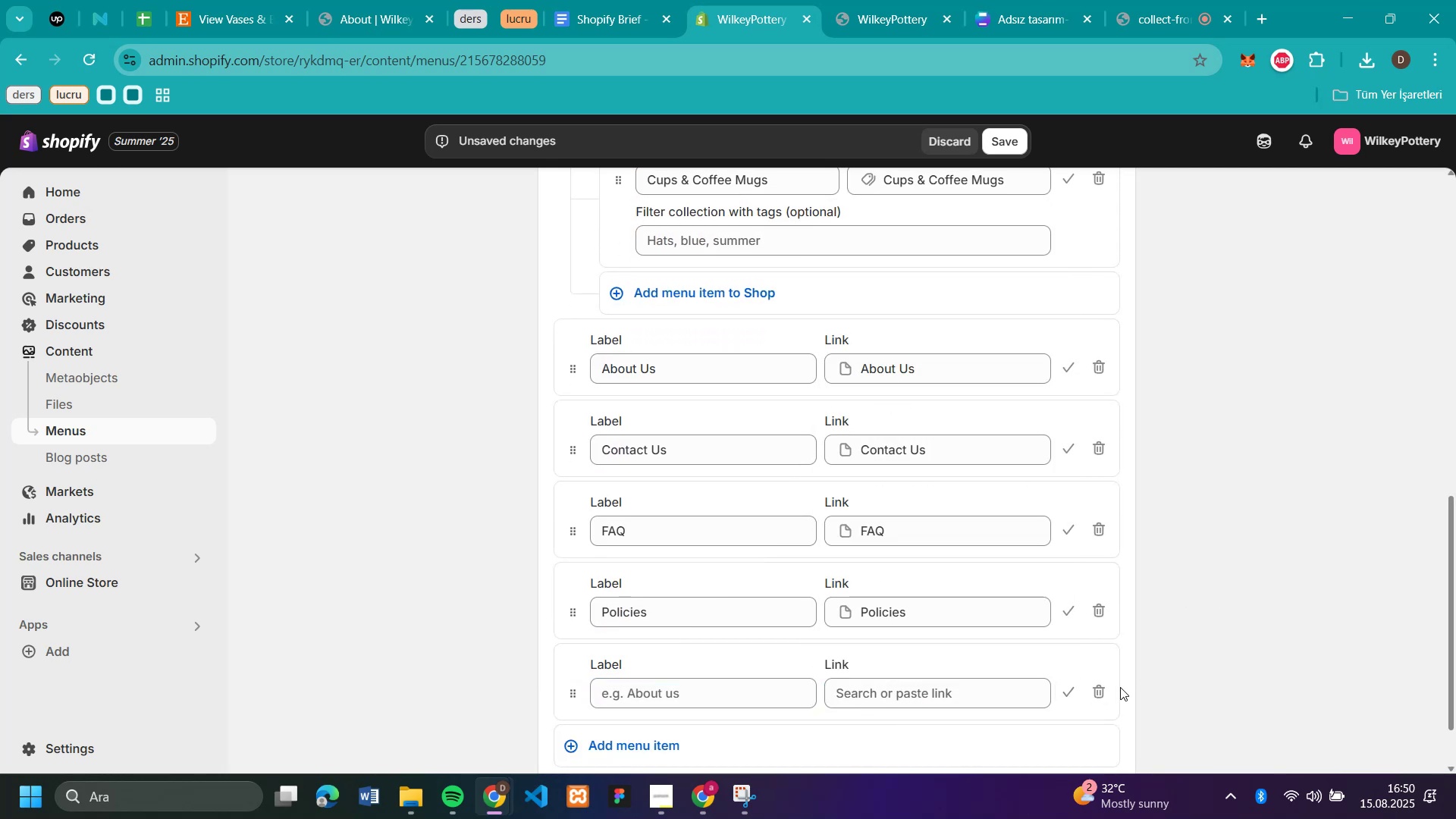 
left_click([1103, 687])
 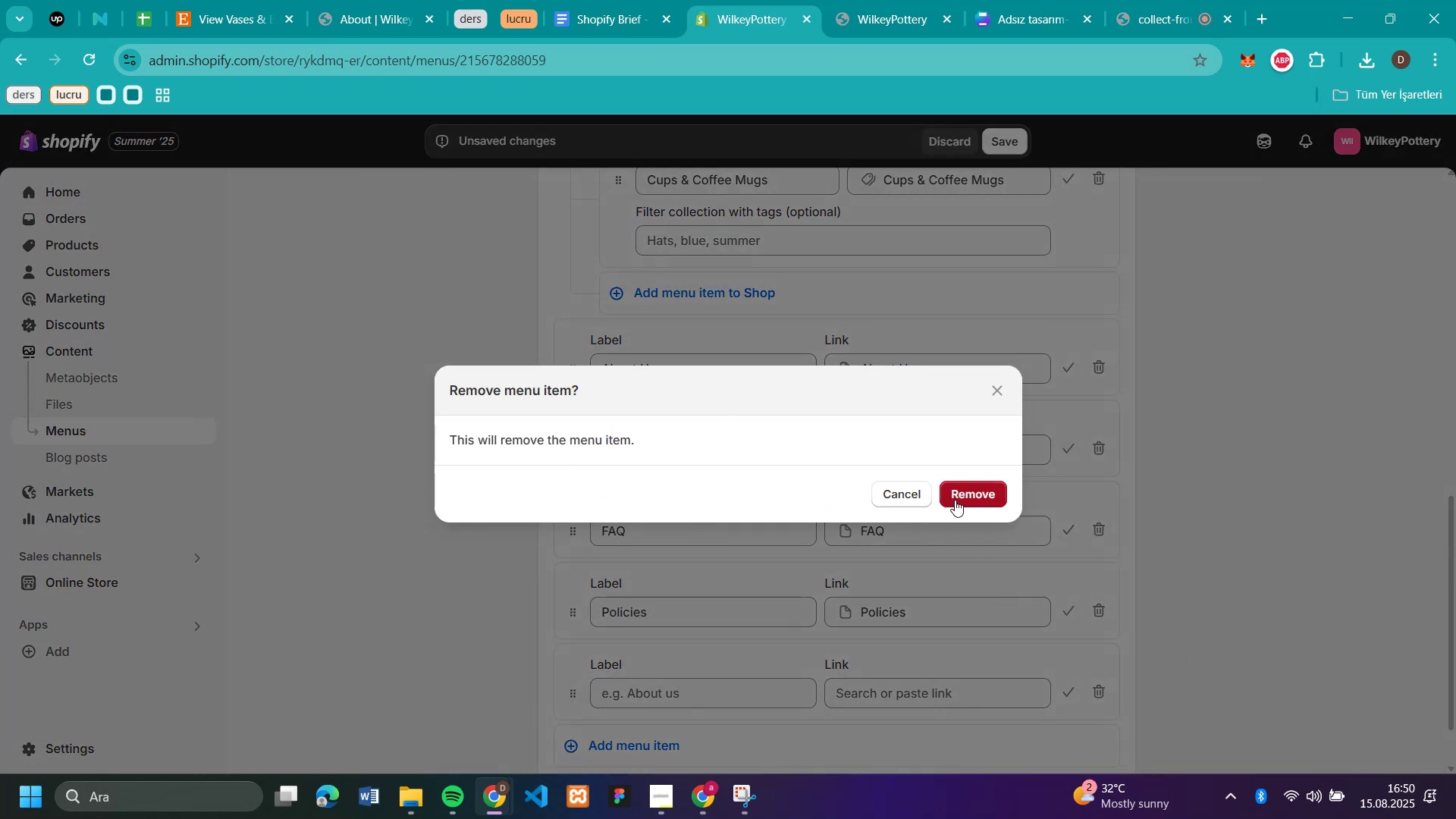 
left_click([996, 492])
 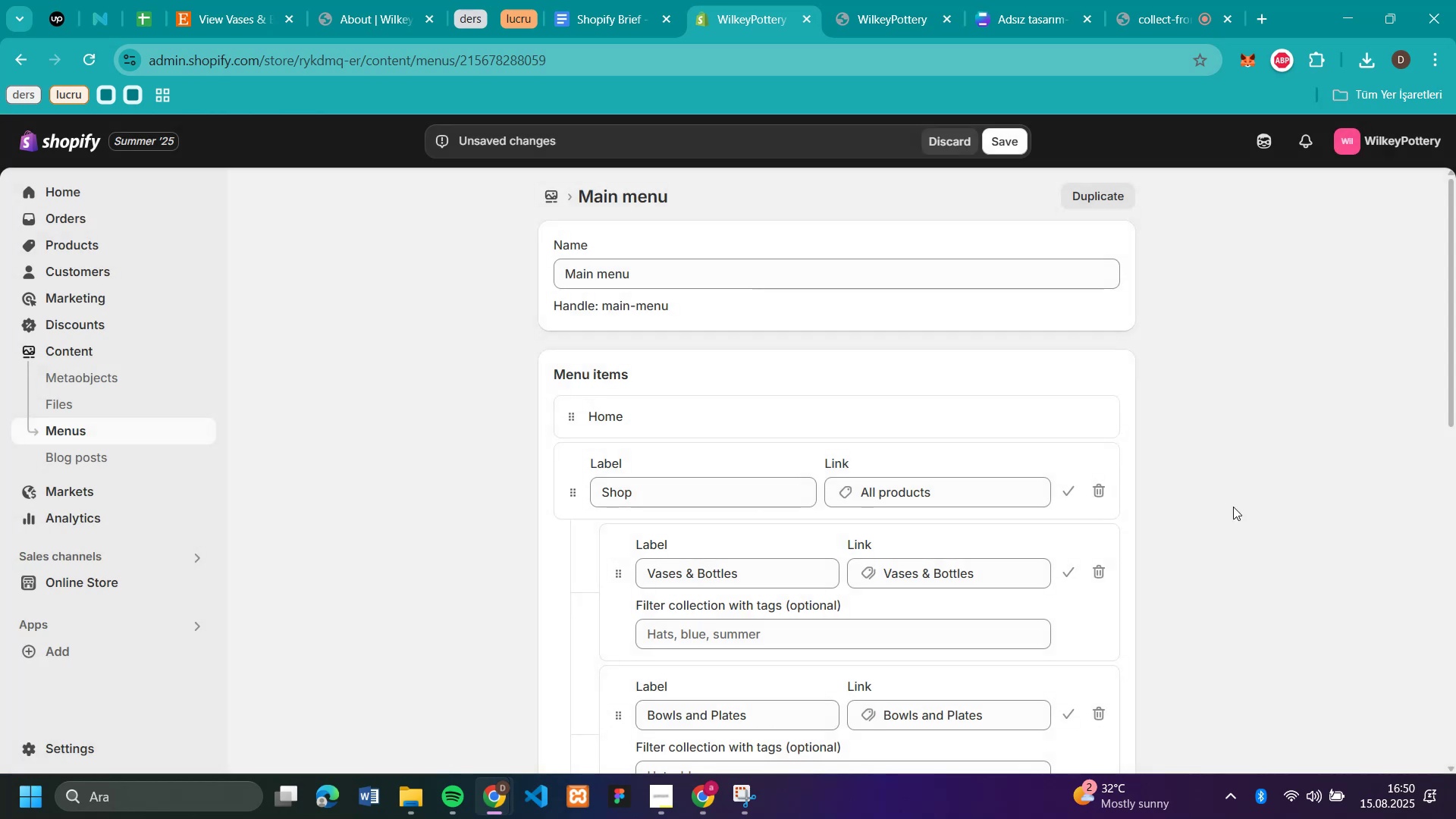 
scroll: coordinate [1168, 632], scroll_direction: down, amount: 15.0
 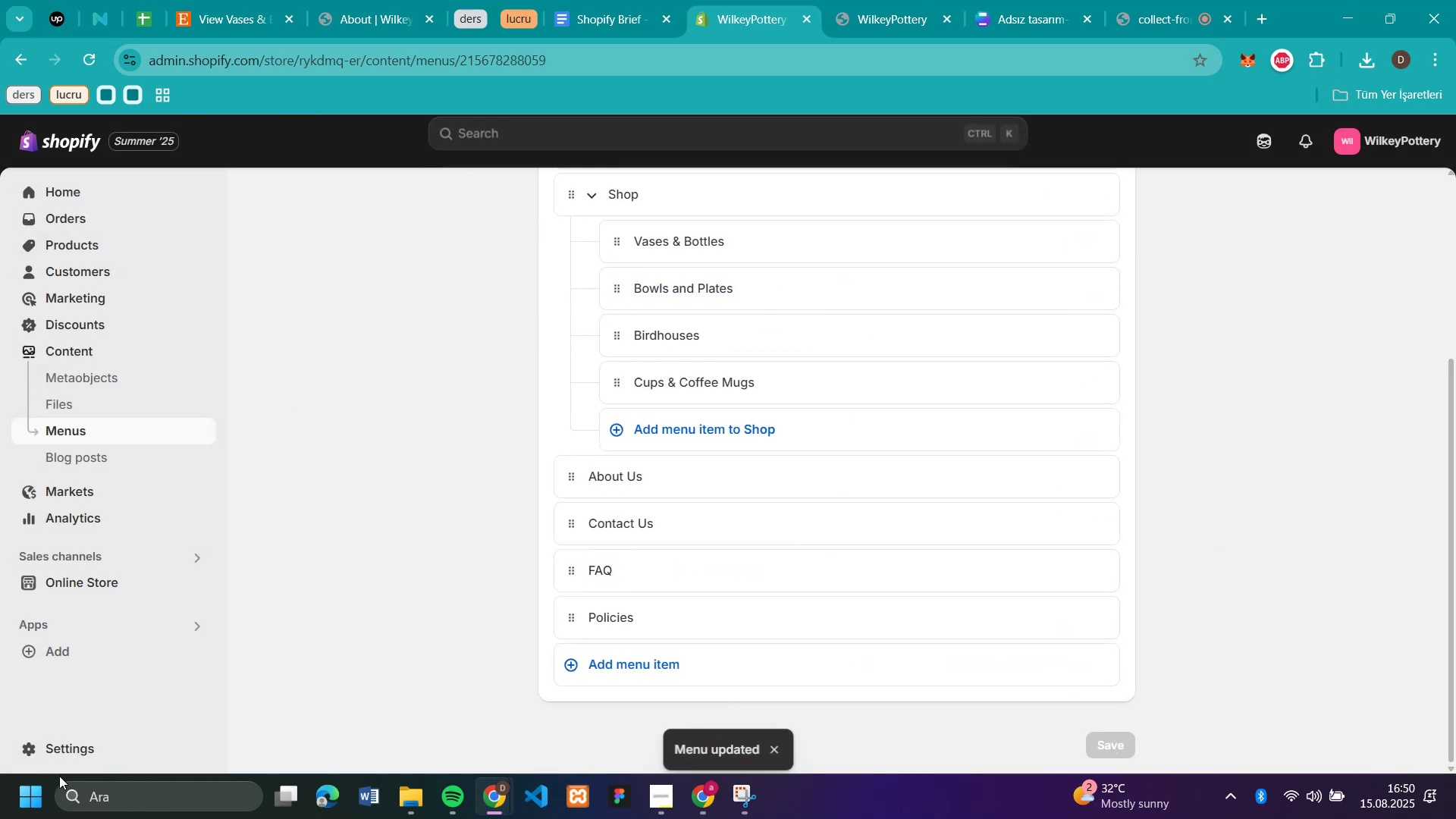 
left_click([81, 752])
 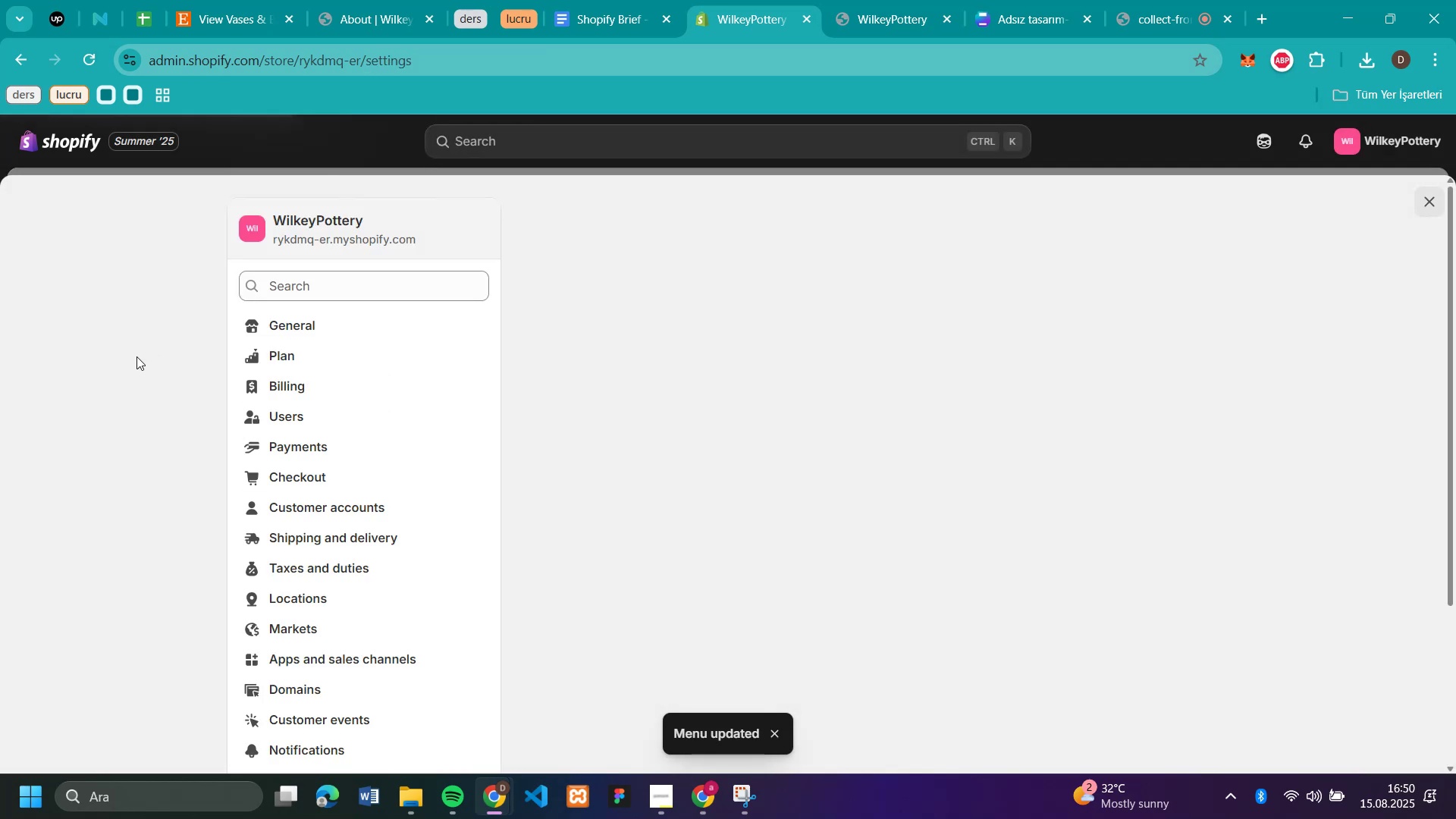 
scroll: coordinate [517, 414], scroll_direction: down, amount: 5.0
 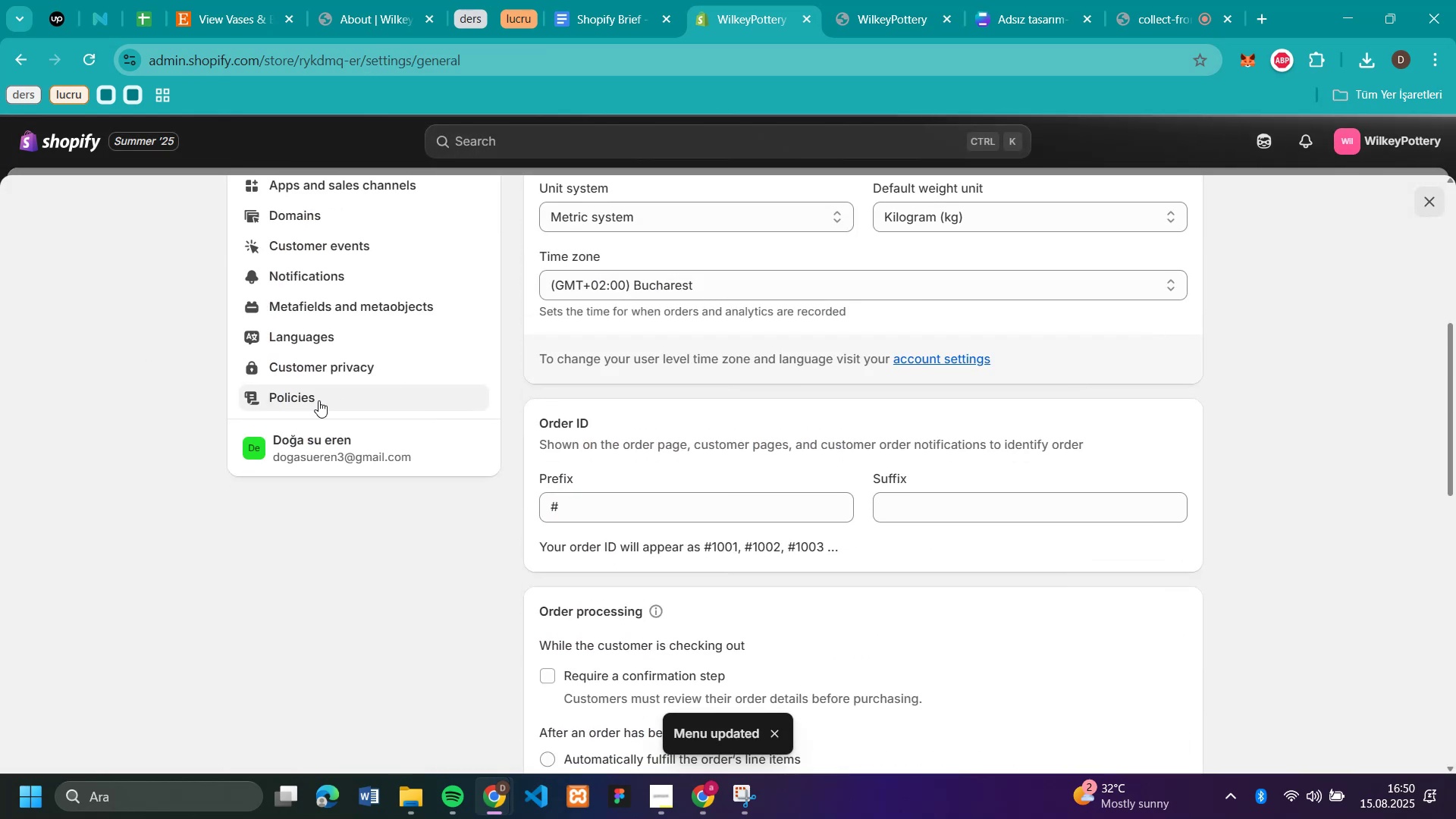 
left_click([312, 399])
 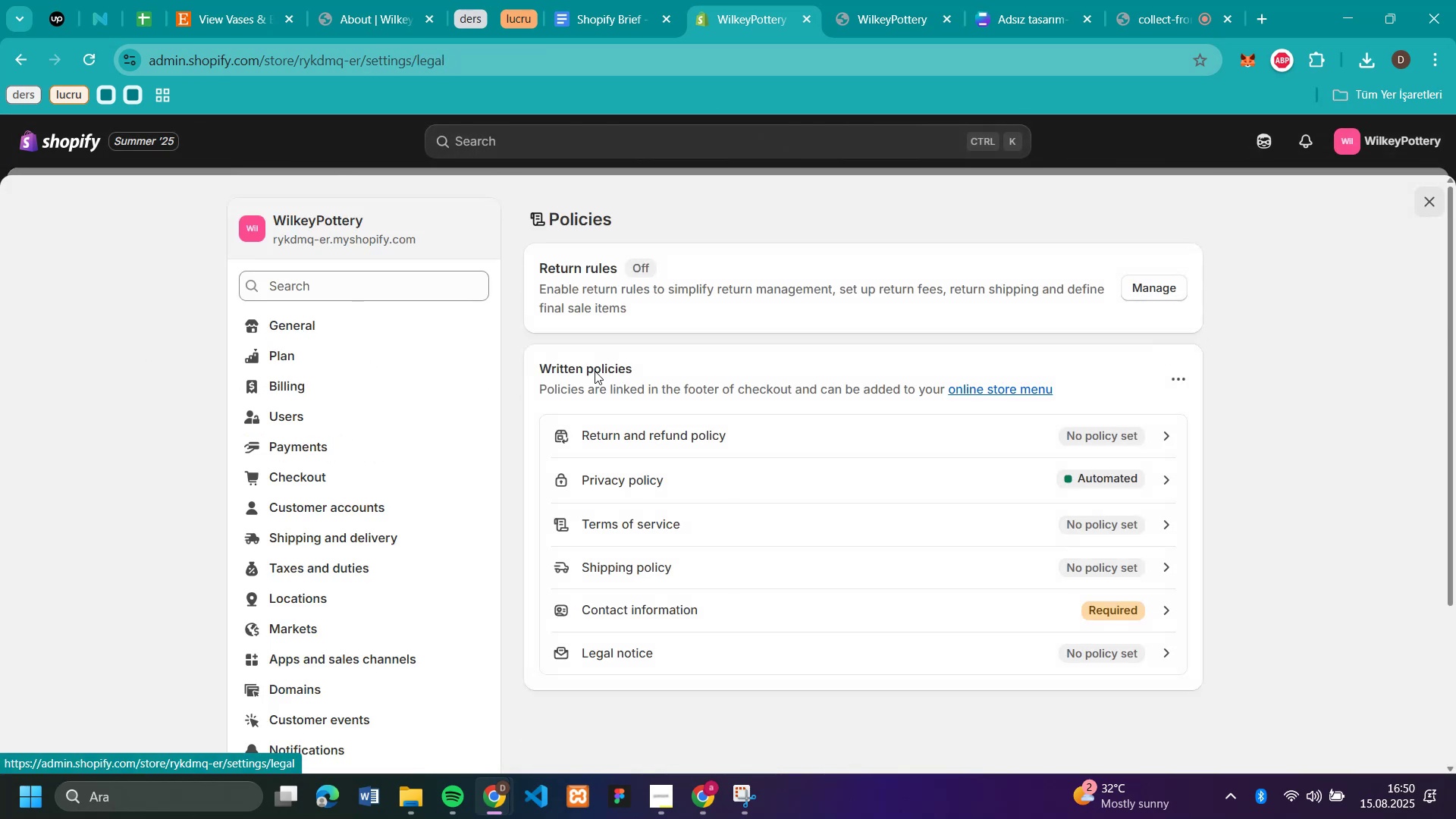 
left_click([631, 424])
 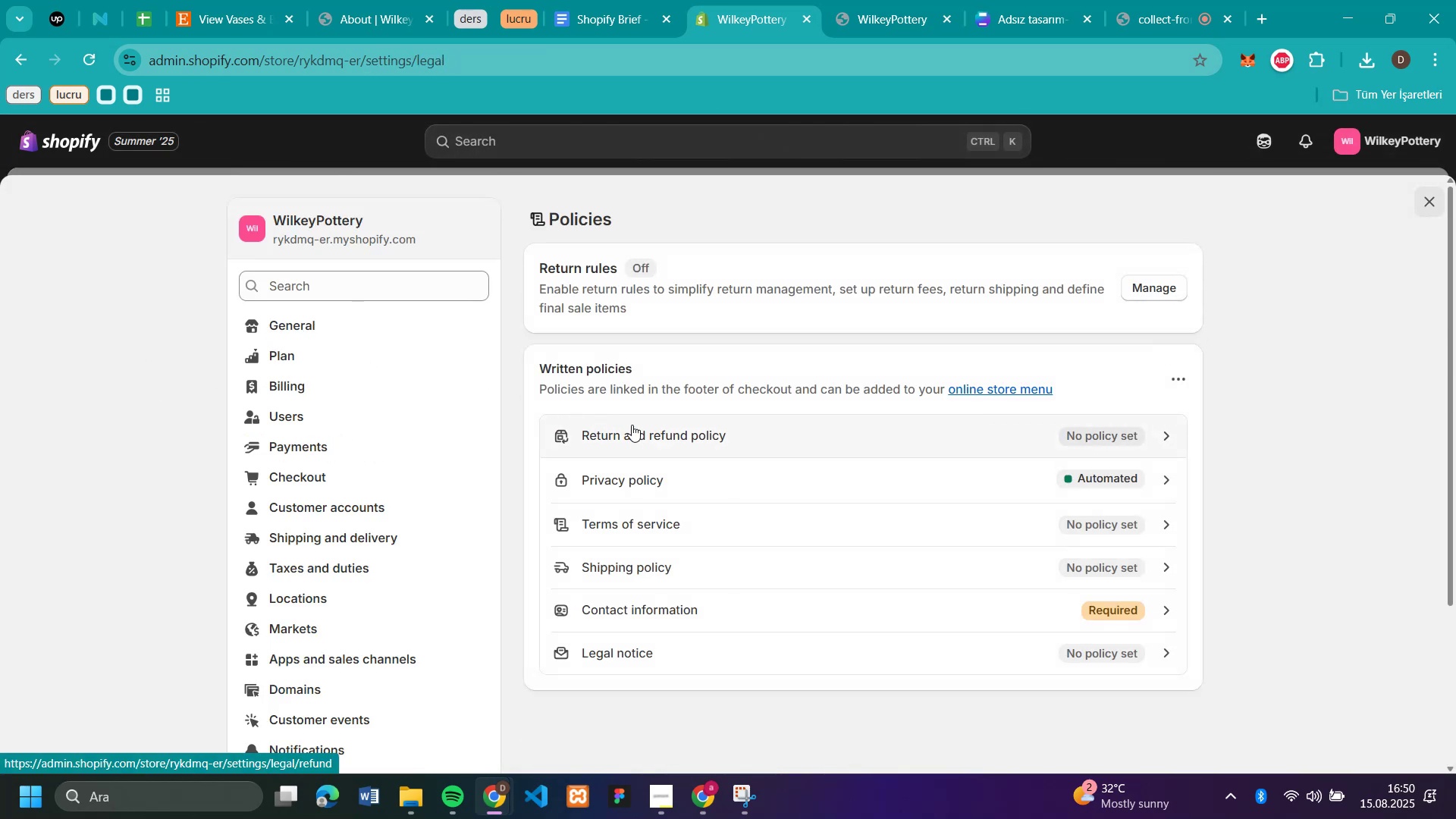 
mouse_move([604, 422])
 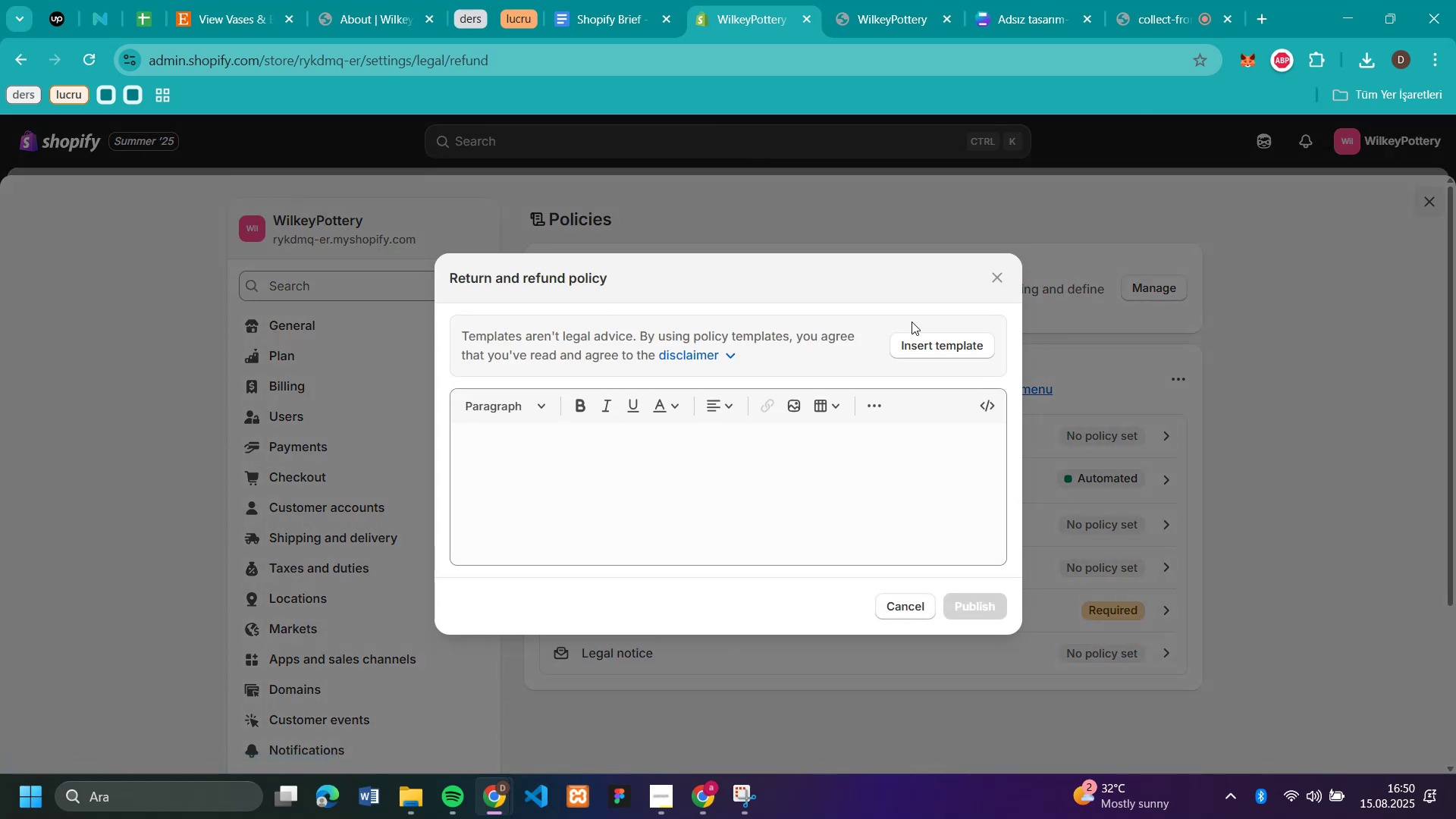 
left_click([941, 340])
 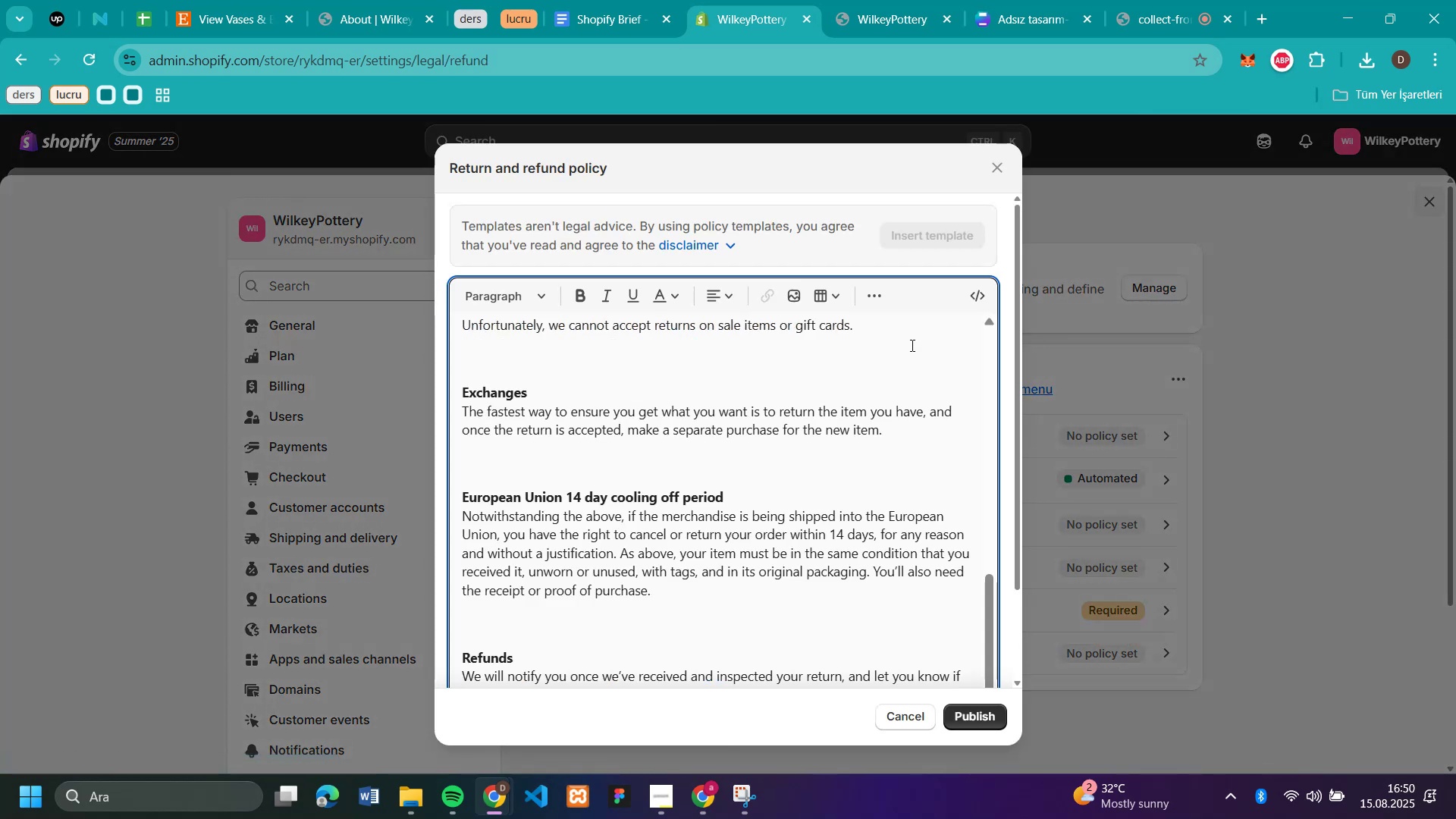 
scroll: coordinate [809, 388], scroll_direction: down, amount: 11.0
 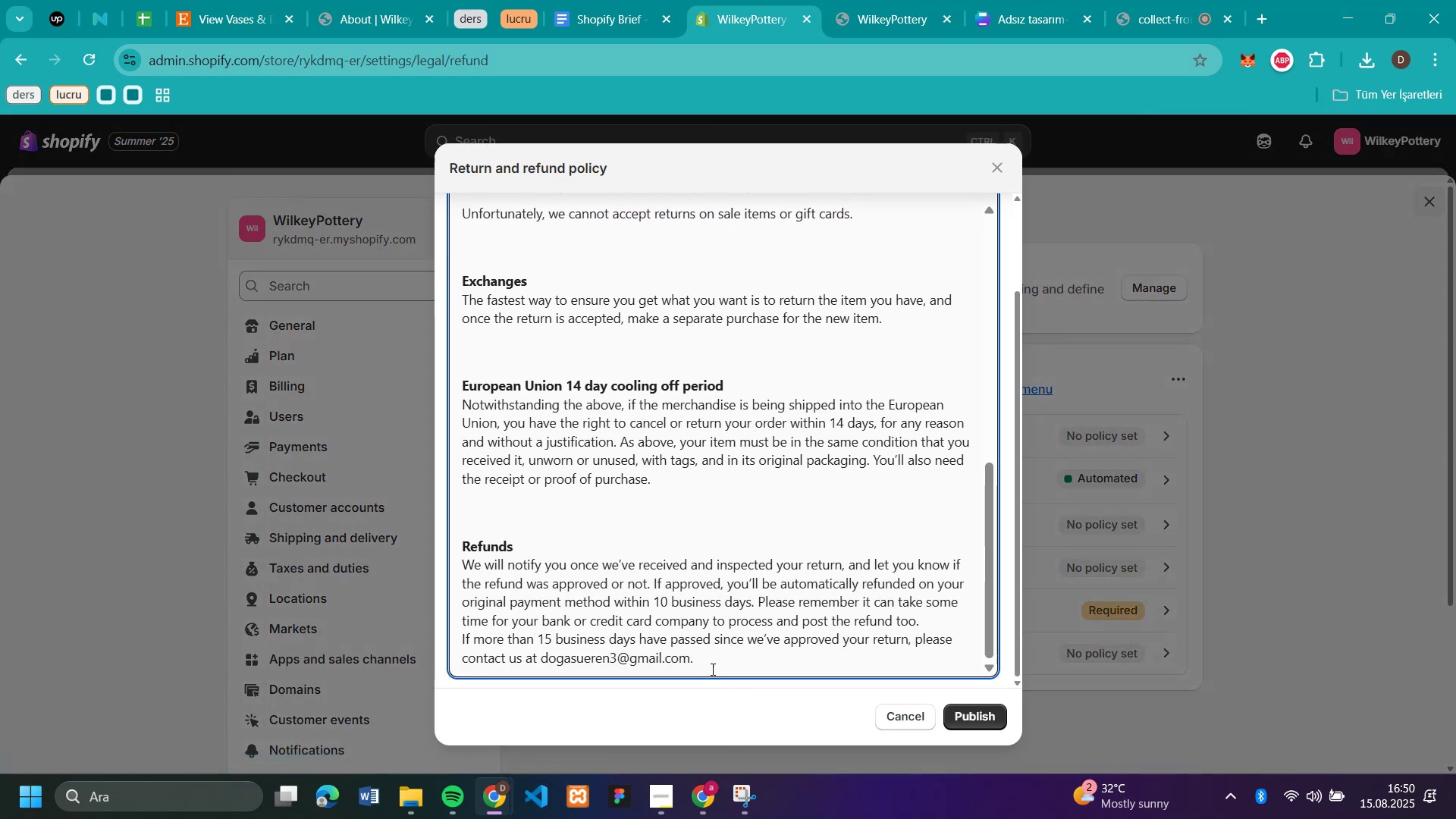 
left_click_drag(start_coordinate=[706, 663], to_coordinate=[526, 664])
 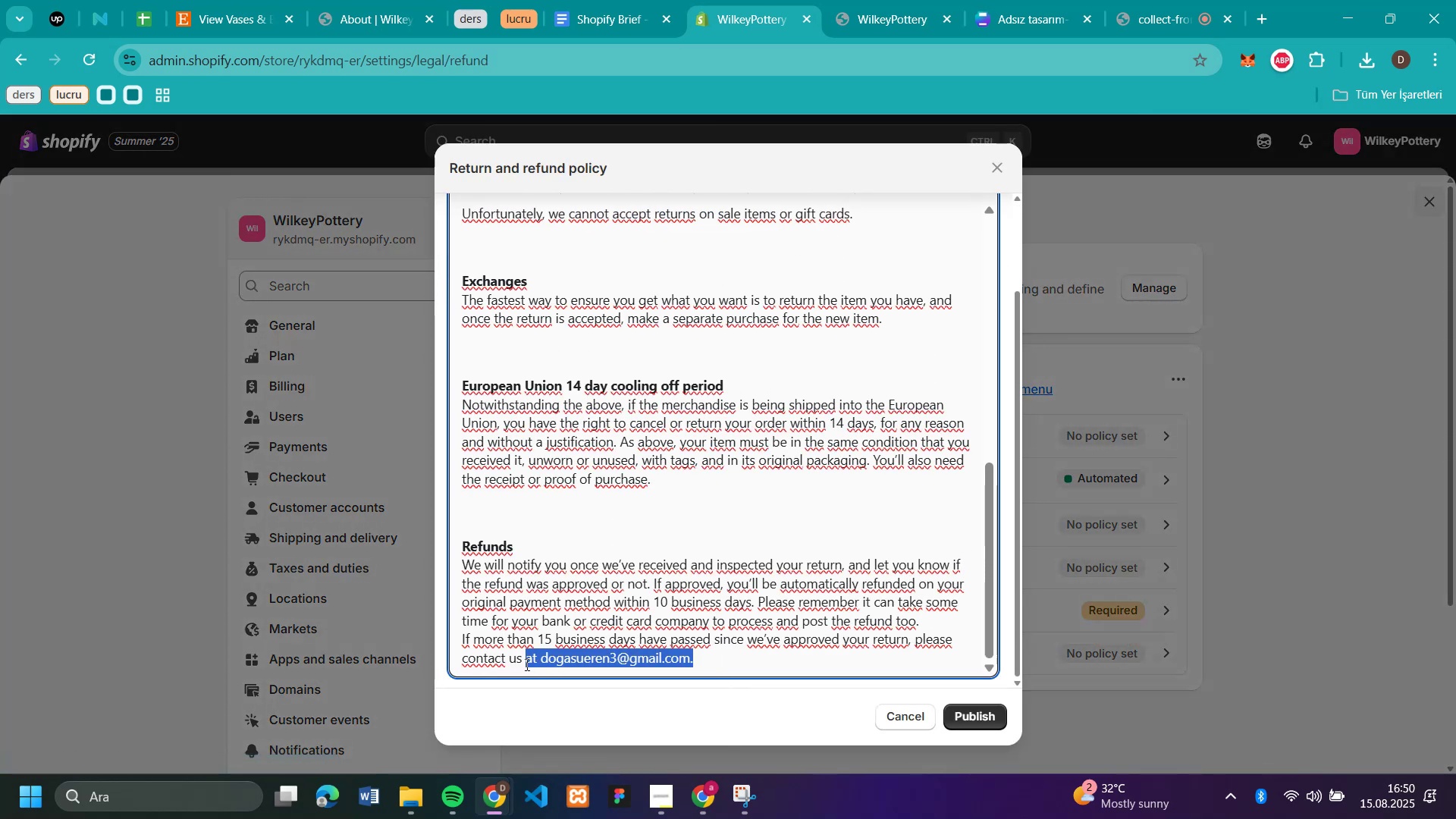 
key(Backspace)
 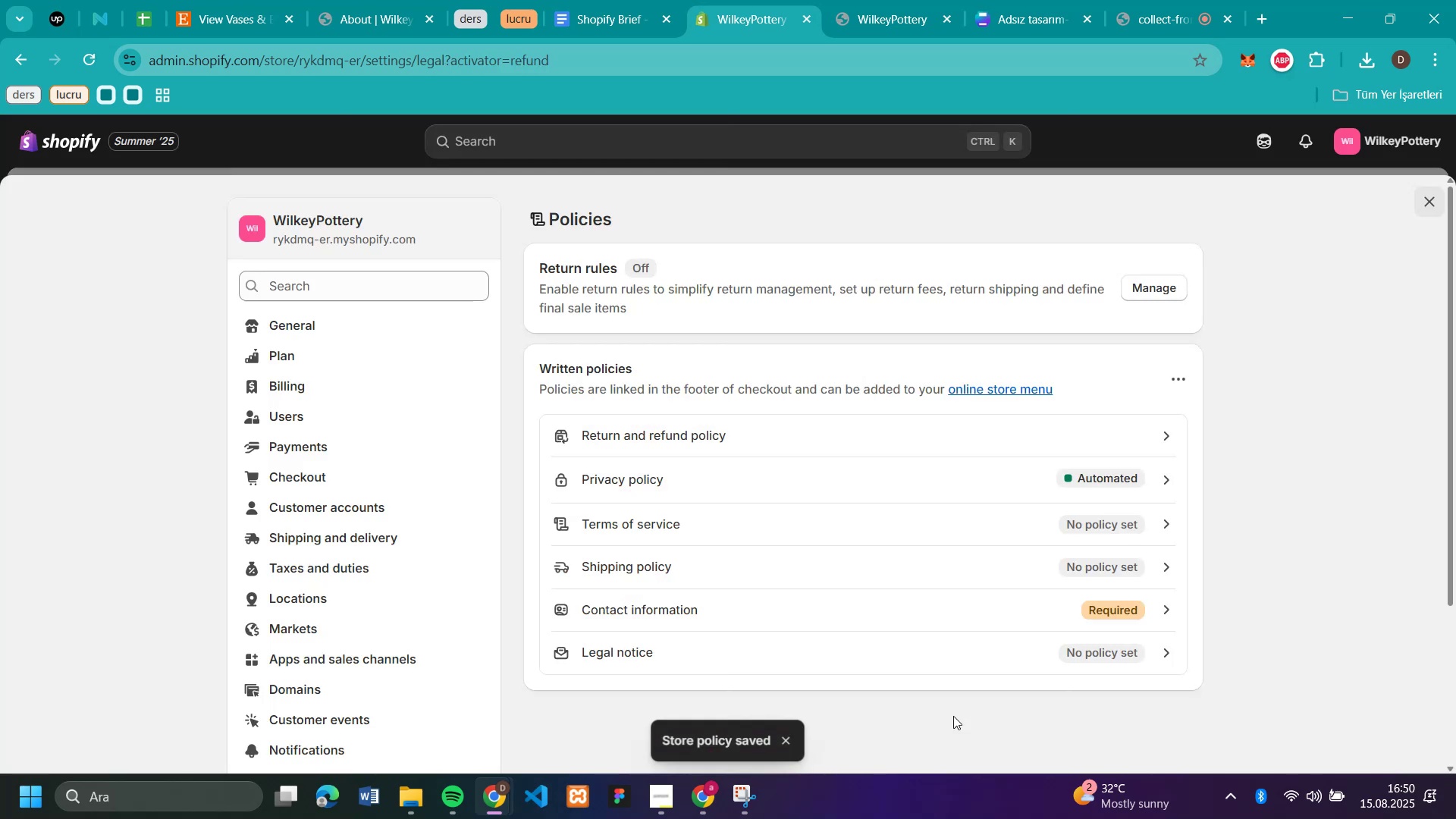 
left_click([811, 446])
 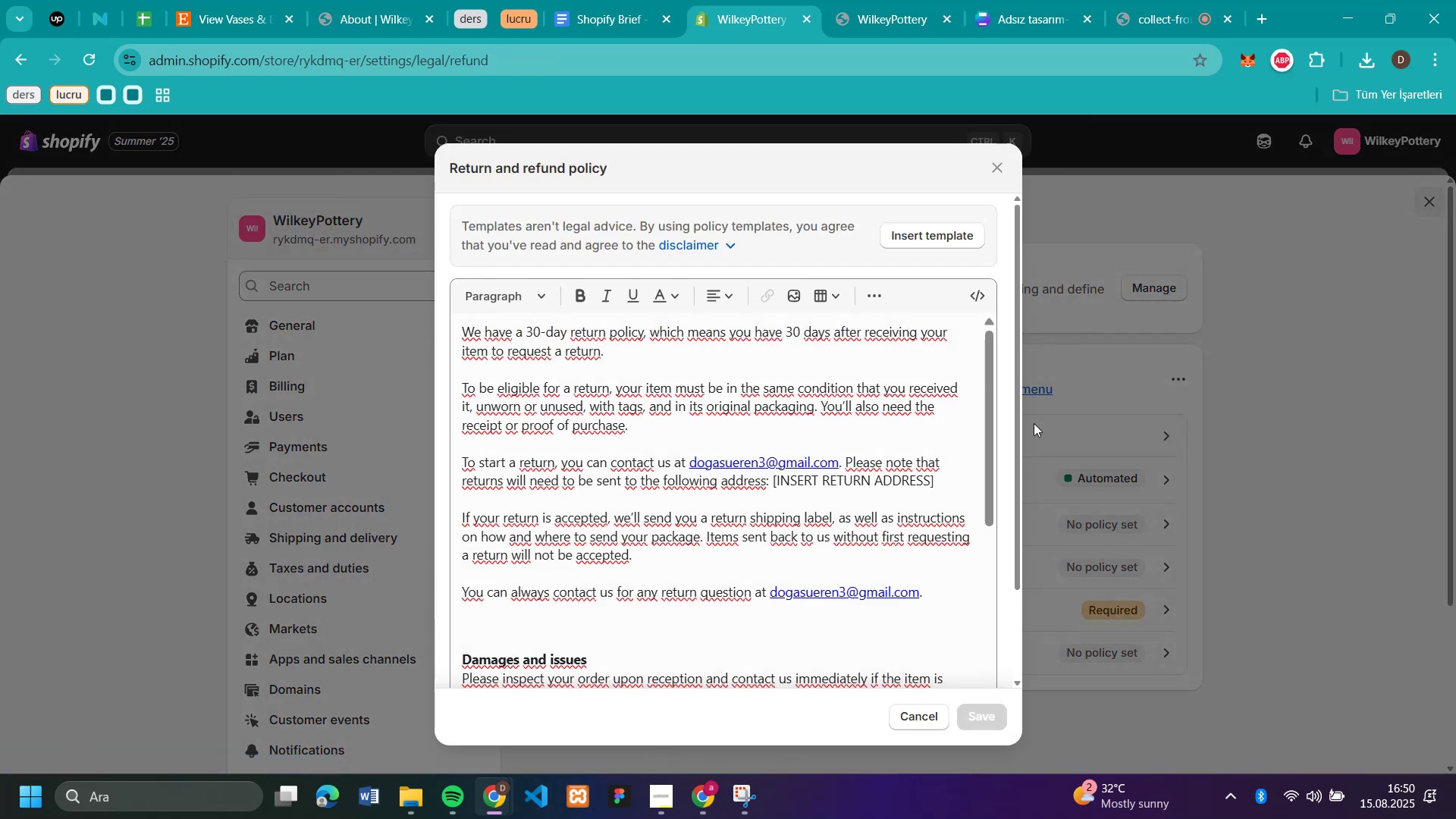 
wait(7.93)
 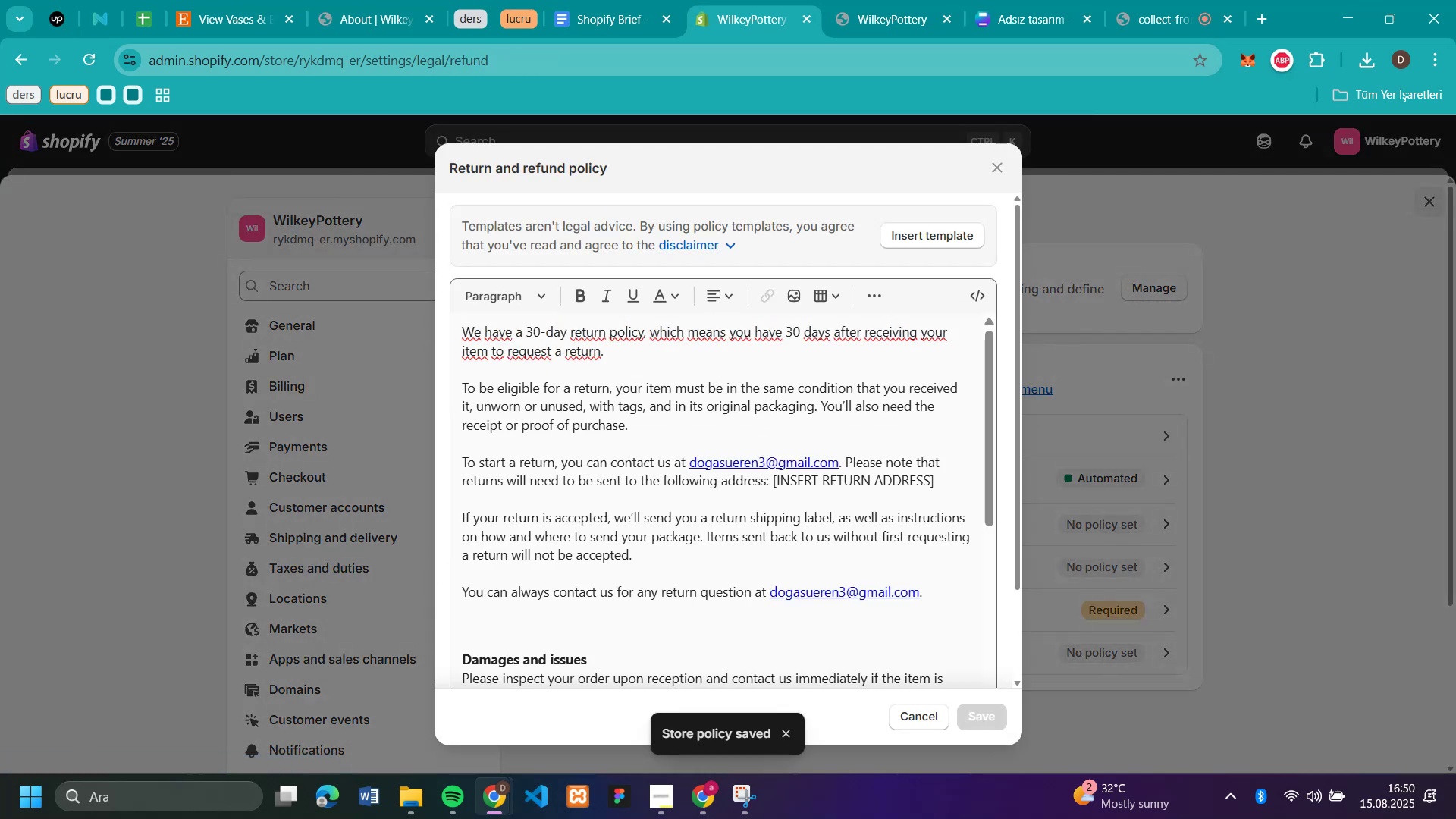 
left_click_drag(start_coordinate=[842, 463], to_coordinate=[692, 466])
 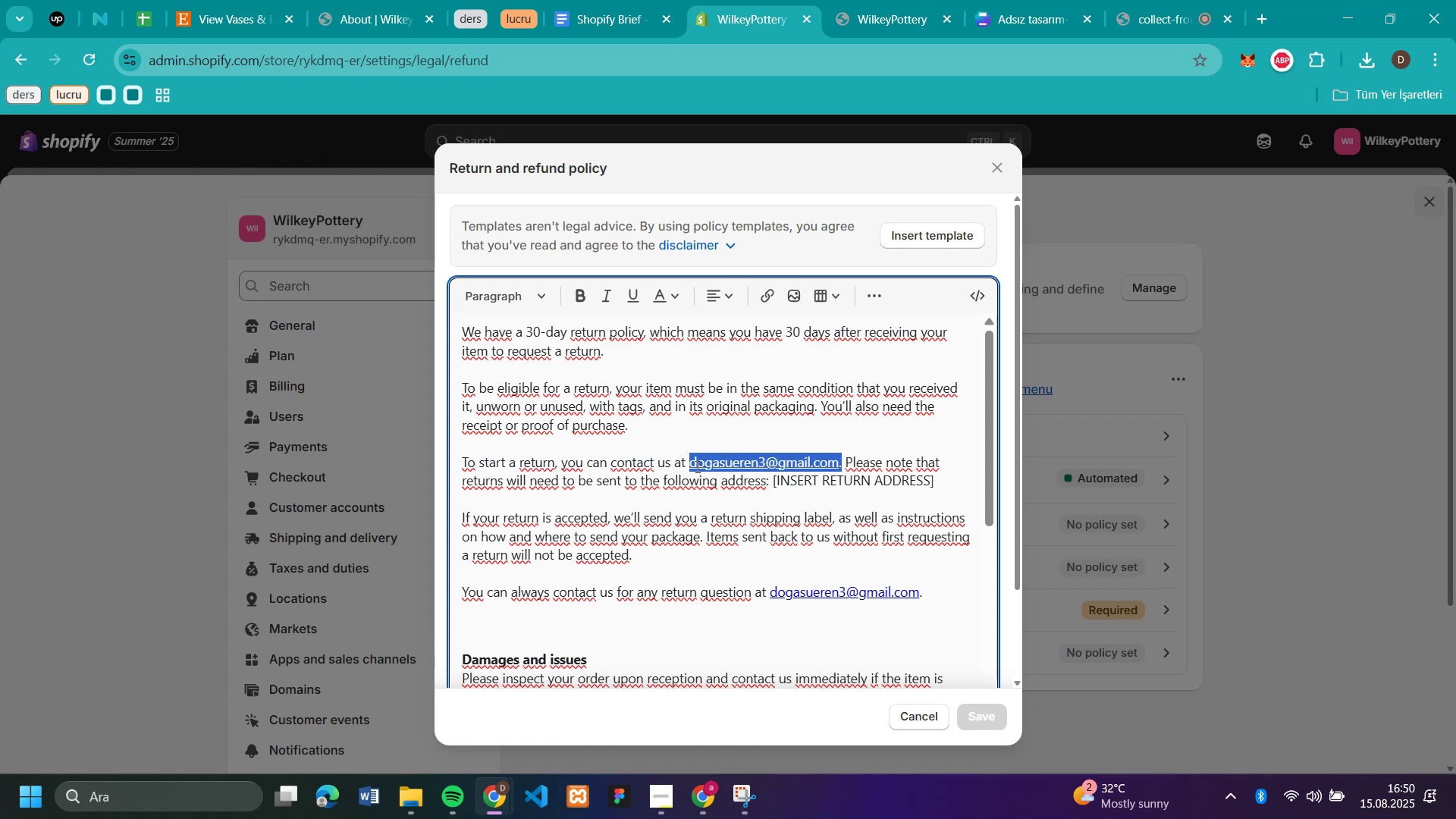 
key(Backspace)
 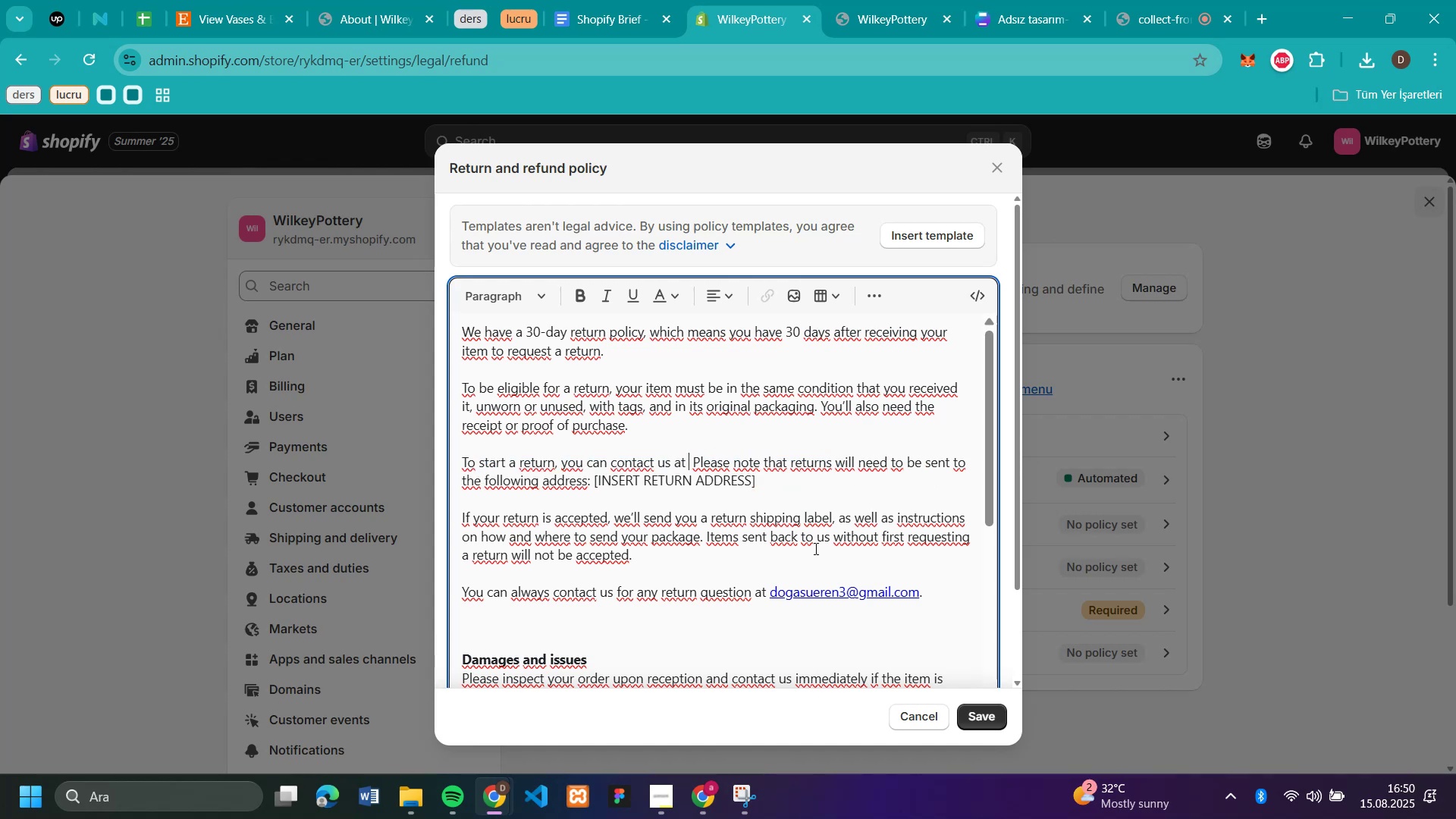 
scroll: coordinate [890, 442], scroll_direction: down, amount: 1.0
 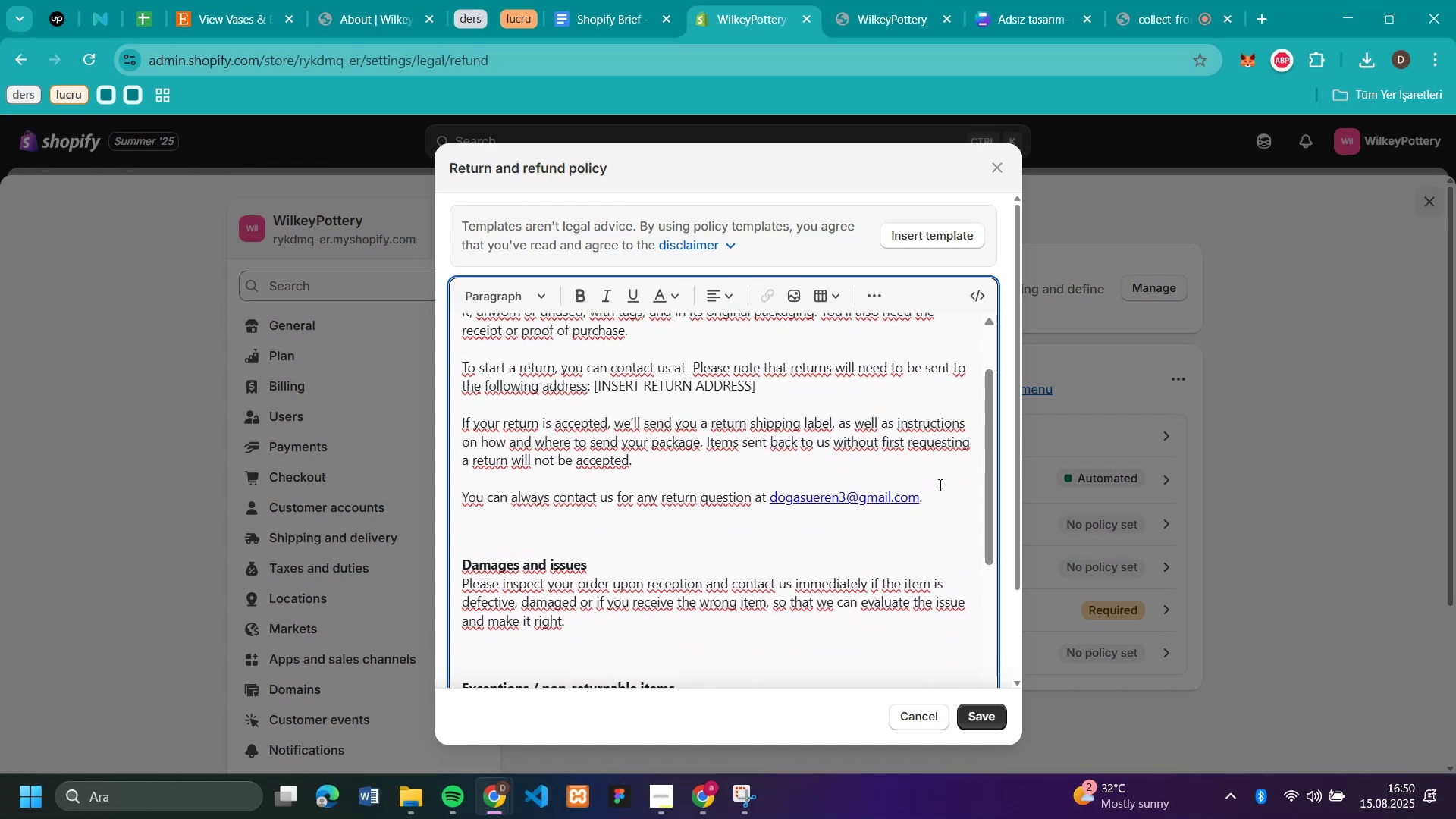 
left_click_drag(start_coordinate=[936, 495], to_coordinate=[767, 497])
 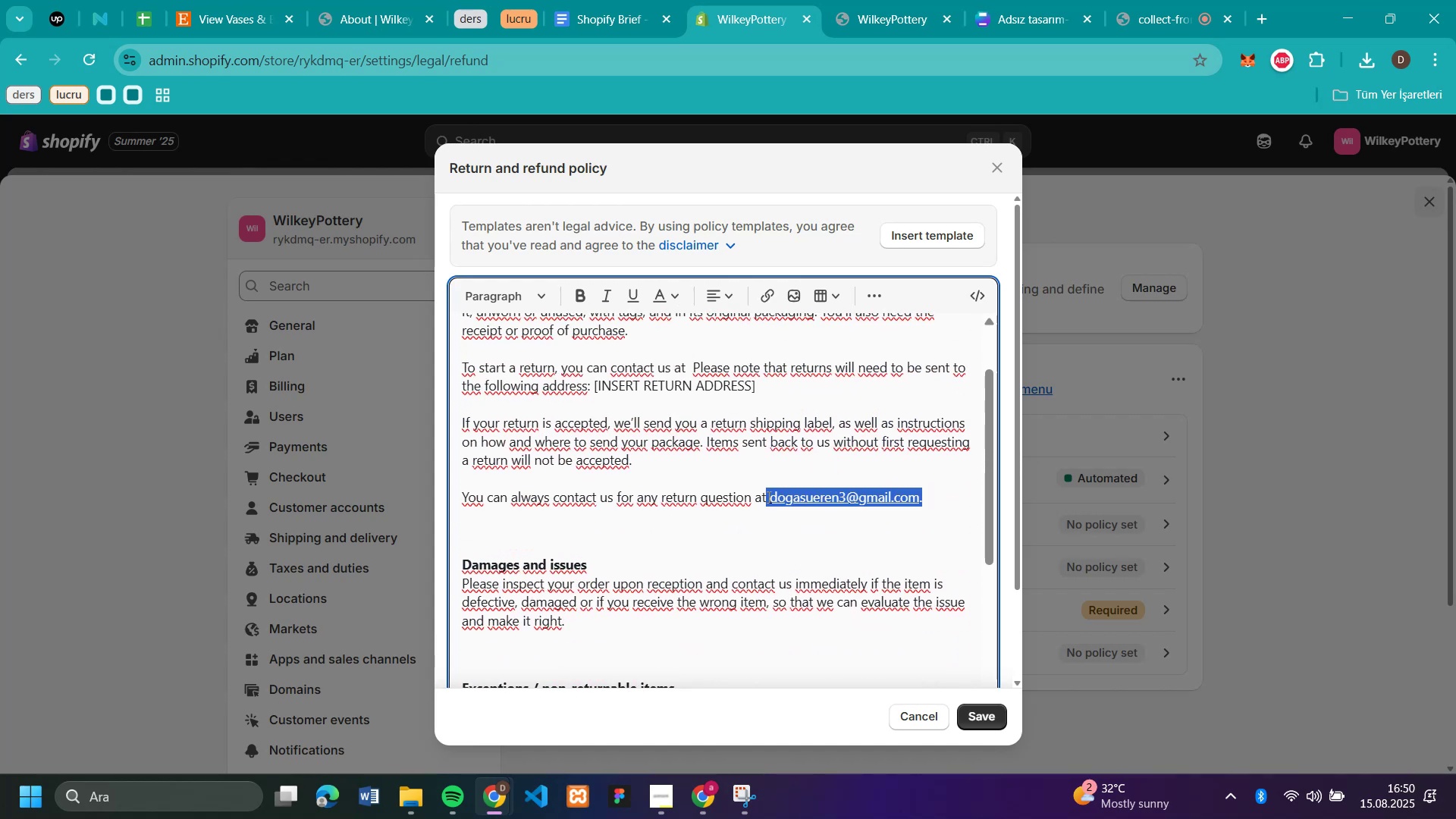 
key(Backspace)
 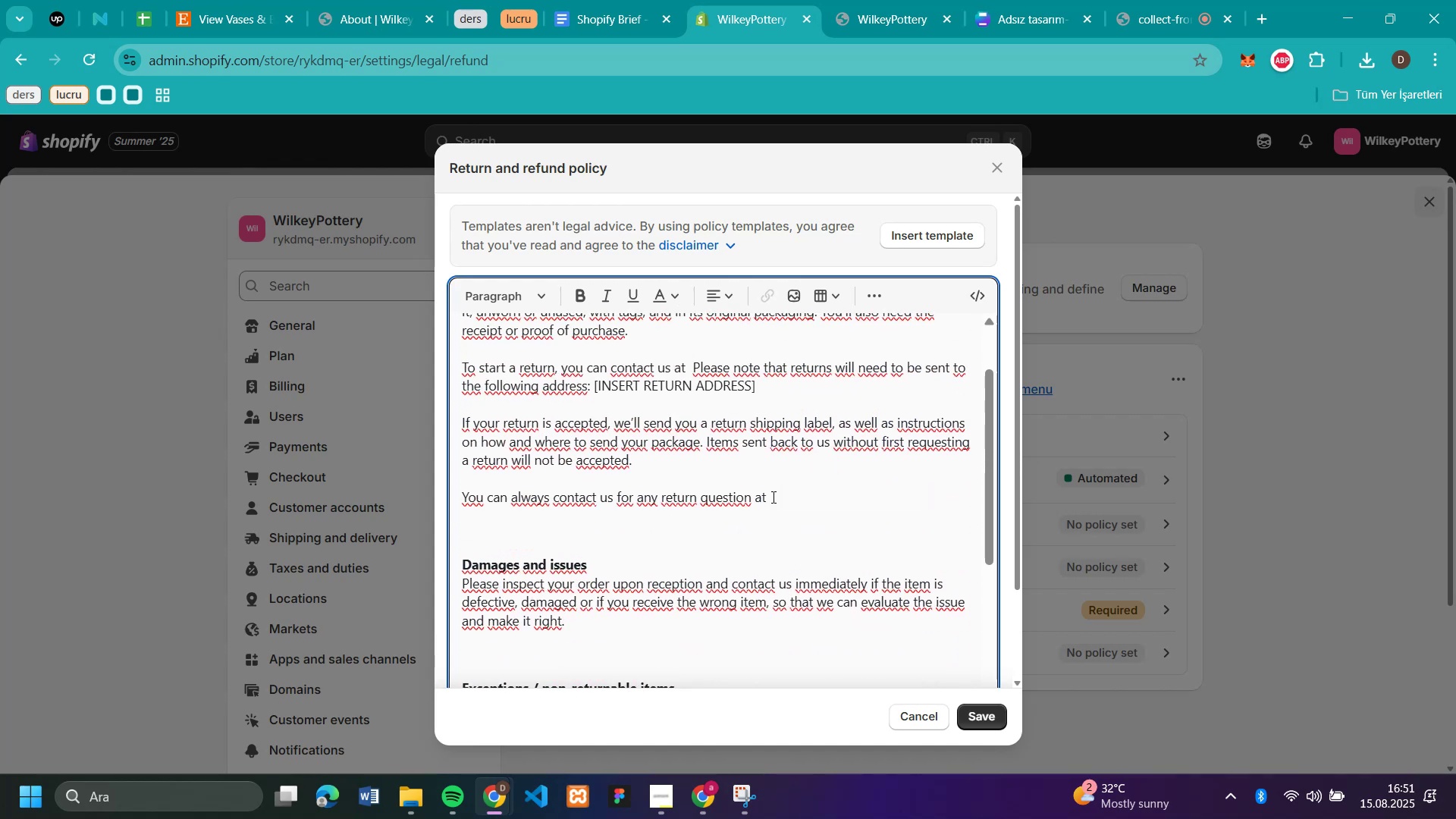 
key(Backspace)
 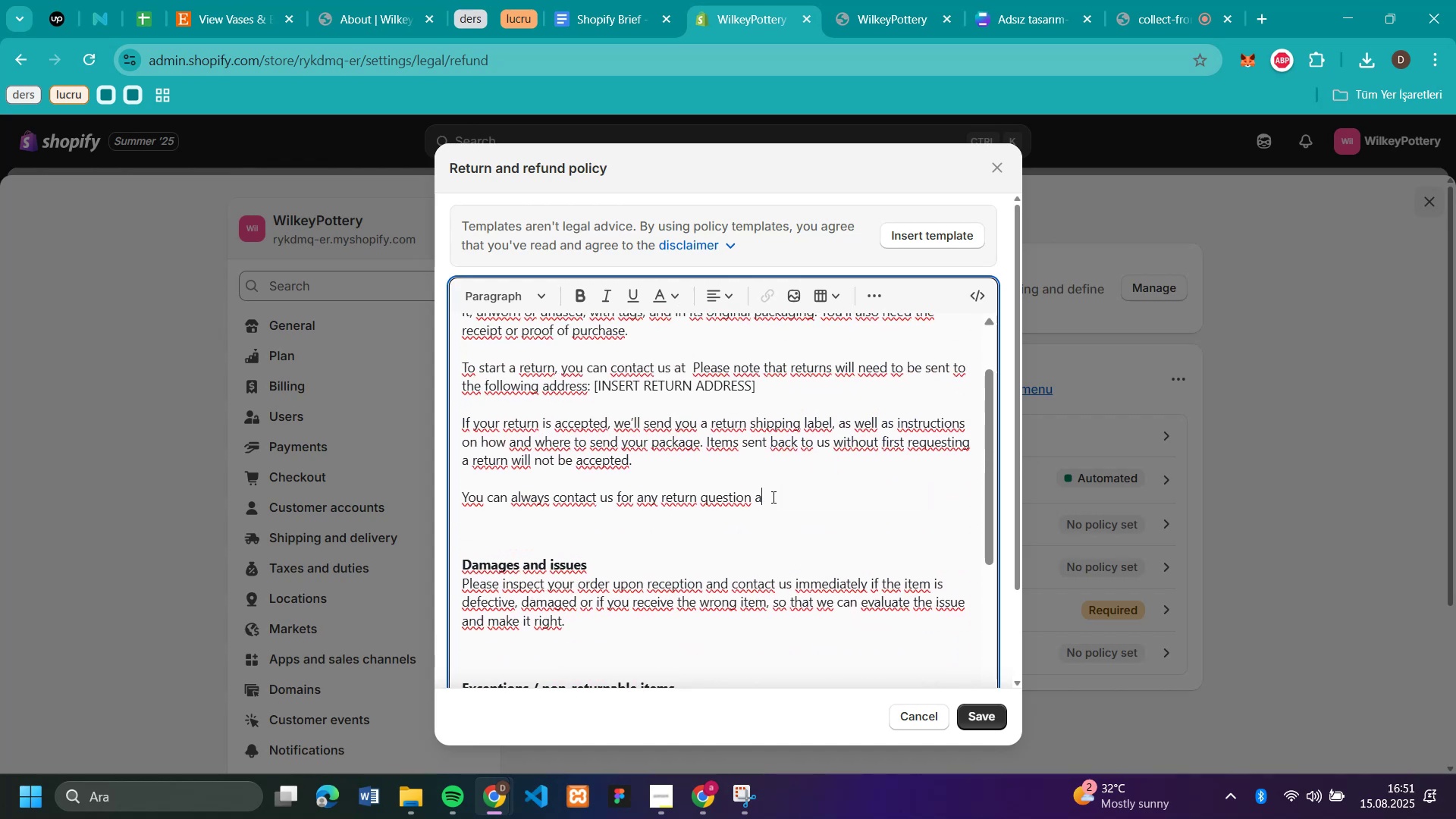 
key(Backspace)
 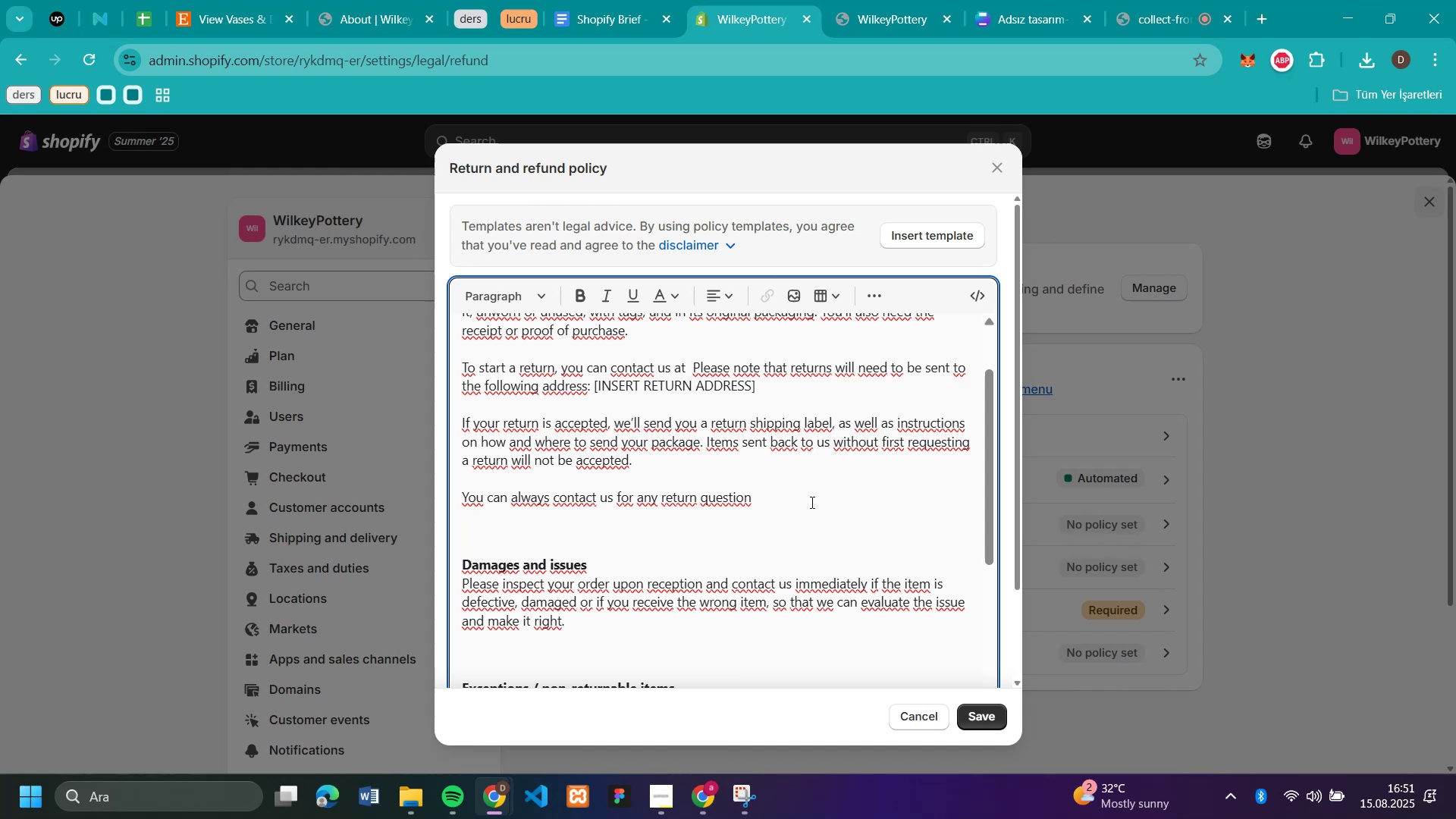 
scroll: coordinate [833, 510], scroll_direction: down, amount: 6.0
 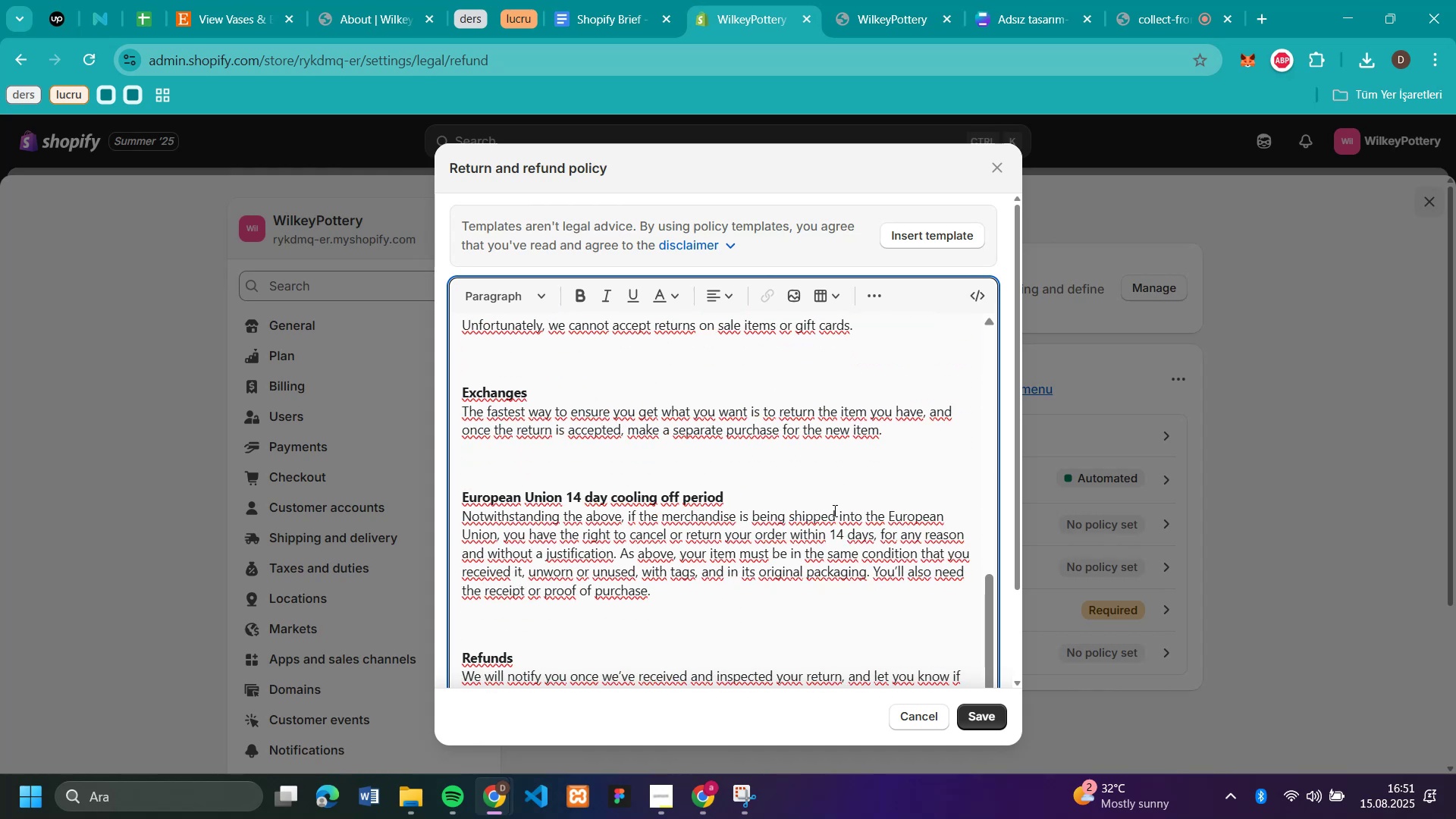 
scroll: coordinate [701, 527], scroll_direction: up, amount: 17.0
 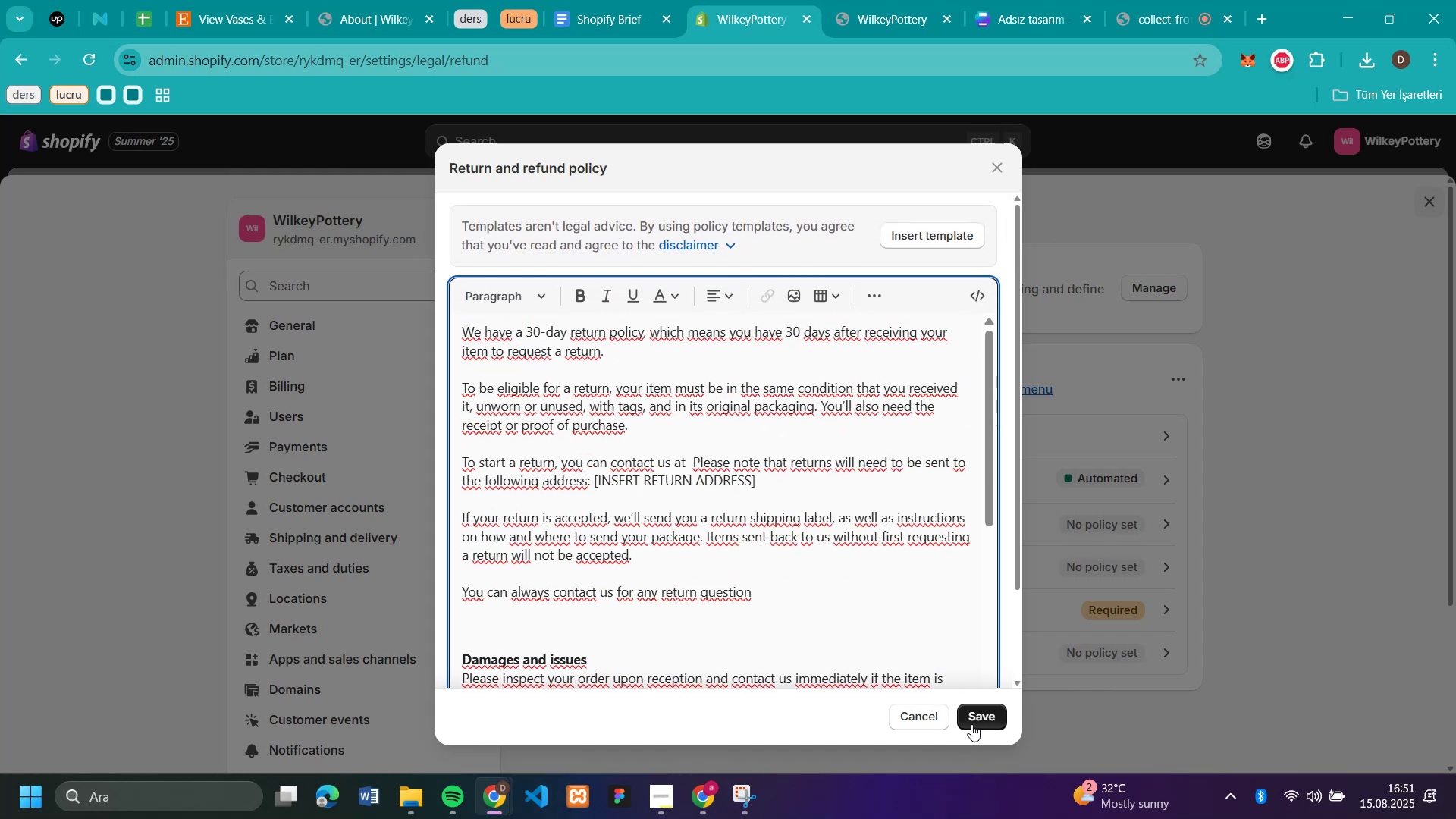 
left_click([991, 711])
 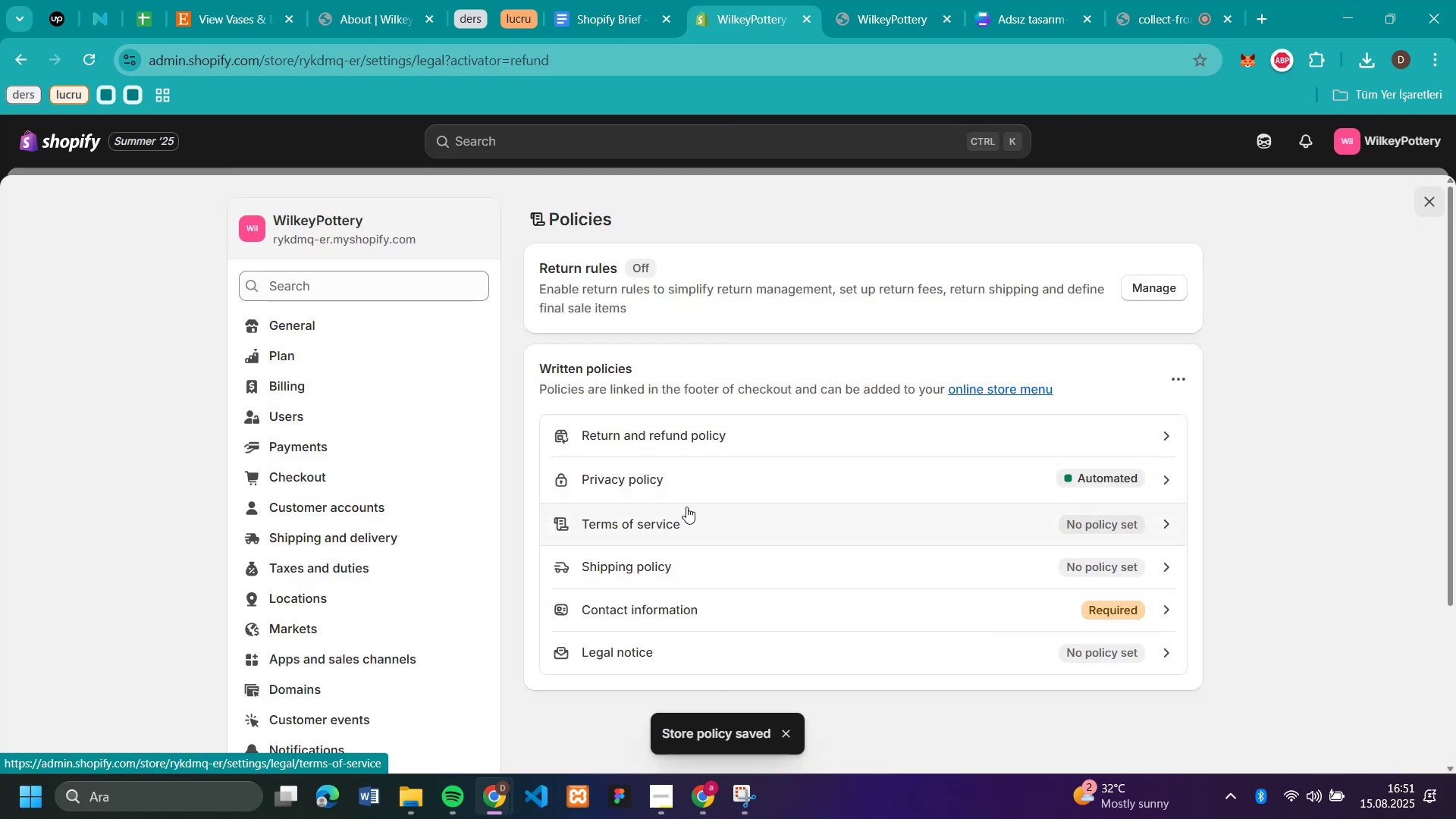 
left_click([654, 481])
 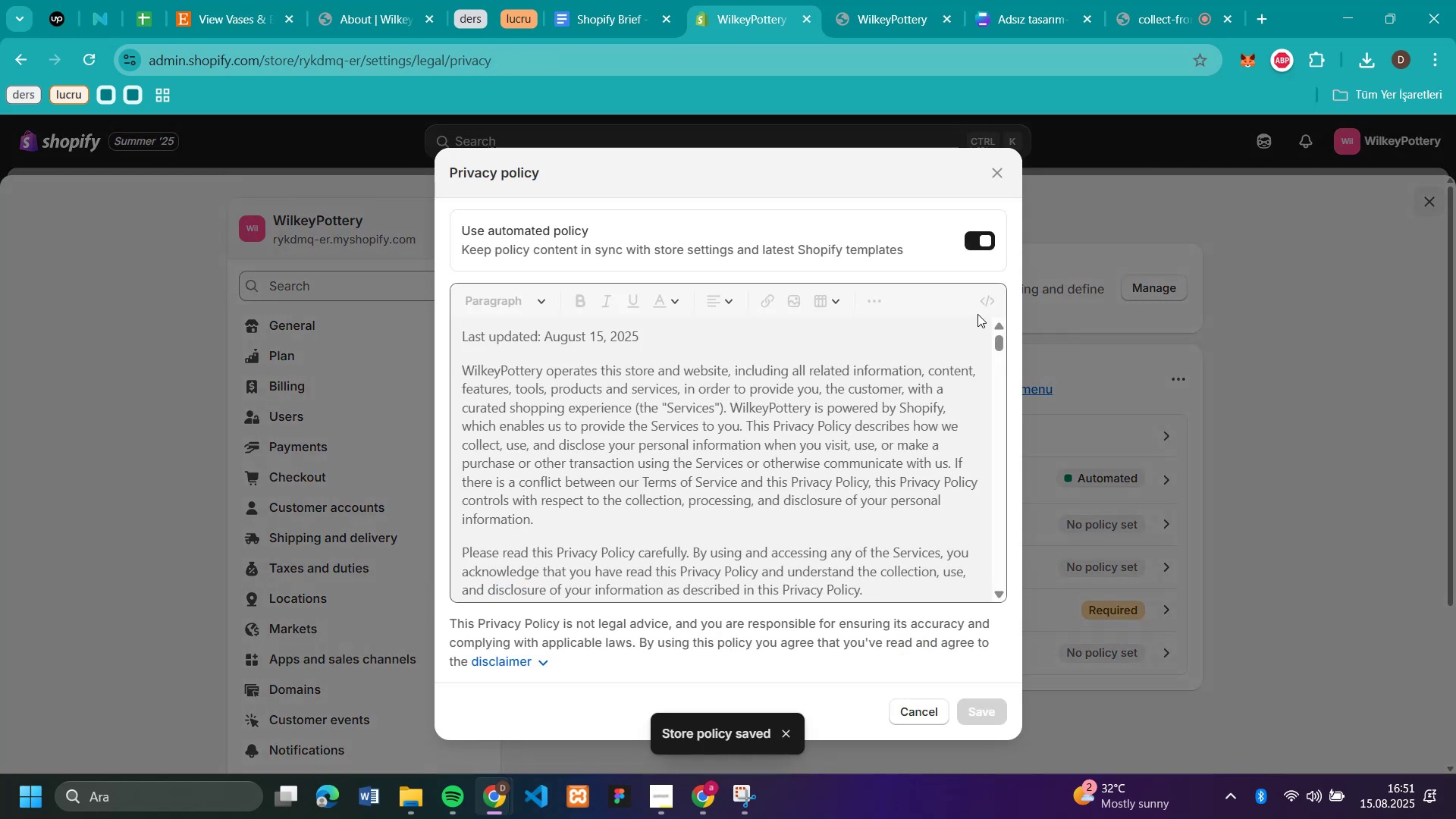 
left_click([965, 235])
 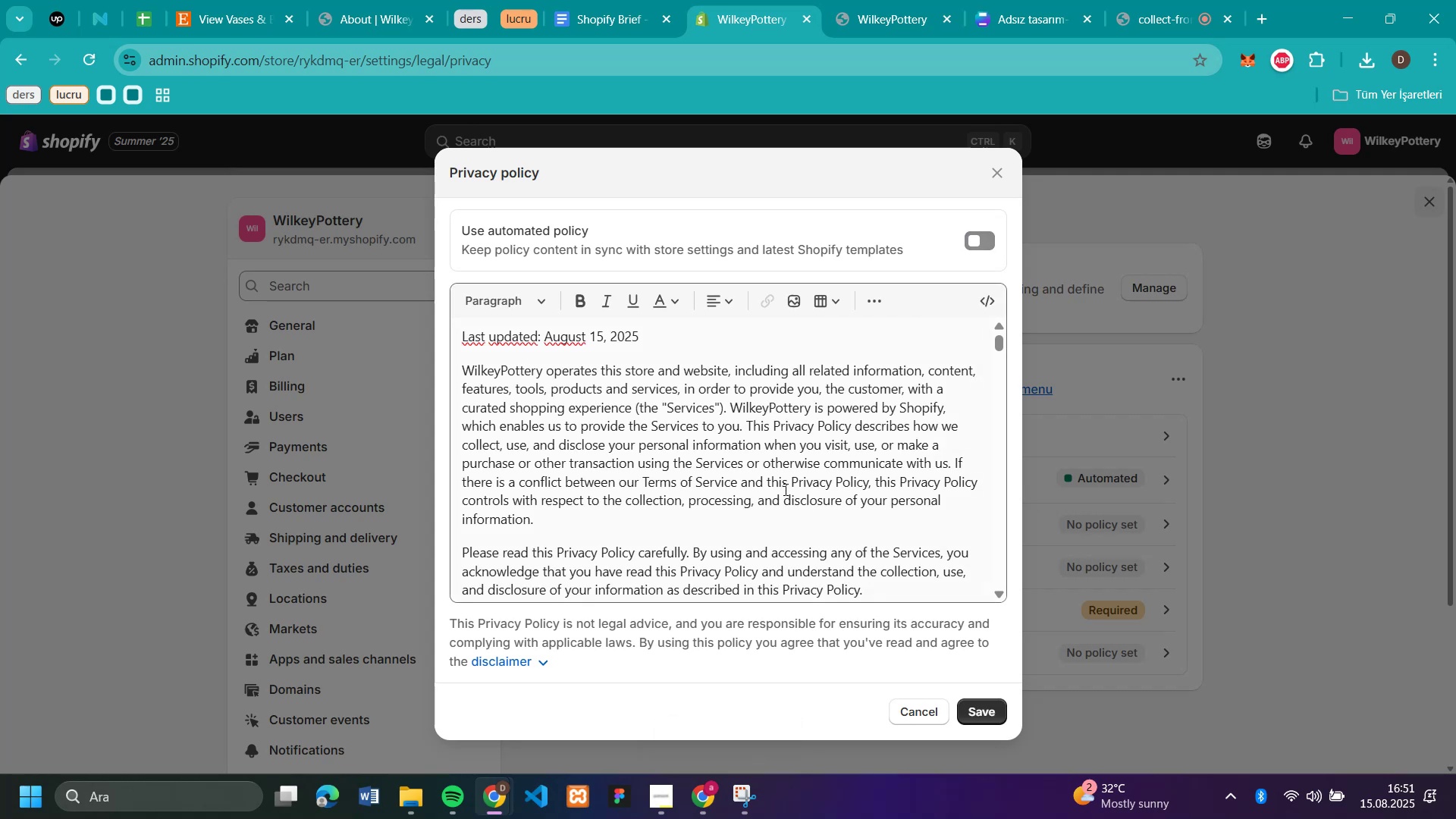 
scroll: coordinate [791, 490], scroll_direction: down, amount: 49.0
 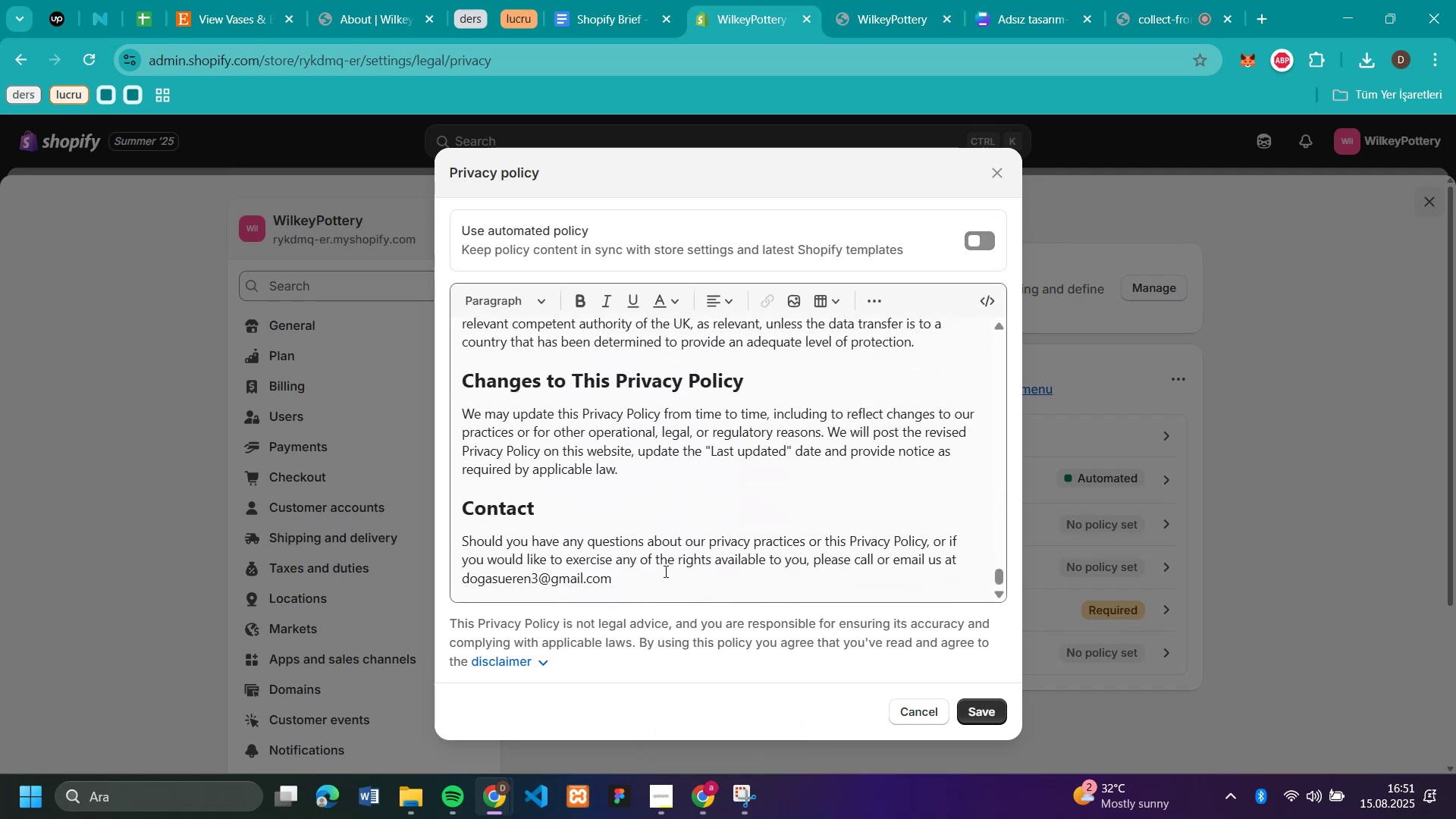 
left_click_drag(start_coordinate=[640, 583], to_coordinate=[432, 588])
 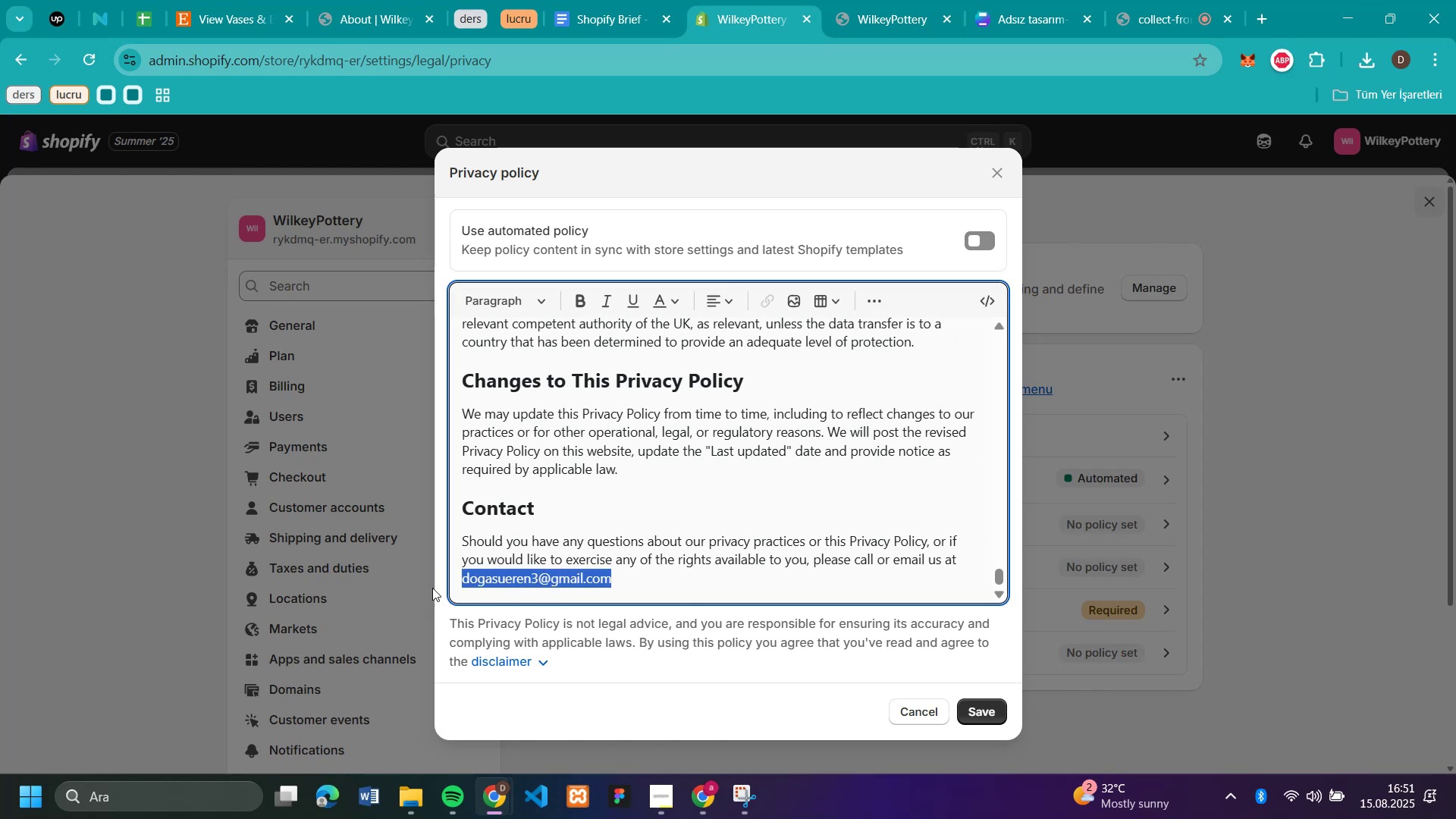 
key(Backspace)
 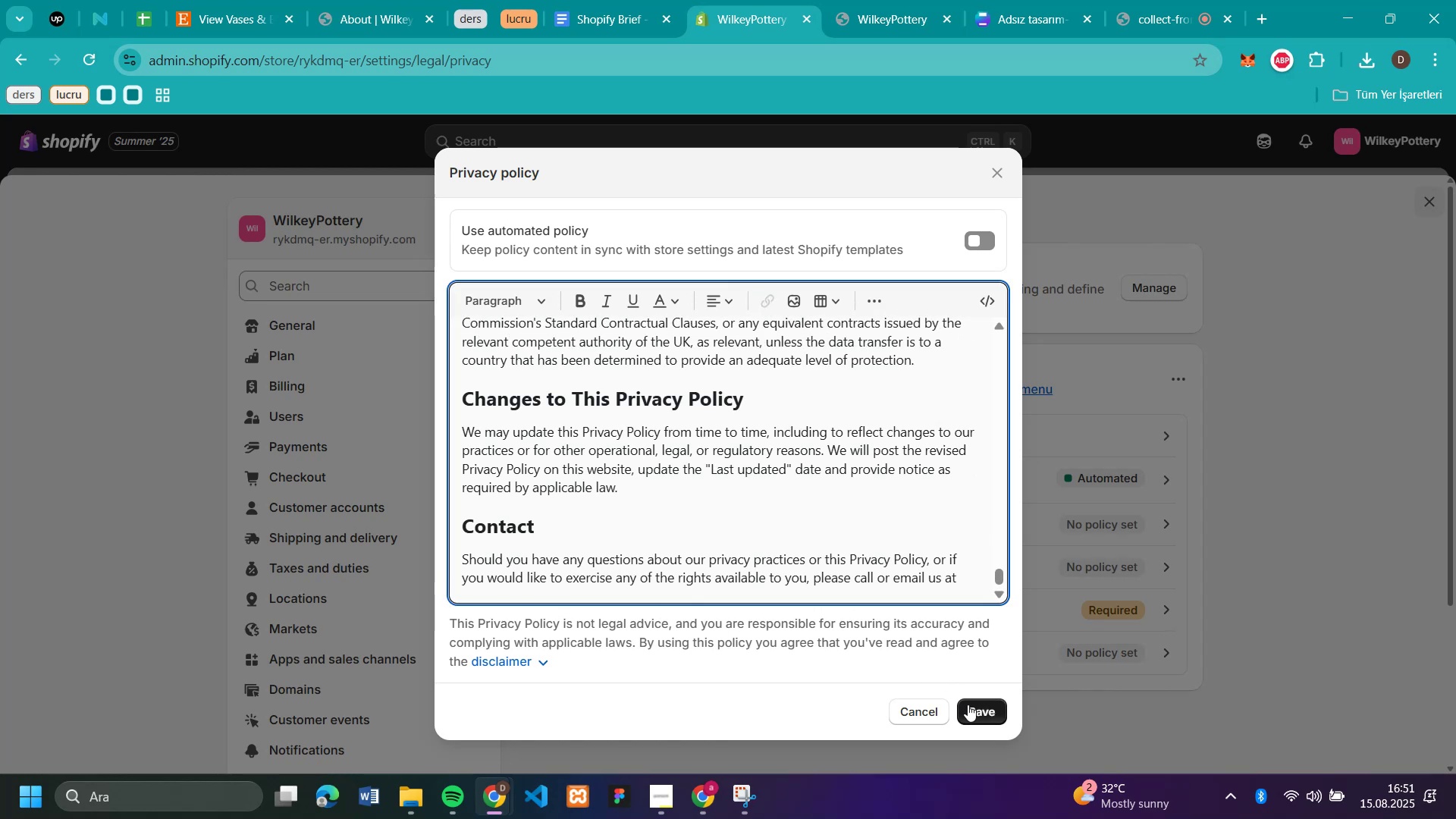 
left_click([981, 710])
 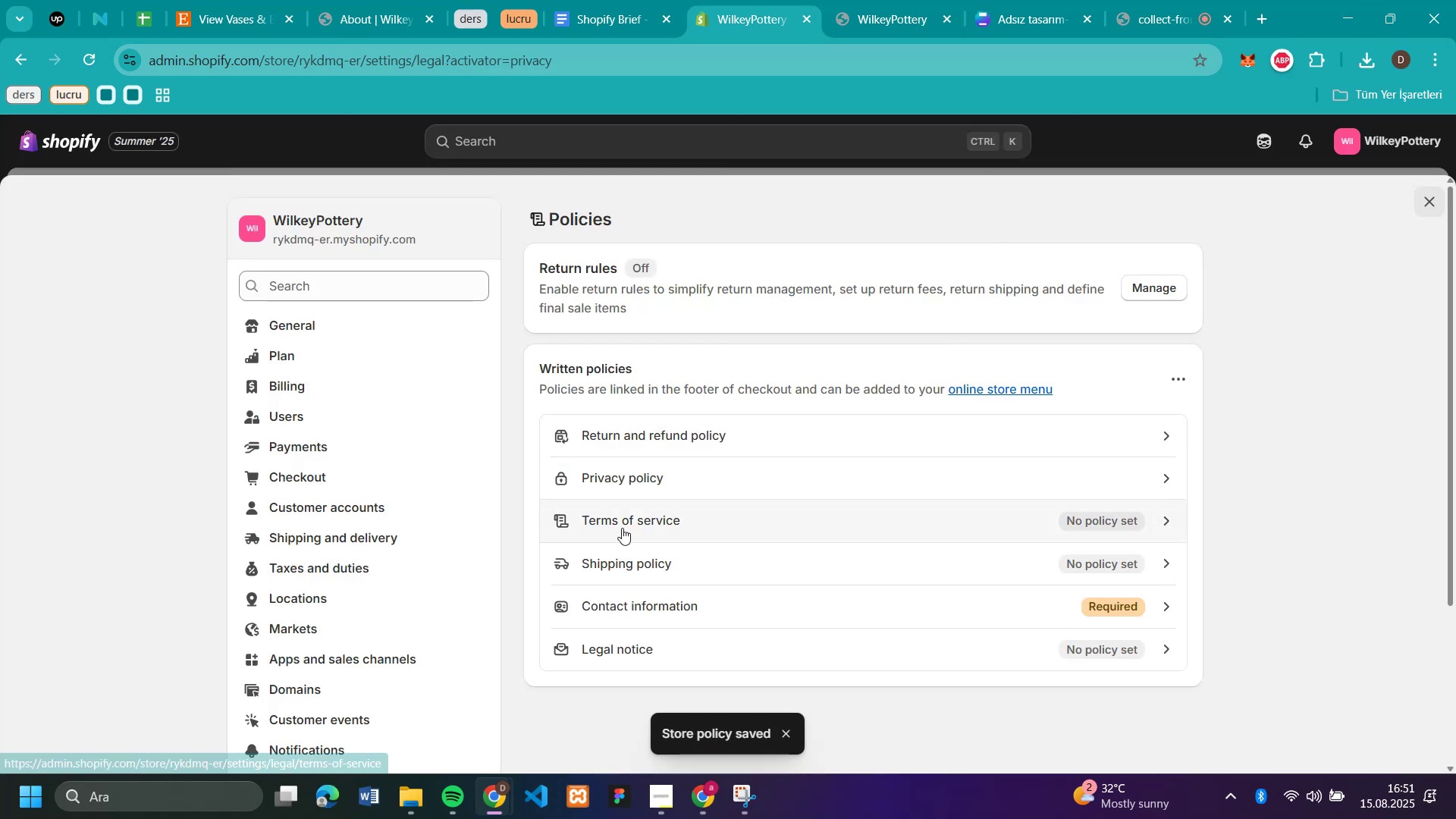 
left_click([669, 513])
 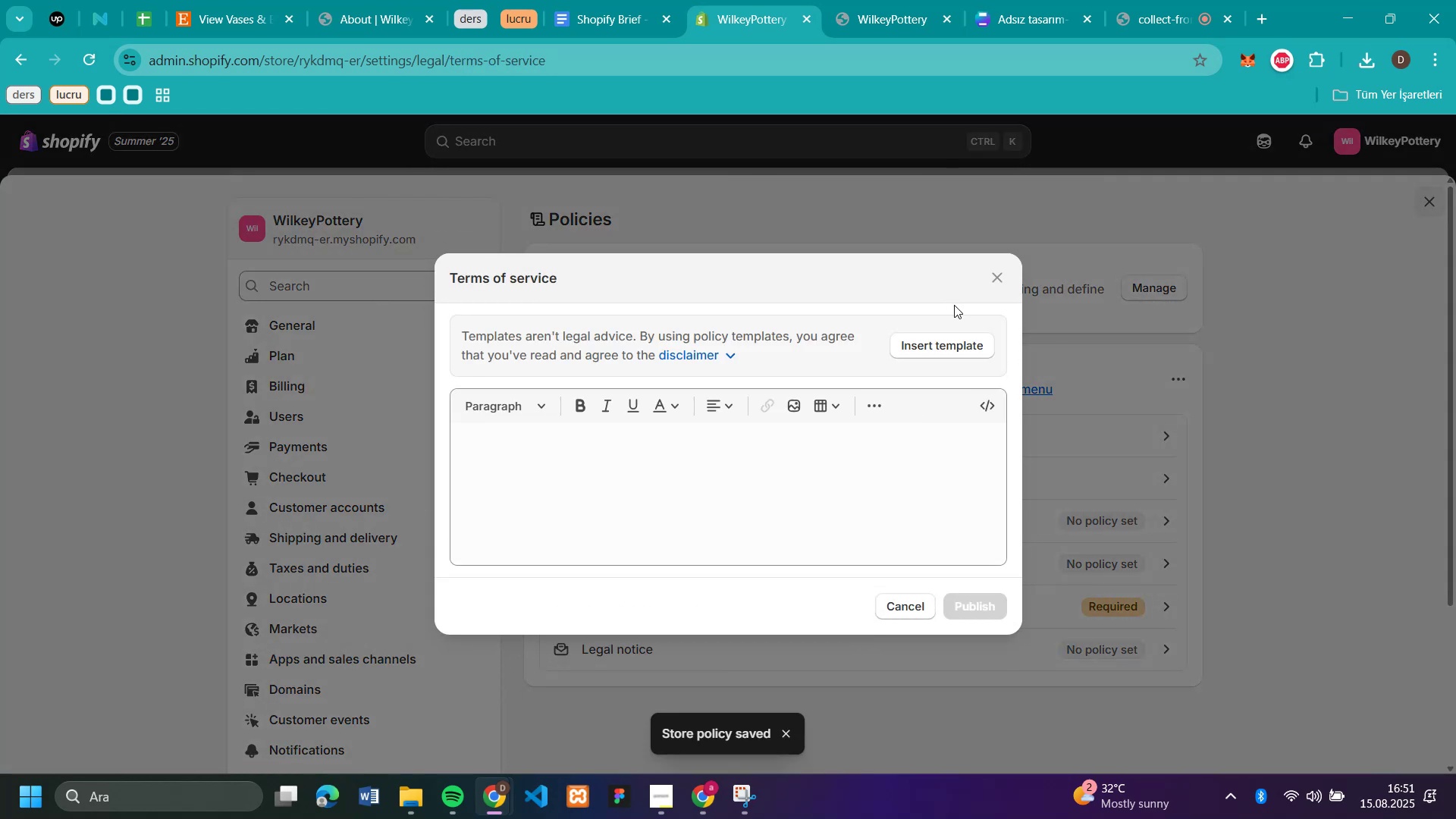 
left_click([965, 343])
 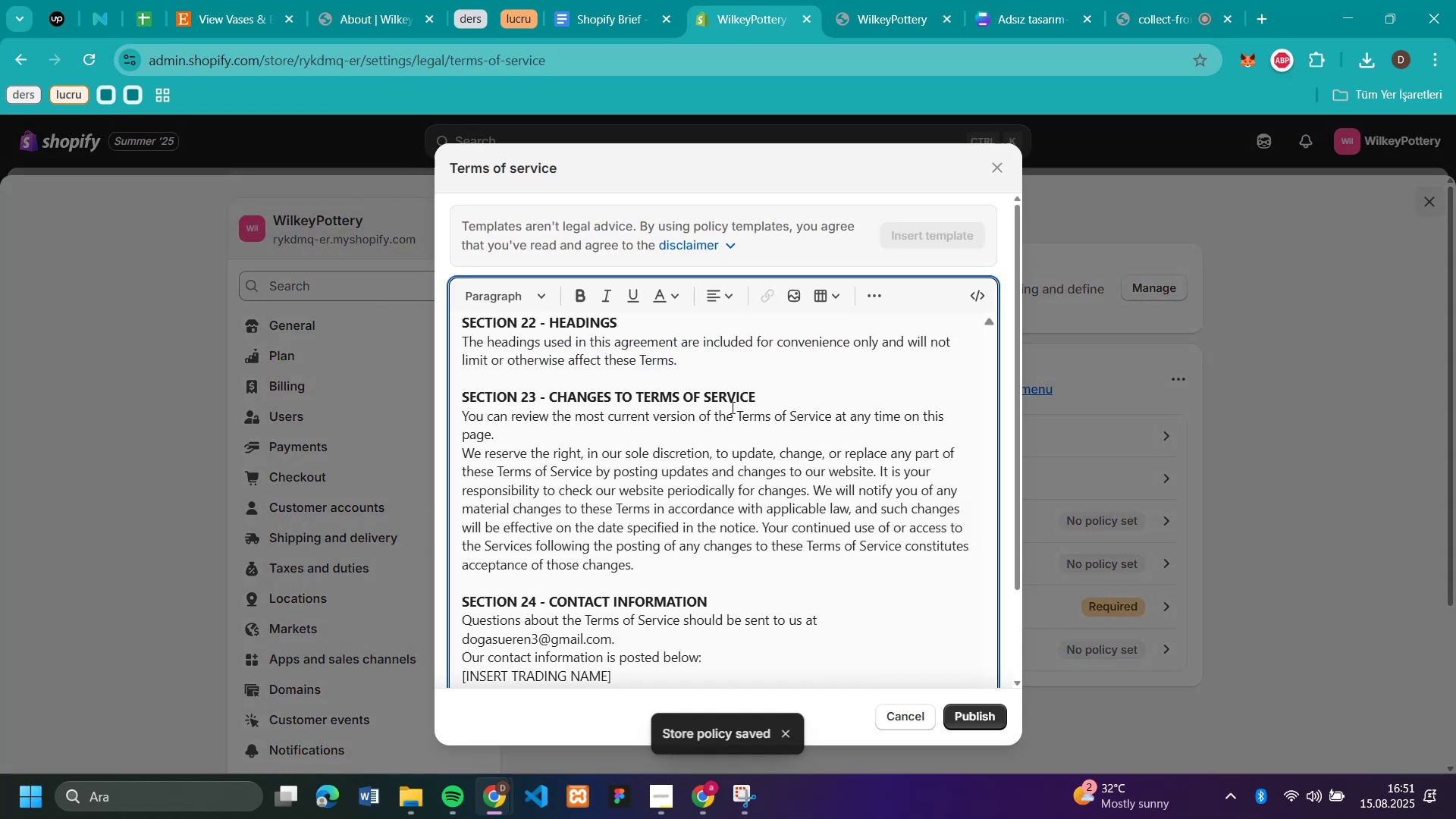 
scroll: coordinate [735, 421], scroll_direction: down, amount: 4.0
 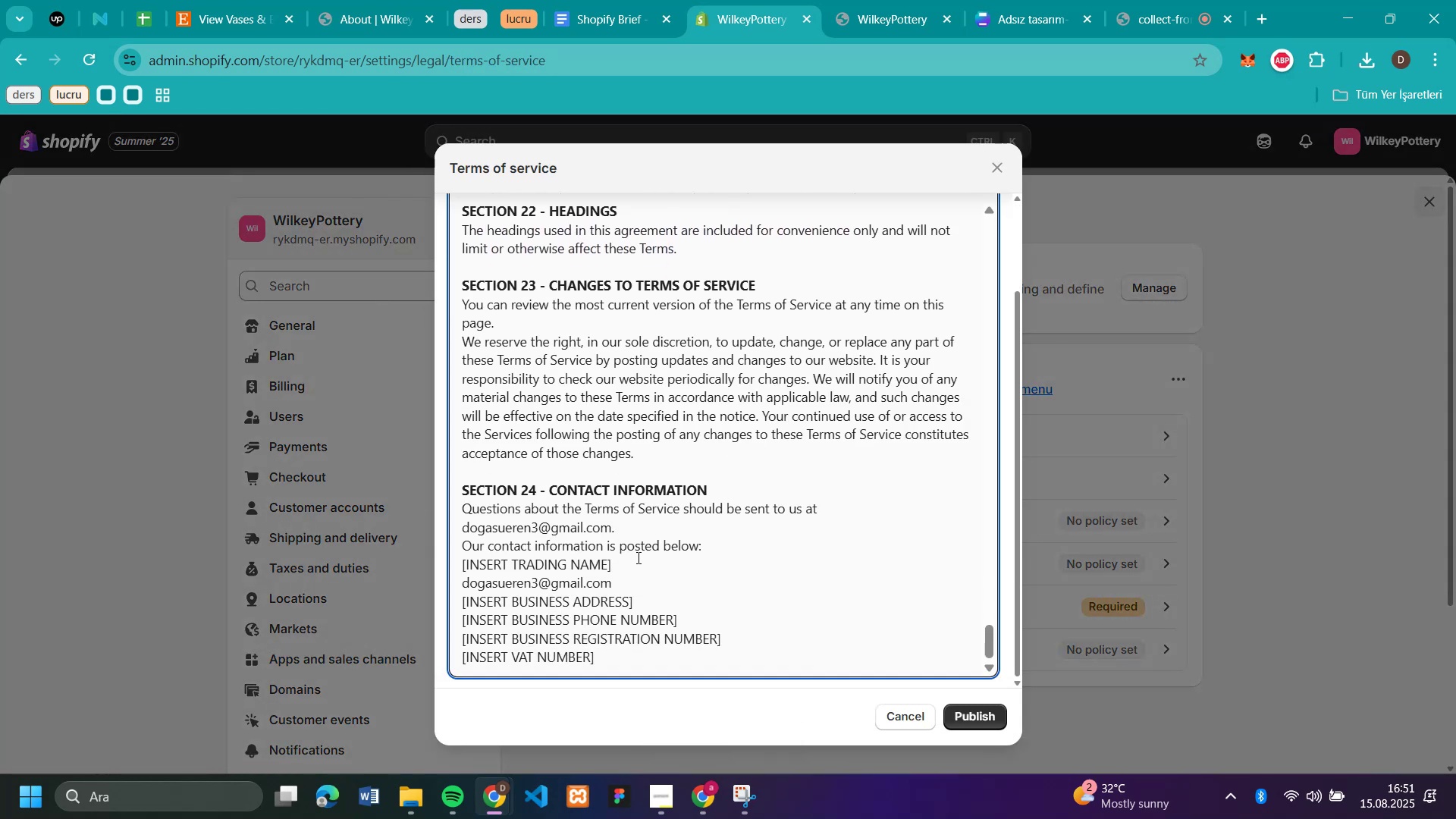 
left_click_drag(start_coordinate=[631, 526], to_coordinate=[458, 532])
 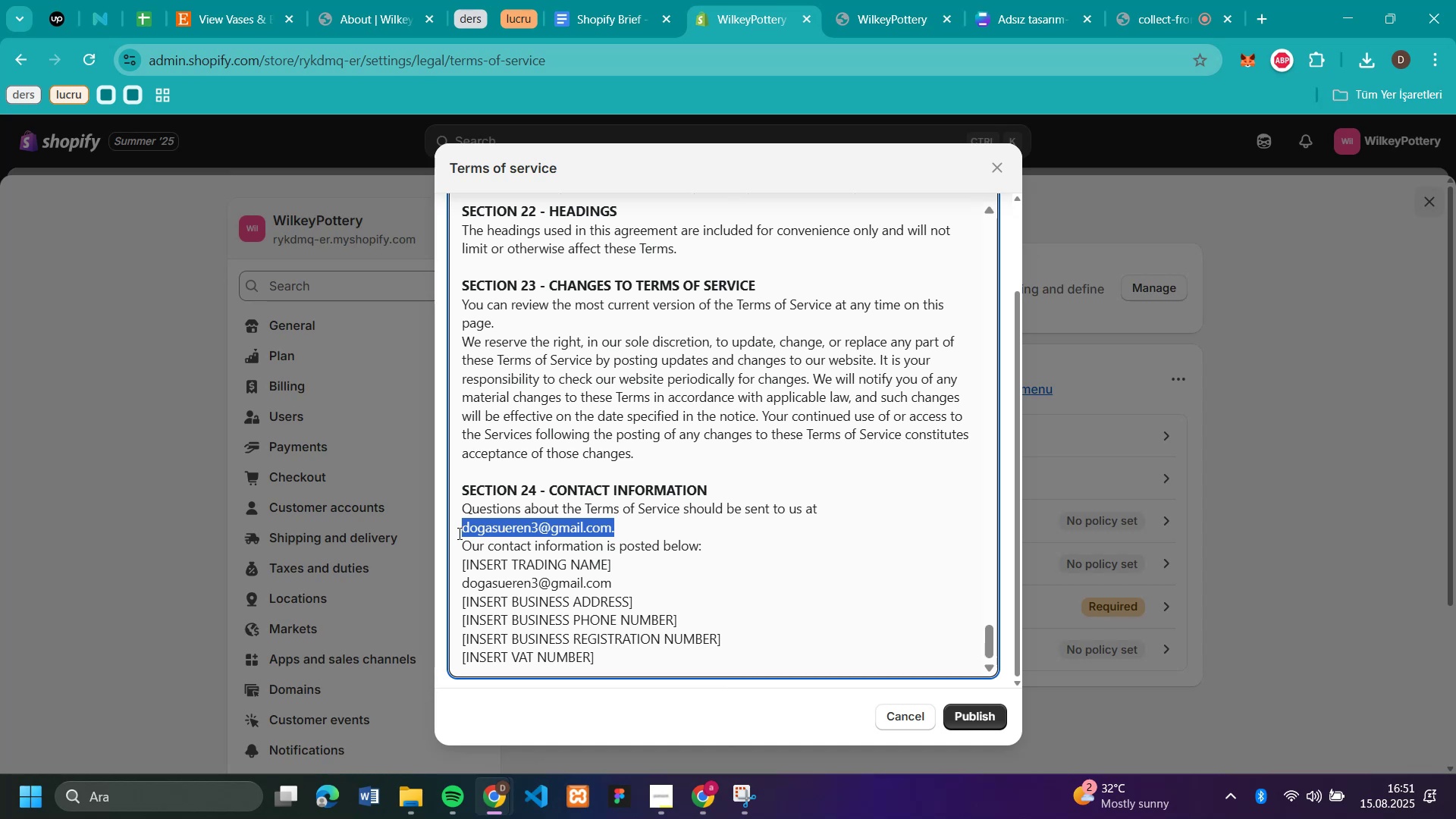 
key(Backspace)
 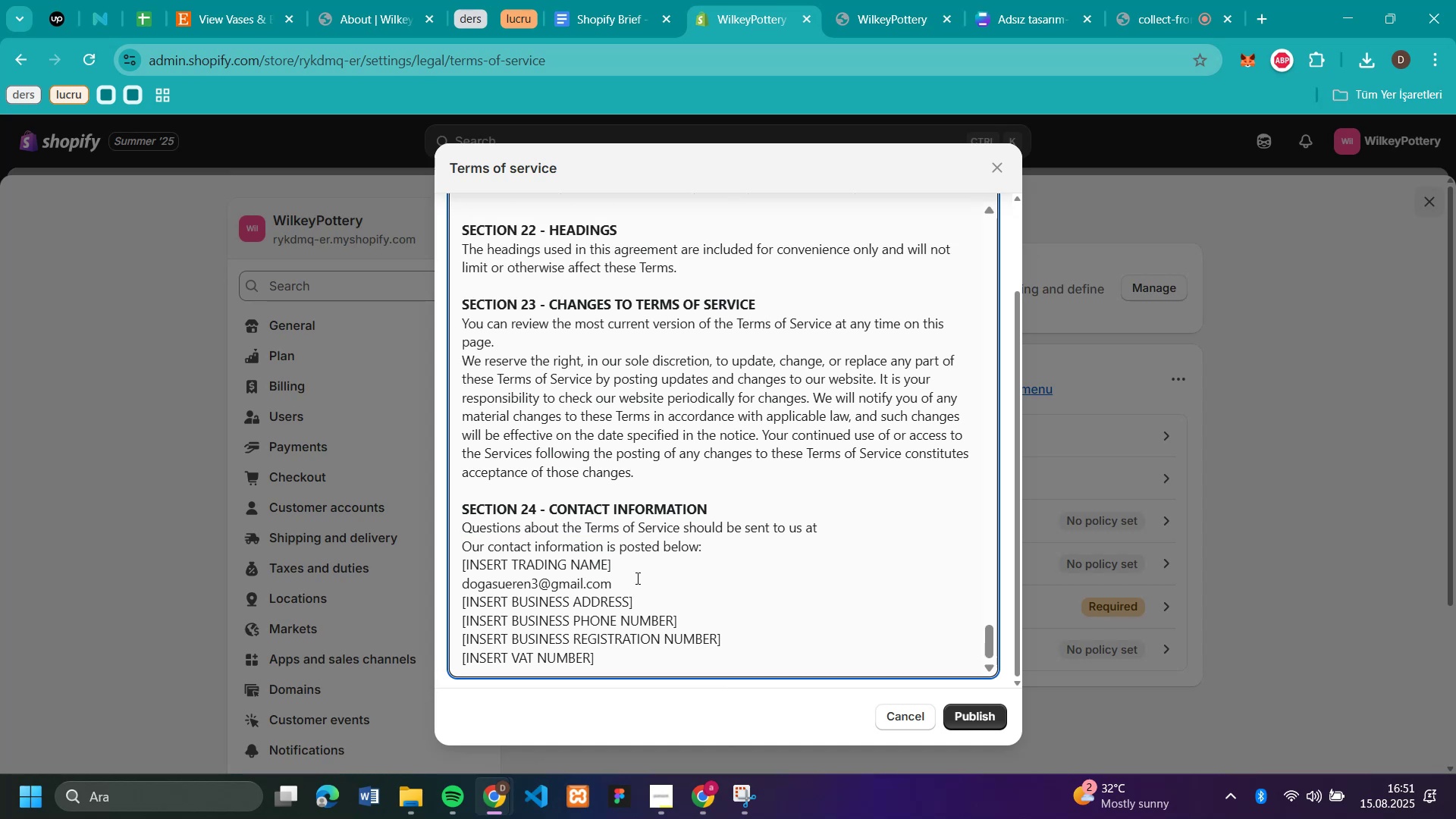 
left_click_drag(start_coordinate=[636, 581], to_coordinate=[461, 589])
 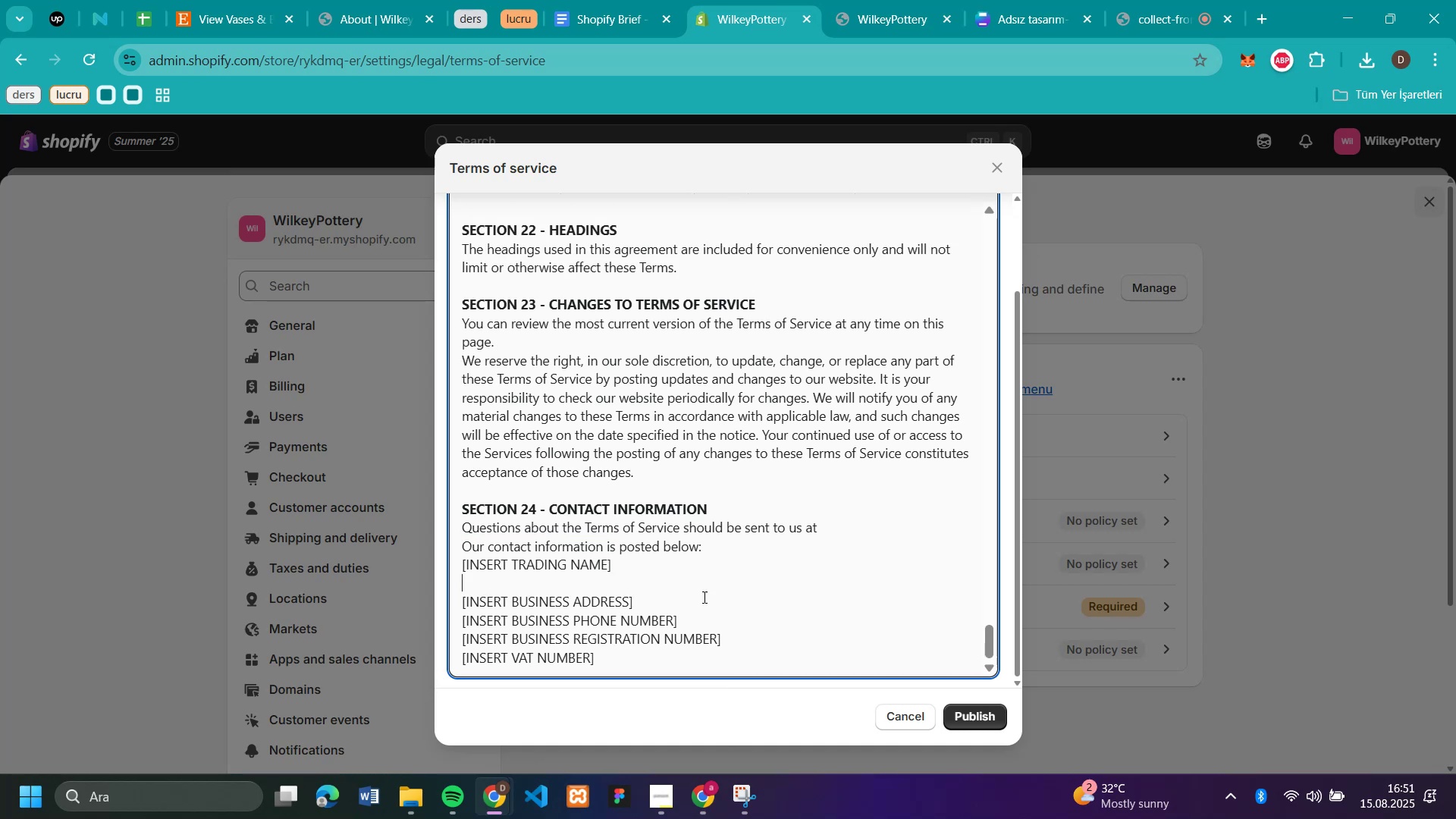 
key(Backspace)
 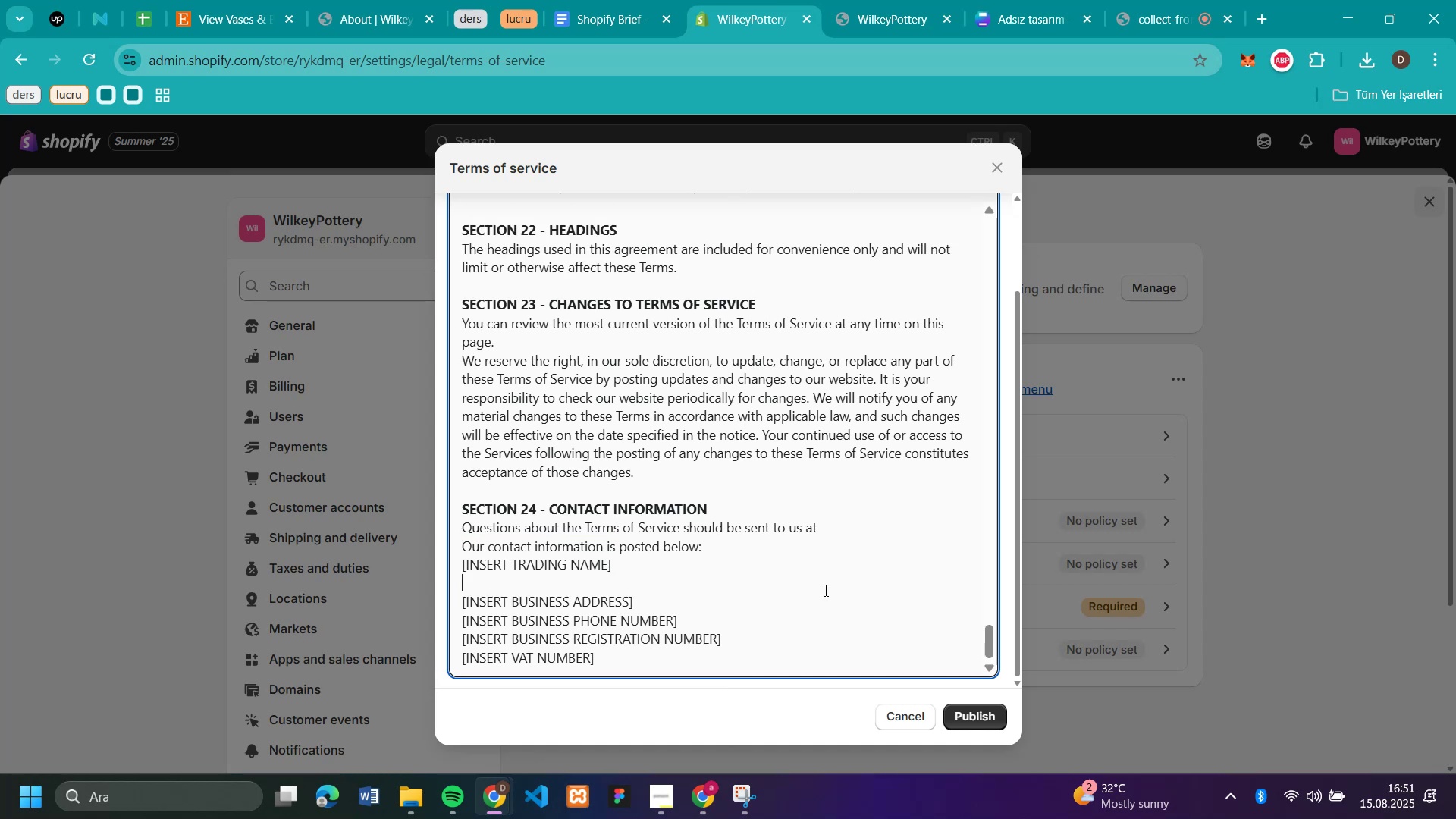 
scroll: coordinate [817, 575], scroll_direction: up, amount: 67.0
 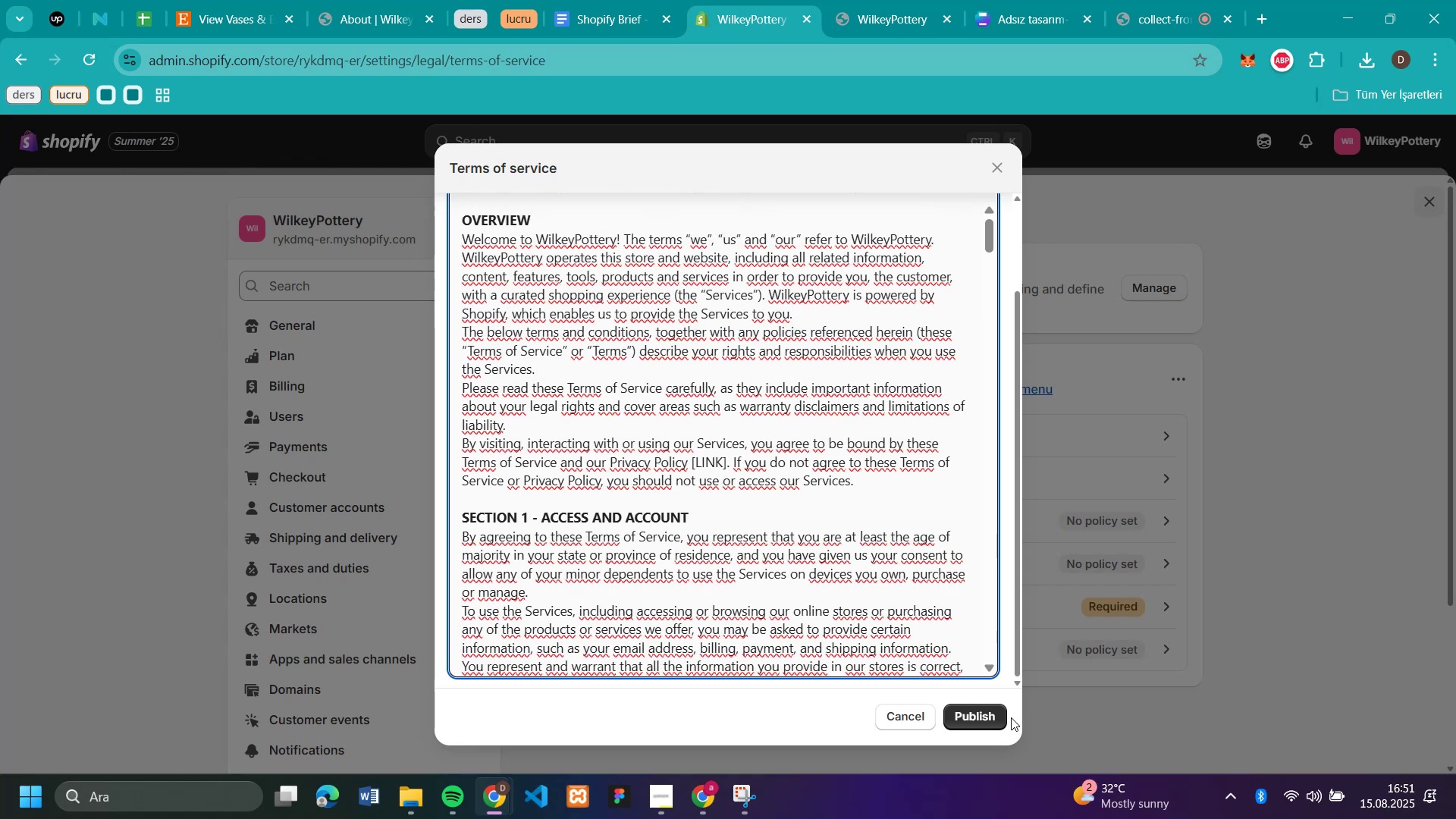 
left_click([982, 713])
 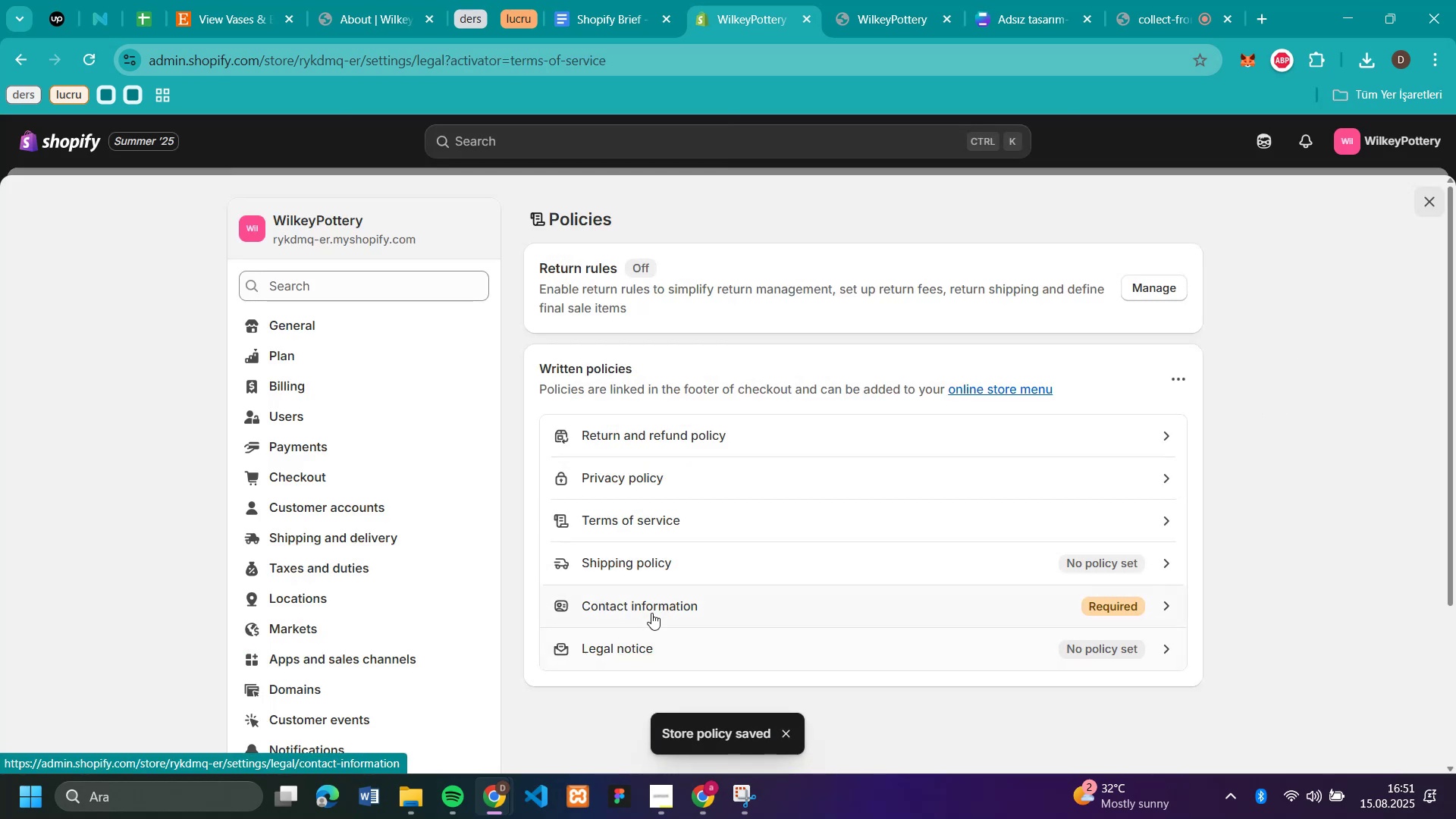 
wait(5.2)
 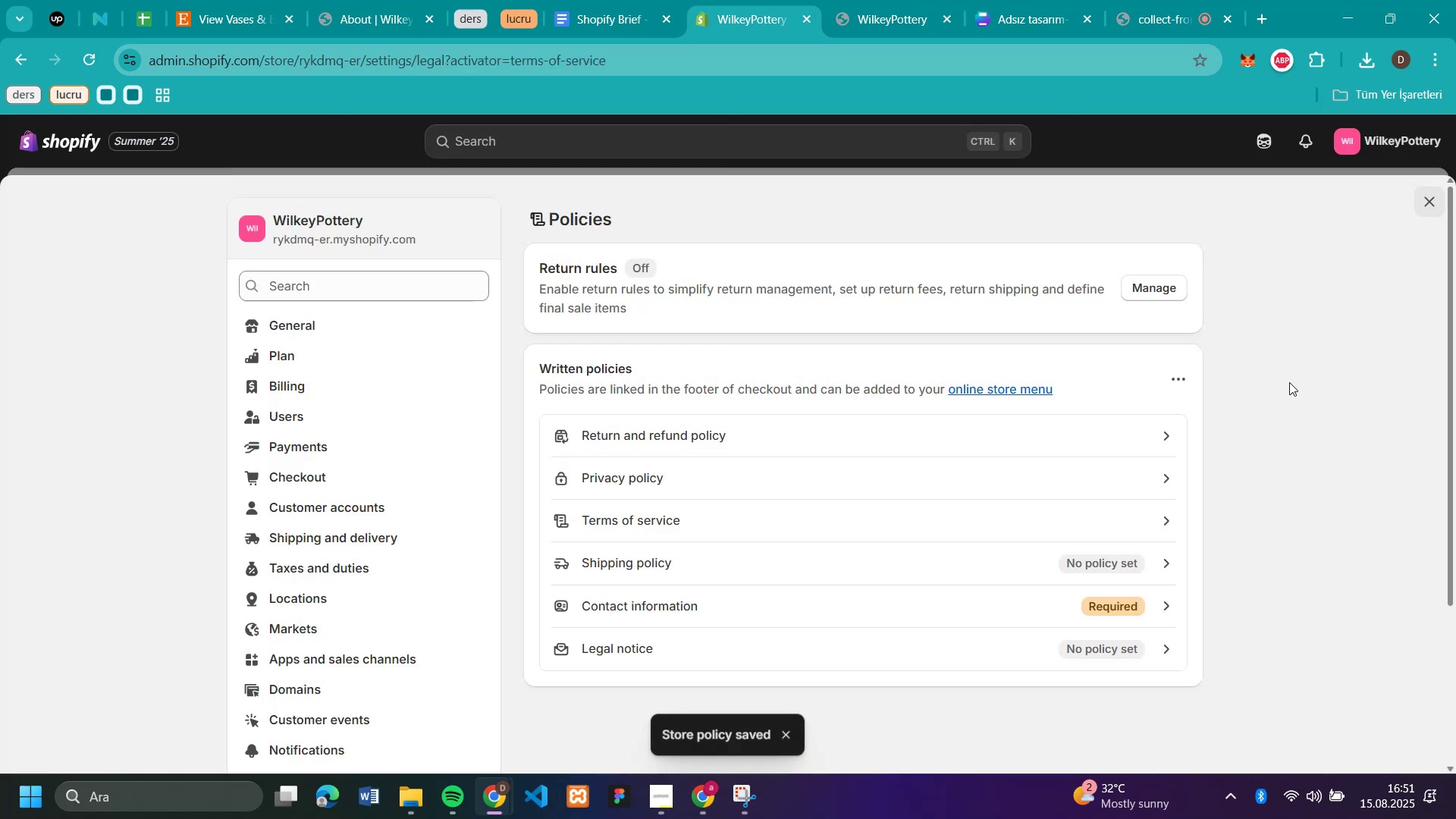 
left_click([627, 603])
 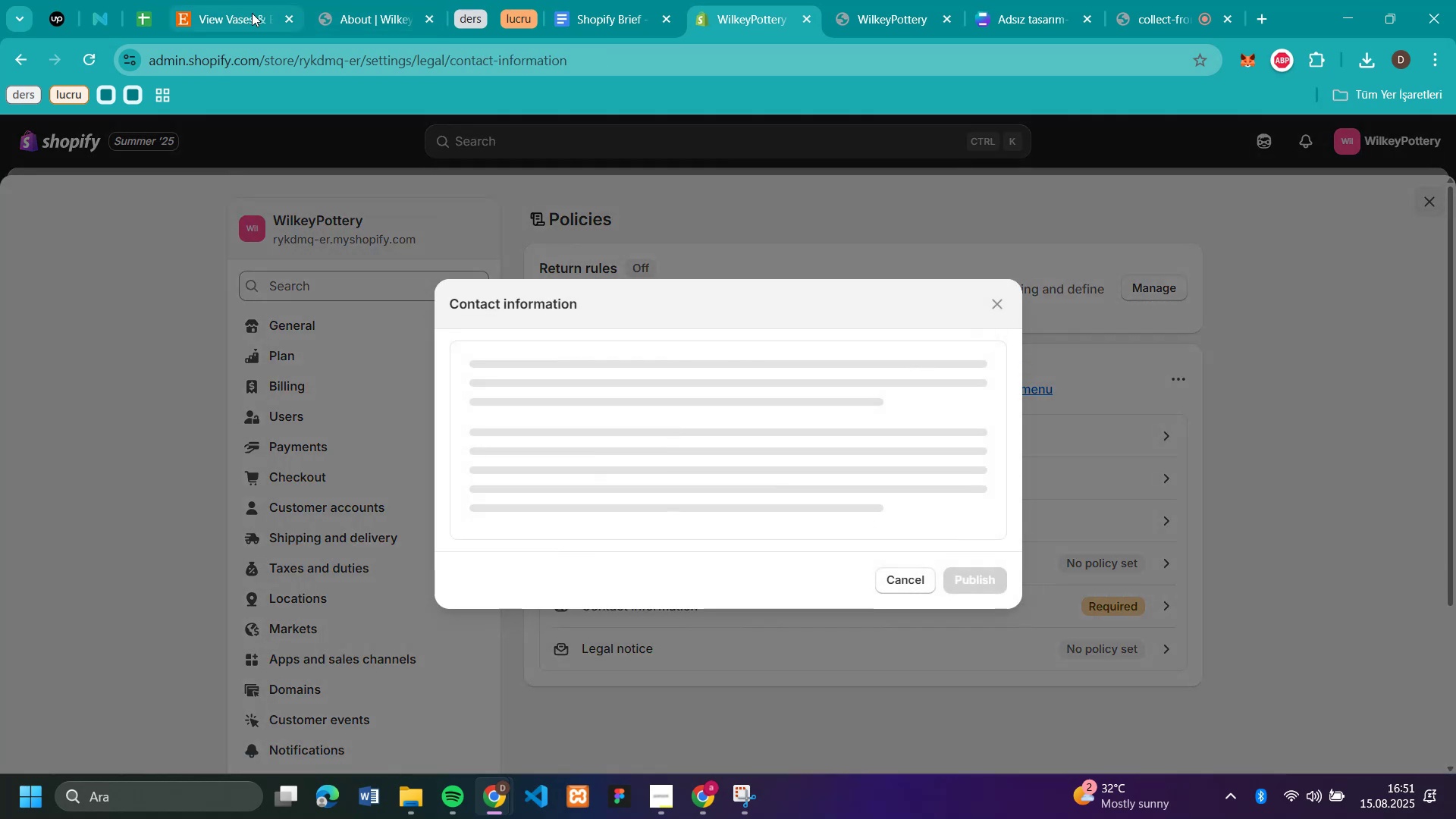 
left_click([381, 16])
 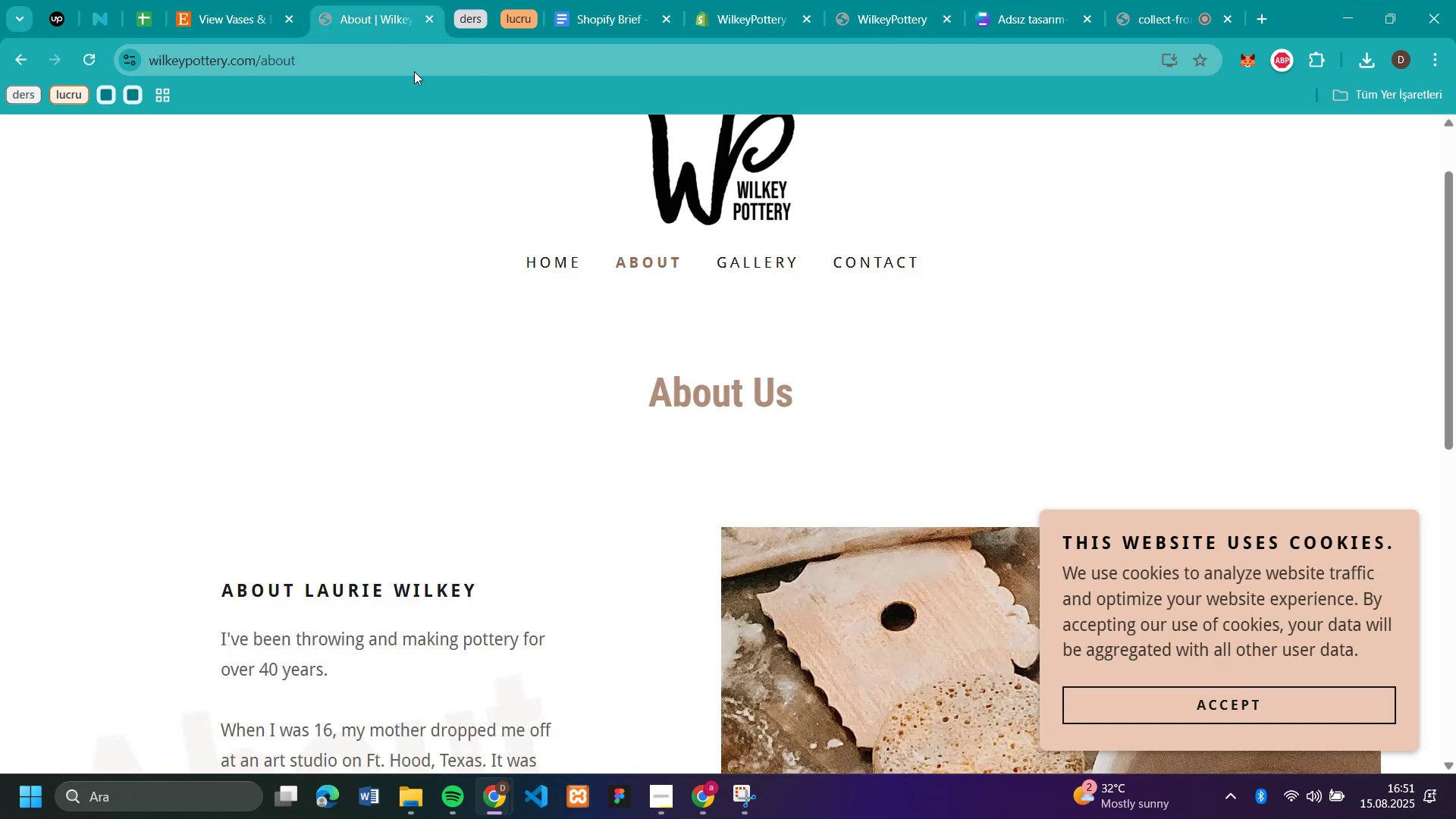 
scroll: coordinate [657, 402], scroll_direction: down, amount: 12.0
 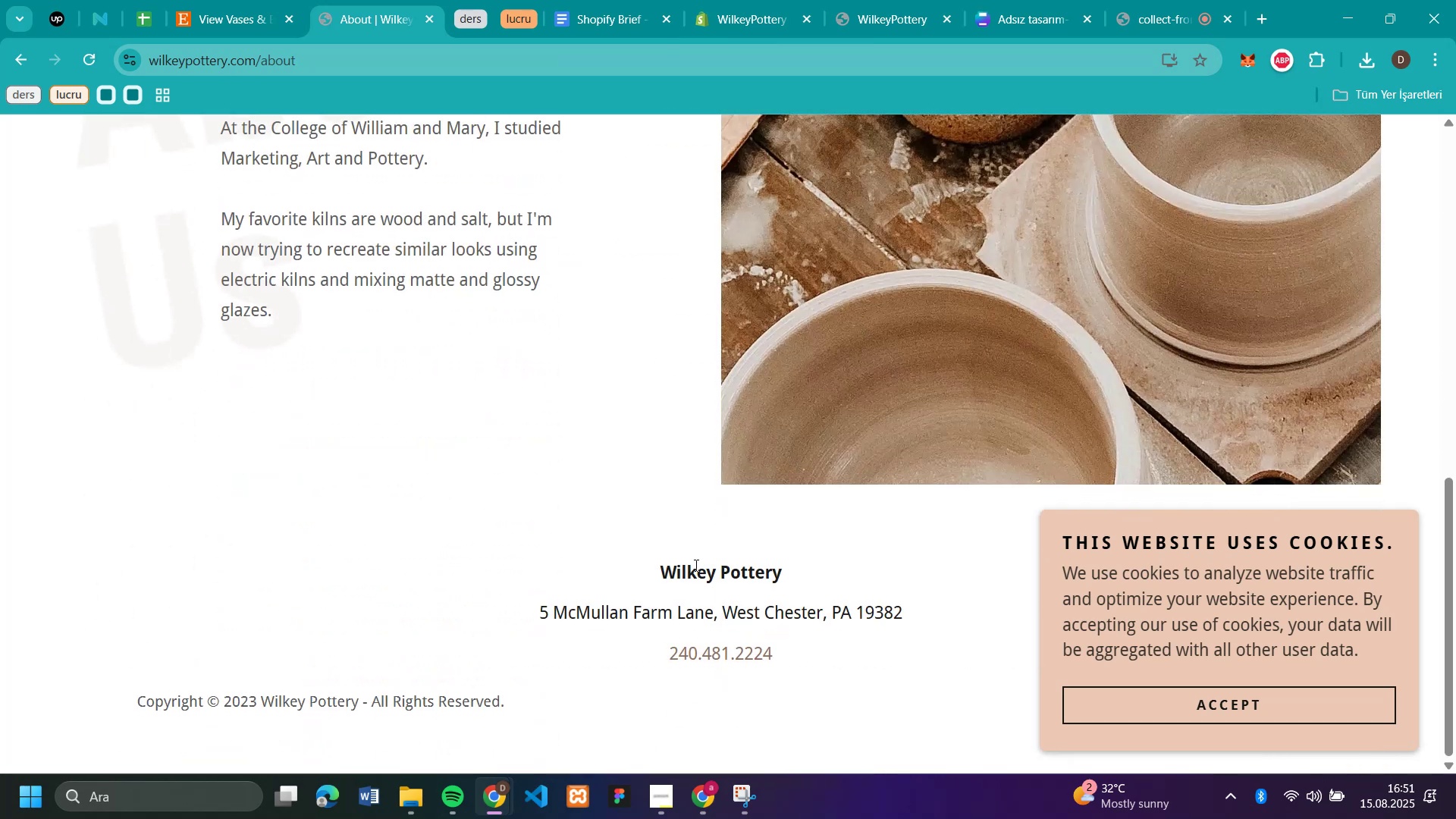 
wait(5.5)
 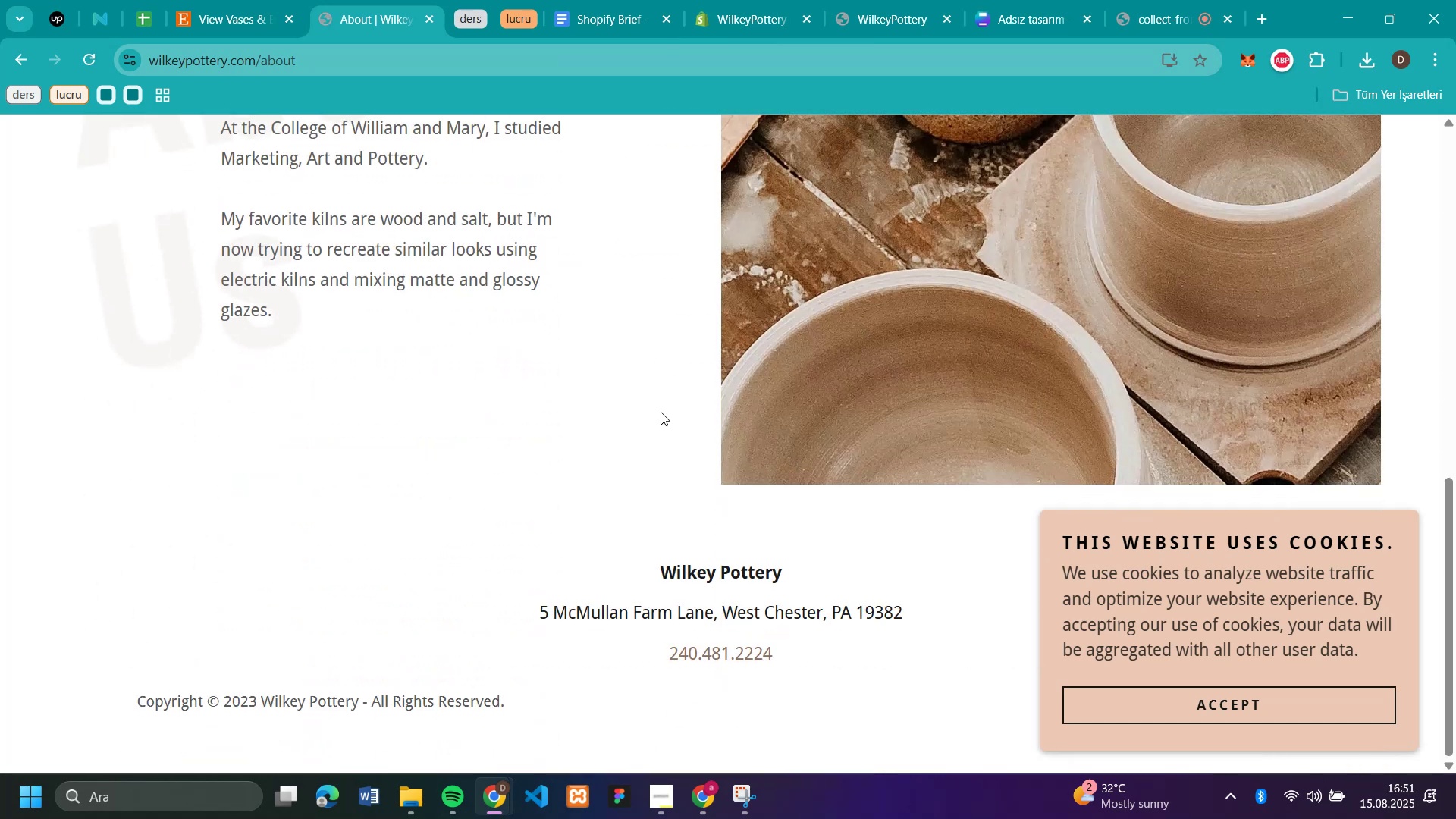 
left_click_drag(start_coordinate=[656, 570], to_coordinate=[919, 607])
 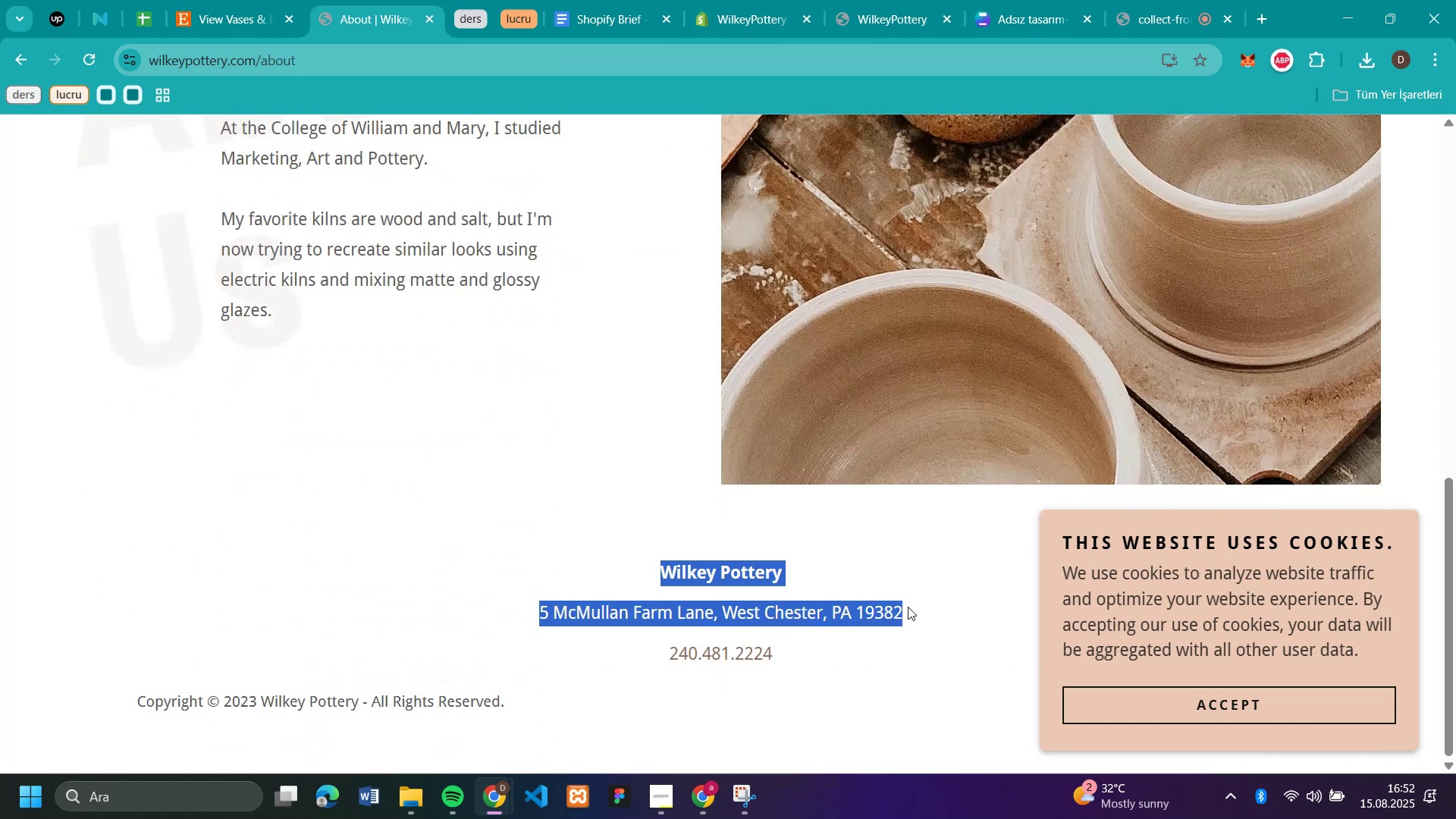 
key(Control+C)
 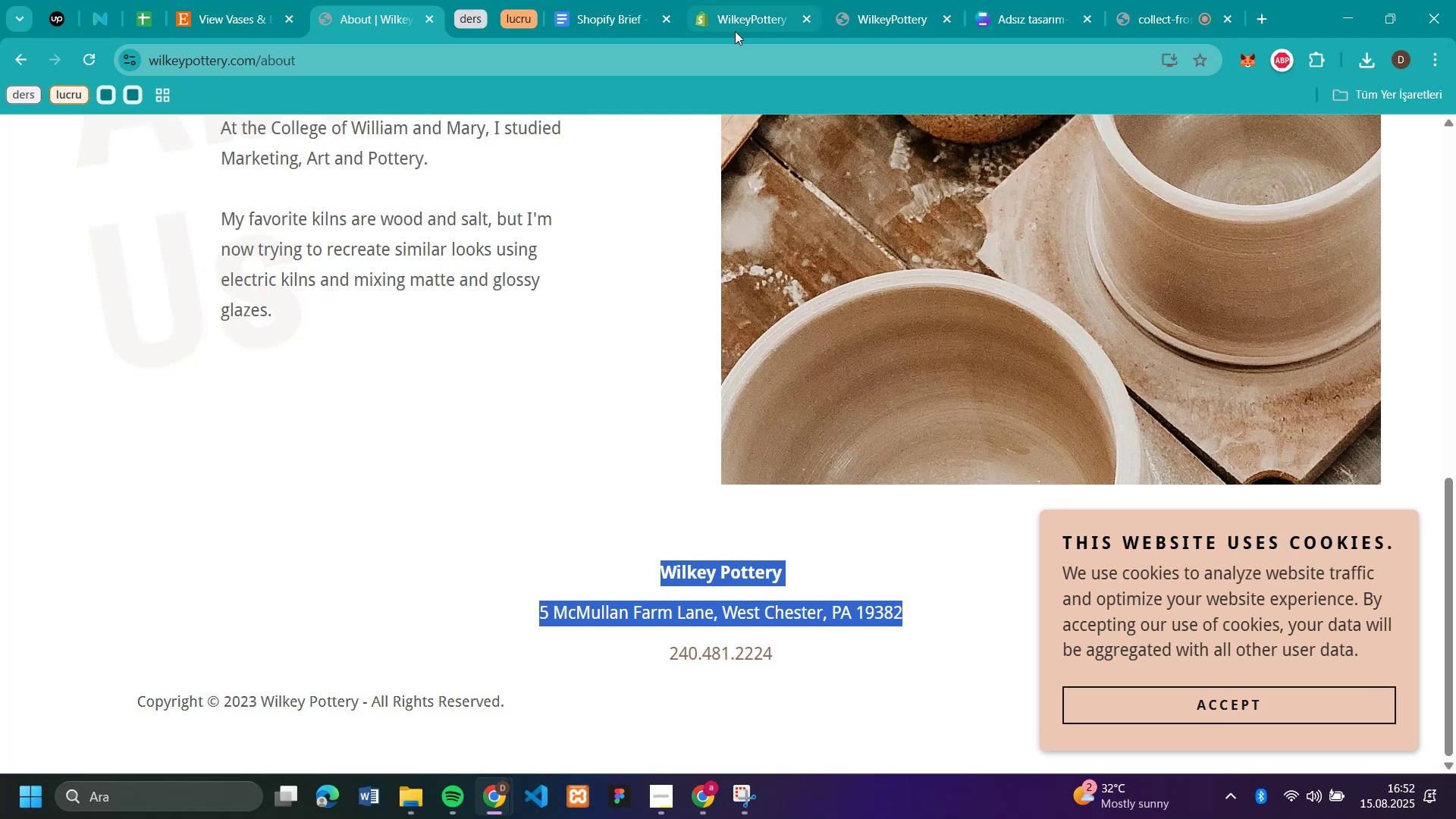 
left_click([735, 31])
 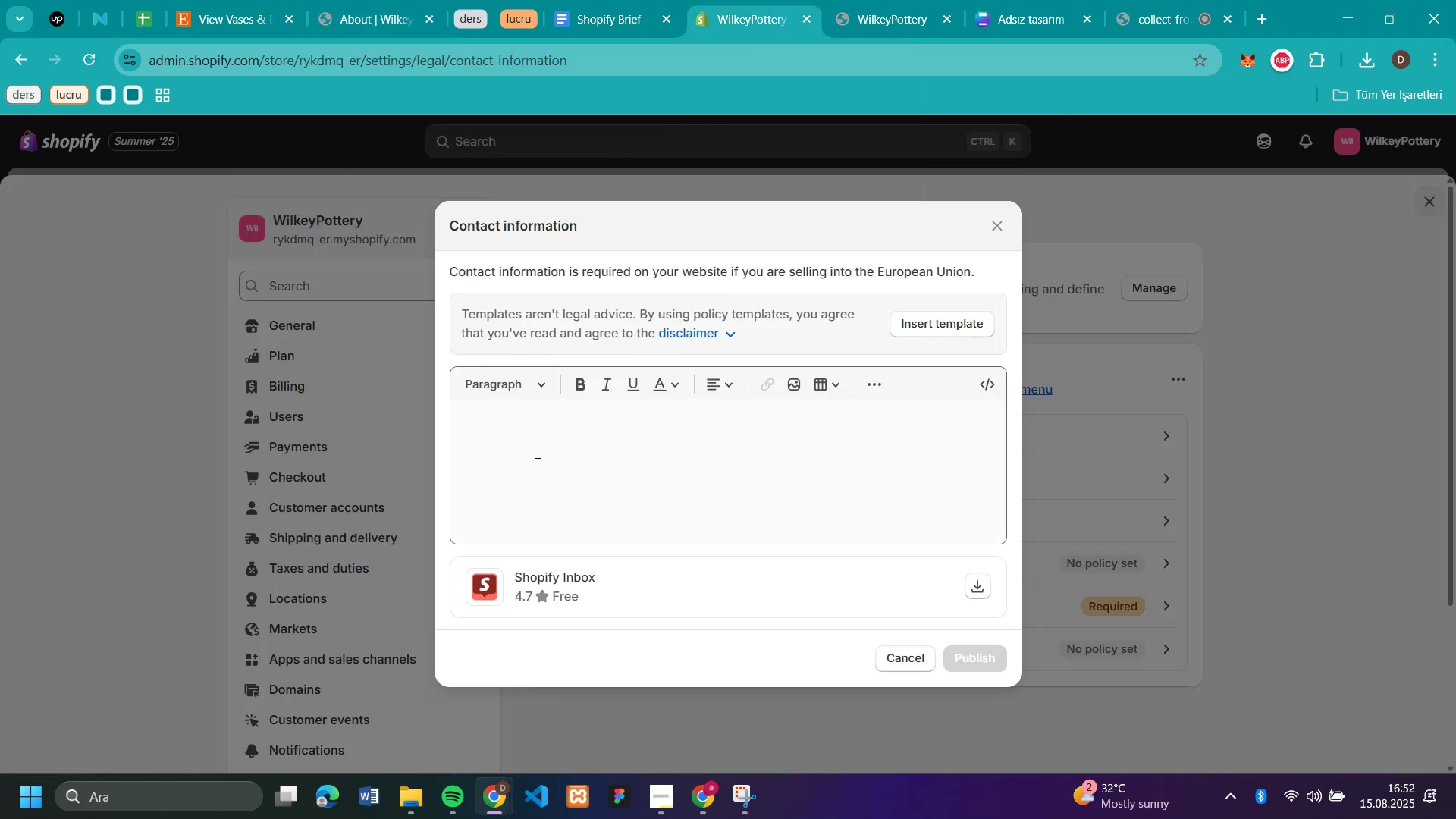 
left_click([536, 452])
 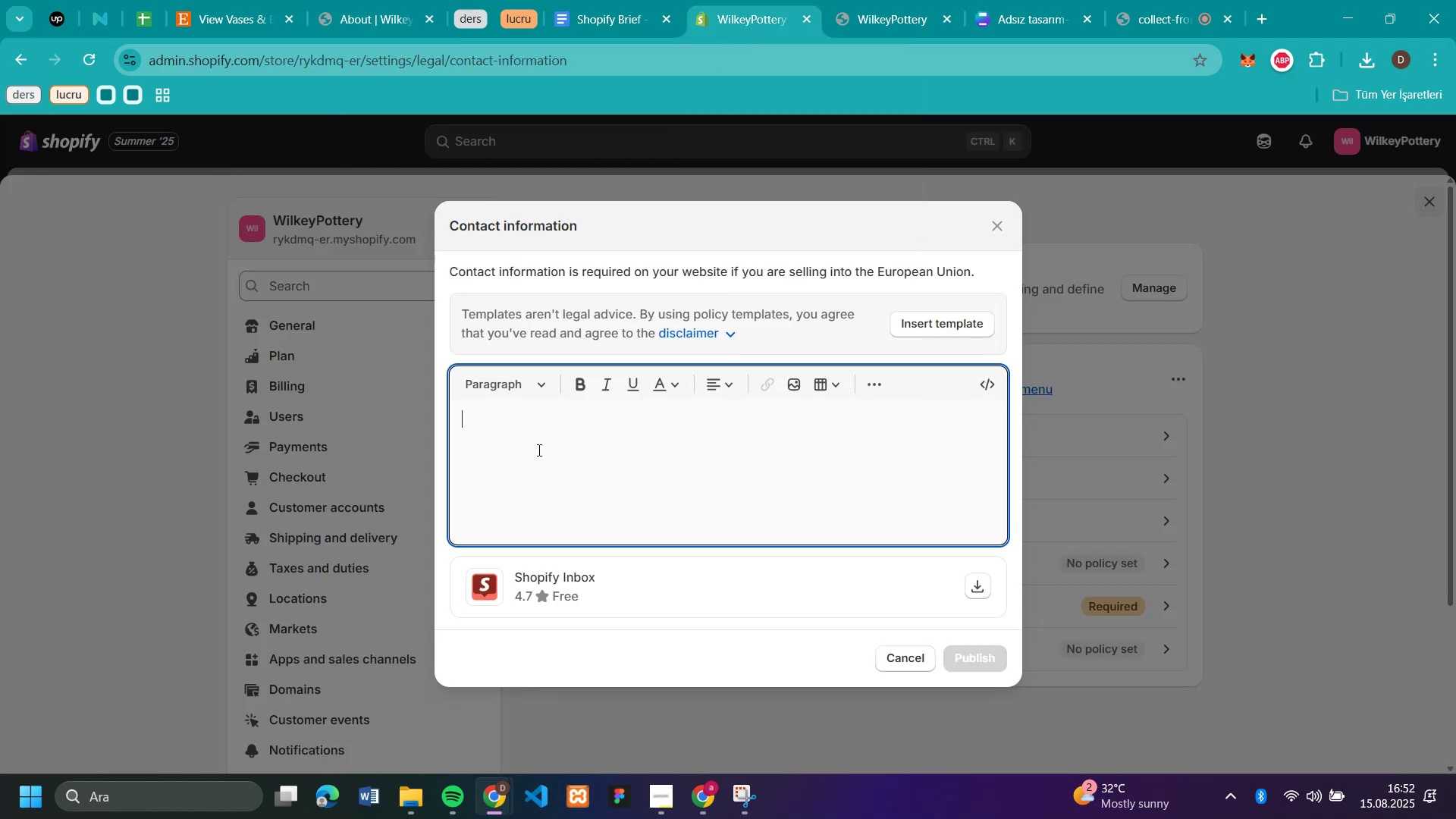 
key(Control+V)
 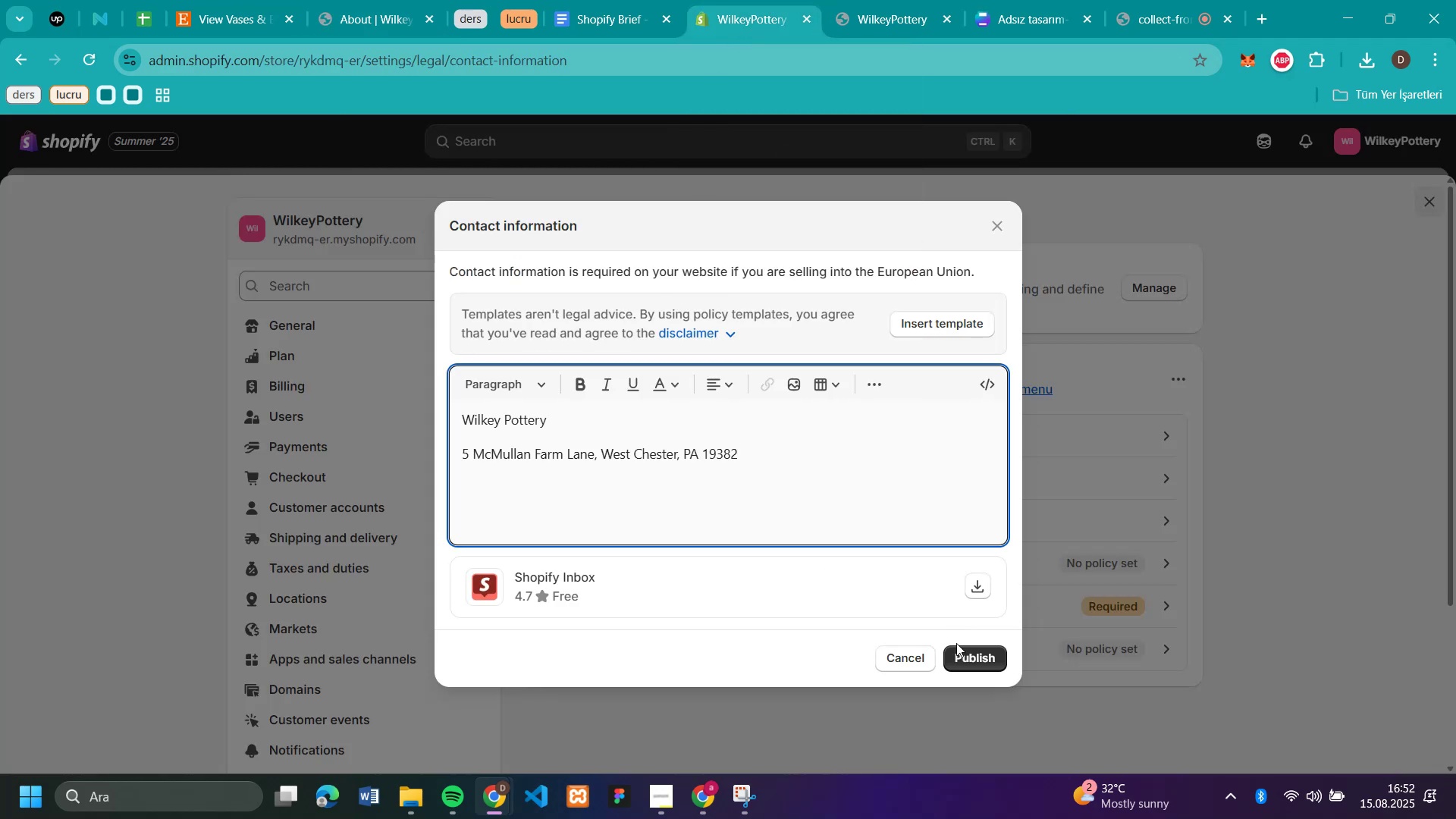 
left_click([969, 659])
 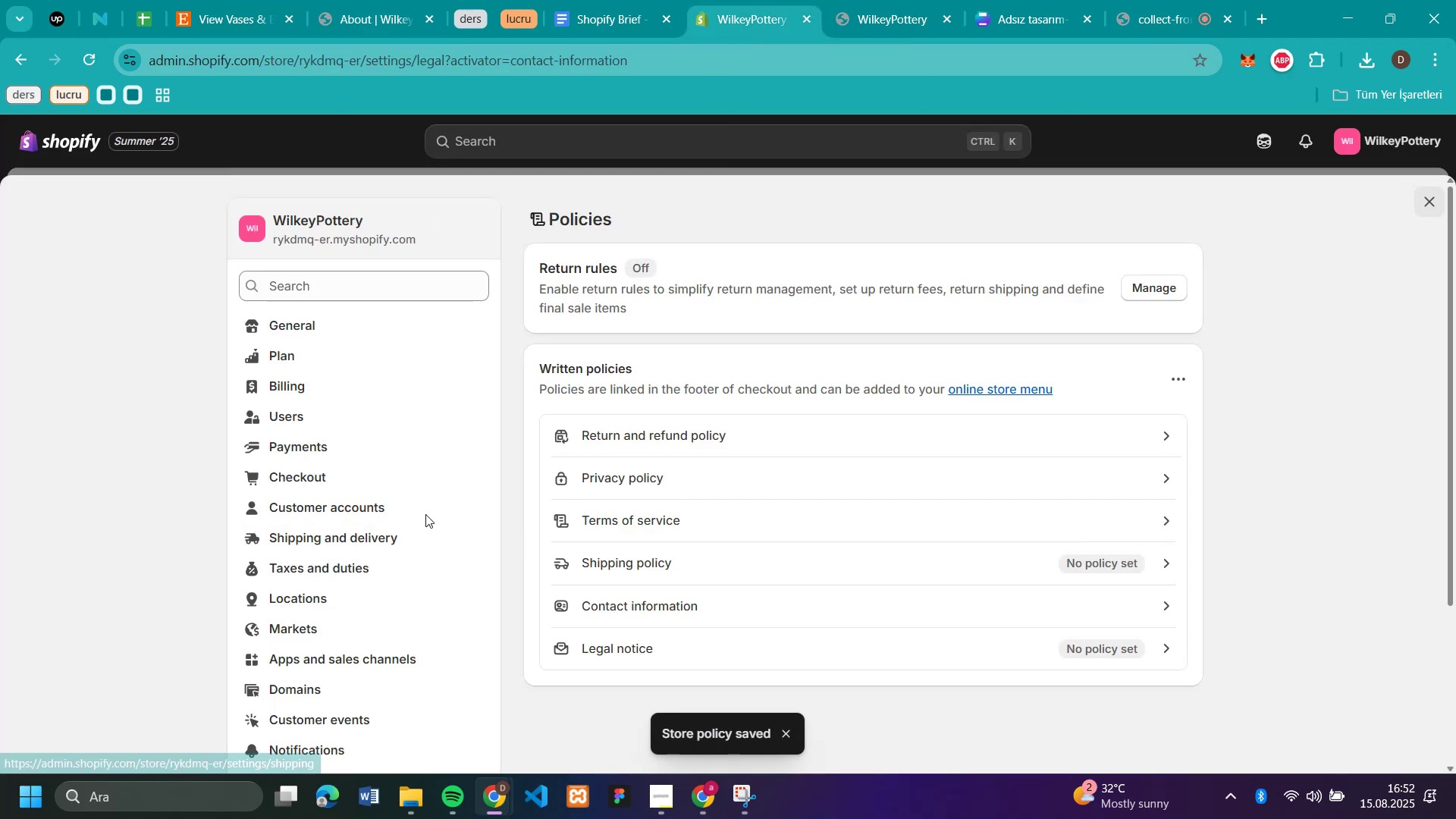 
scroll: coordinate [604, 372], scroll_direction: down, amount: 5.0
 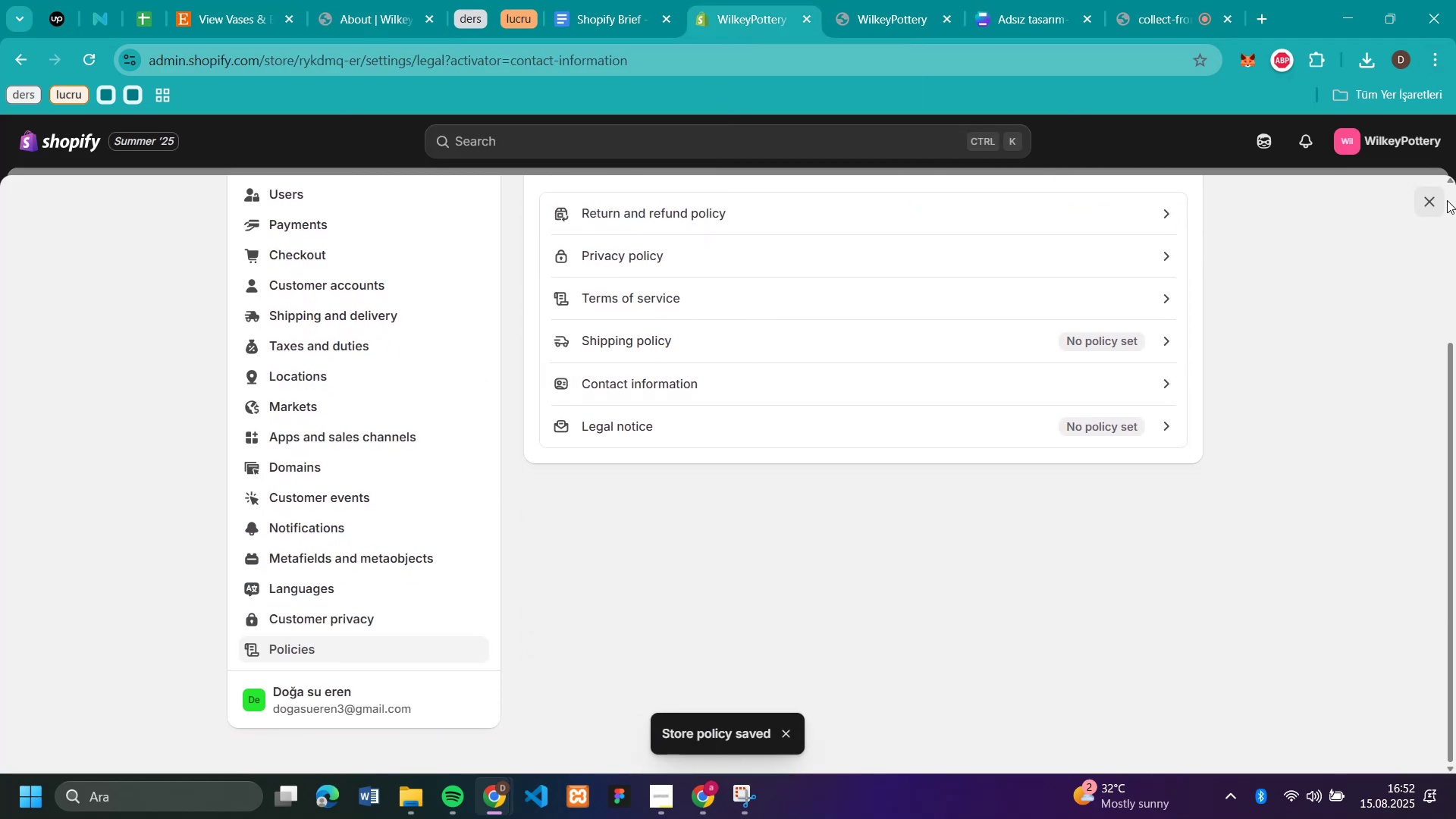 
left_click([1432, 200])
 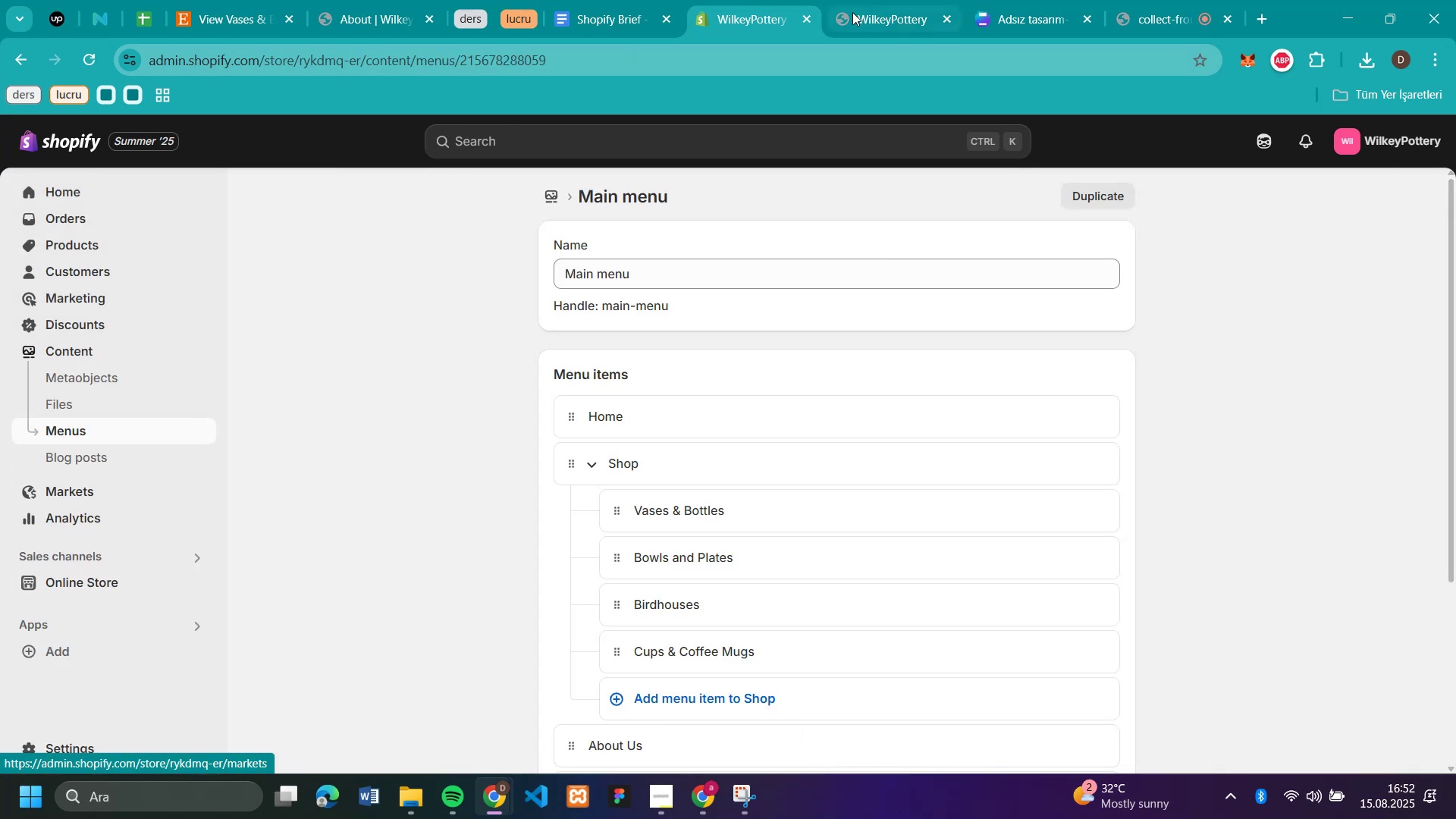 
left_click([1141, 17])
 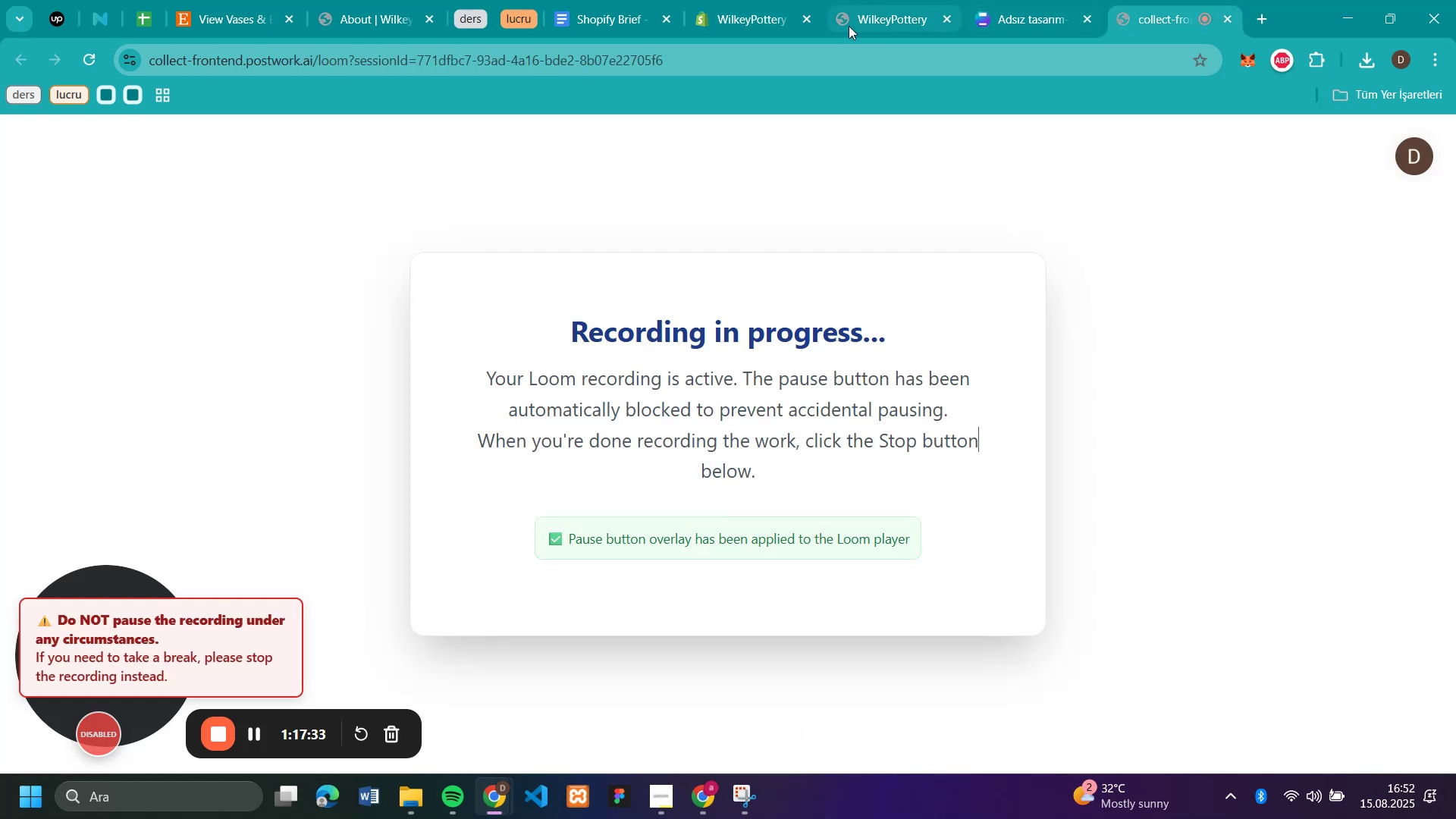 
left_click([846, 26])
 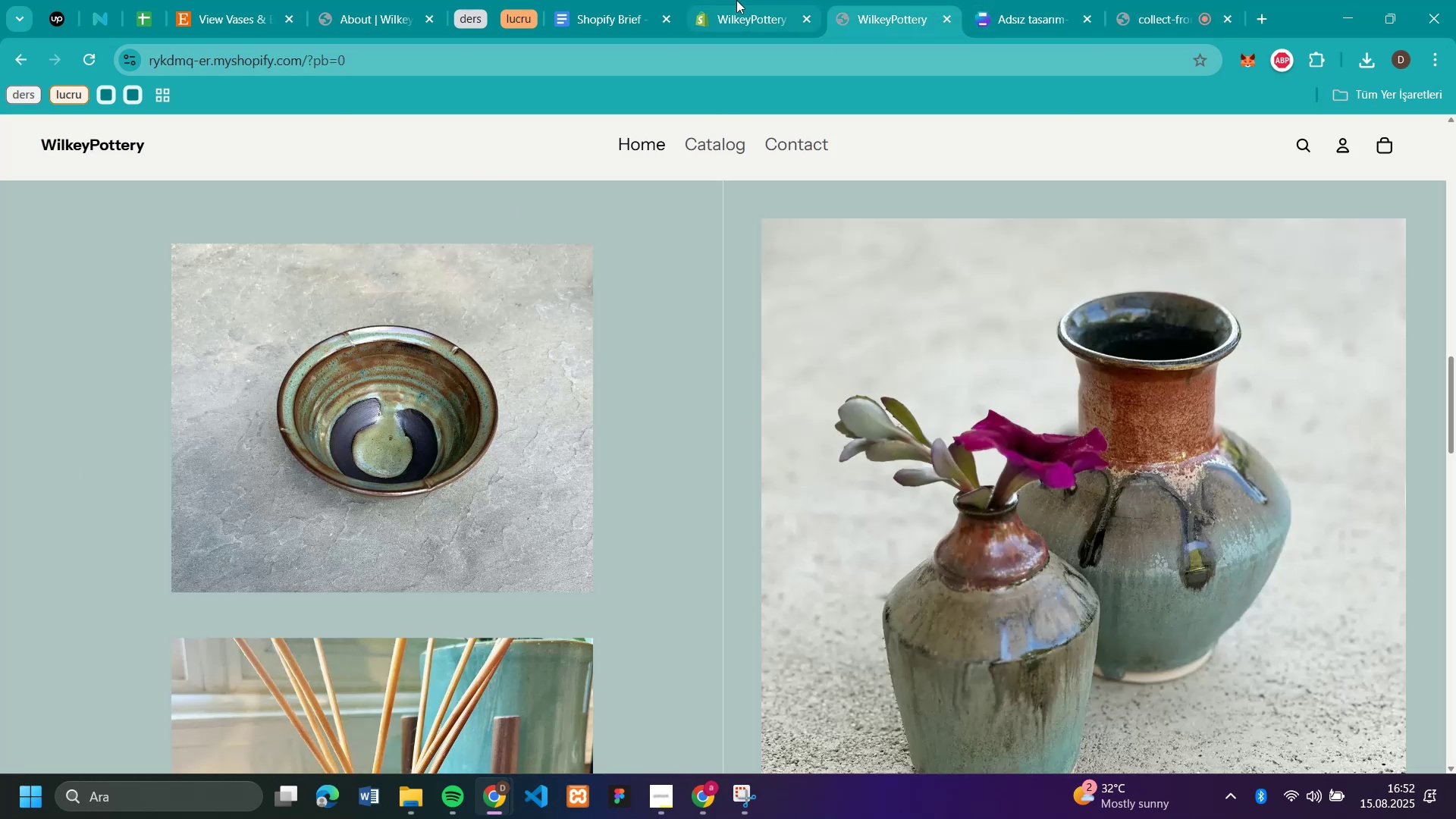 
left_click([720, 16])
 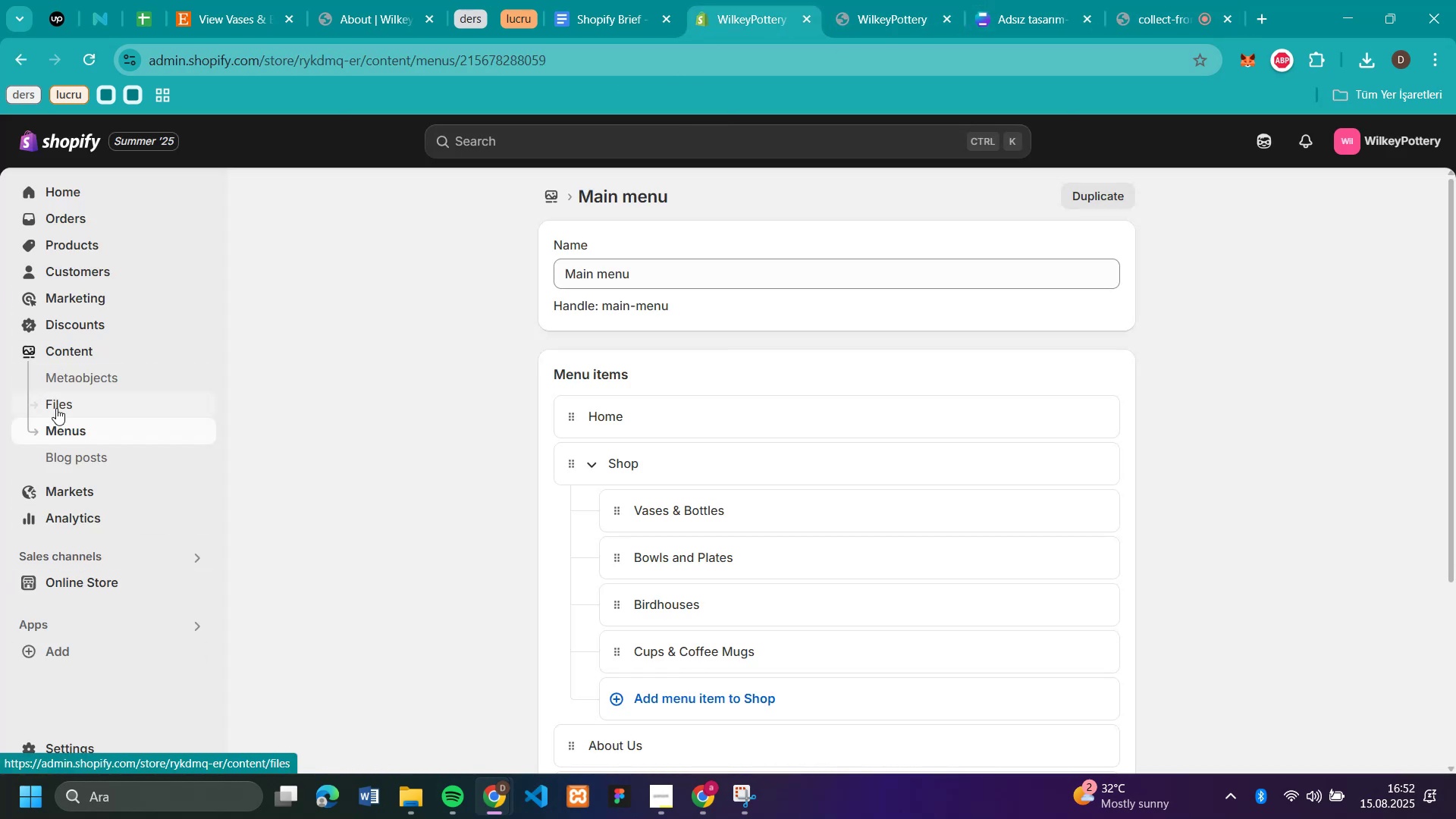 
left_click([59, 435])
 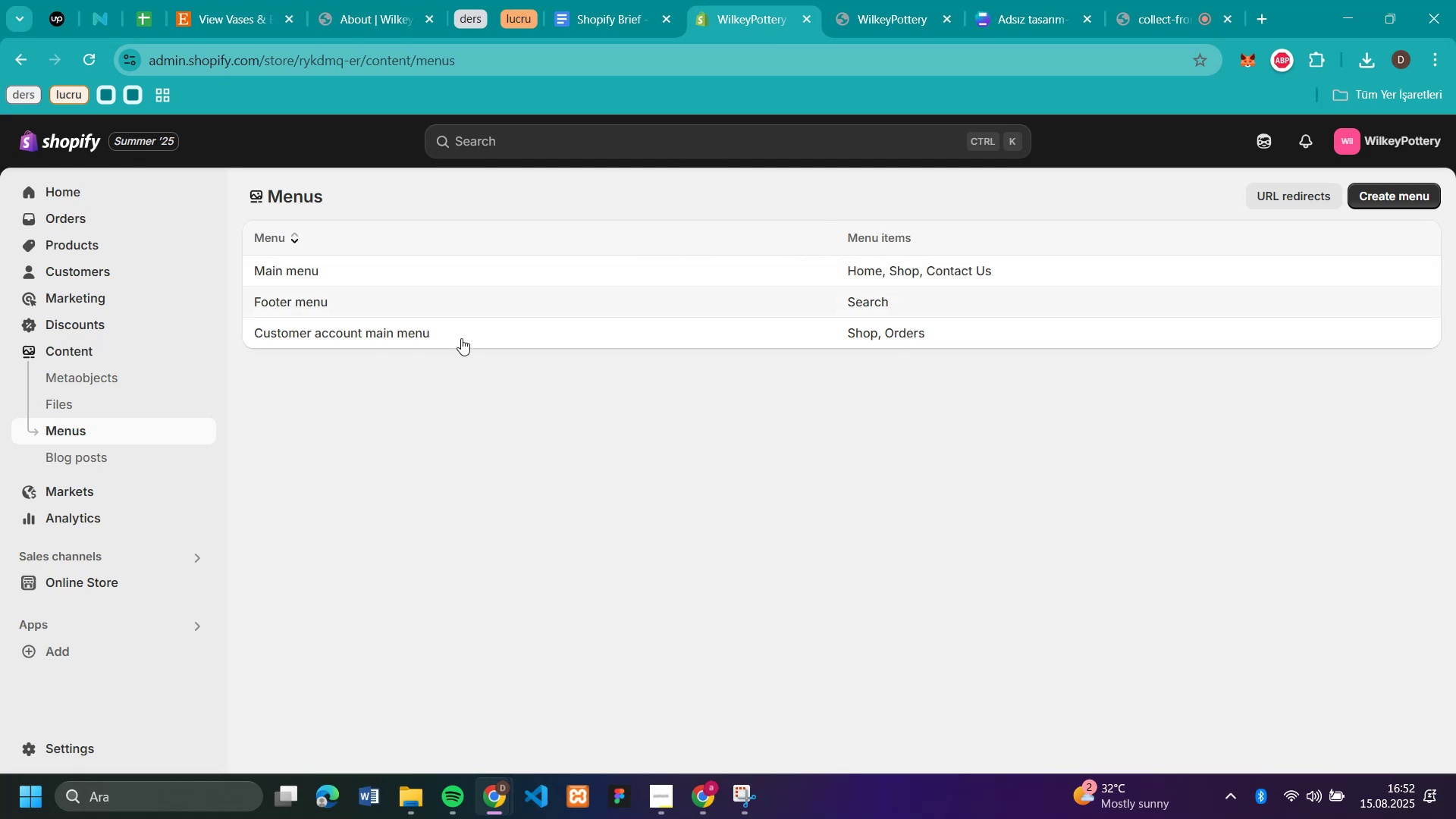 
mouse_move([619, 272])
 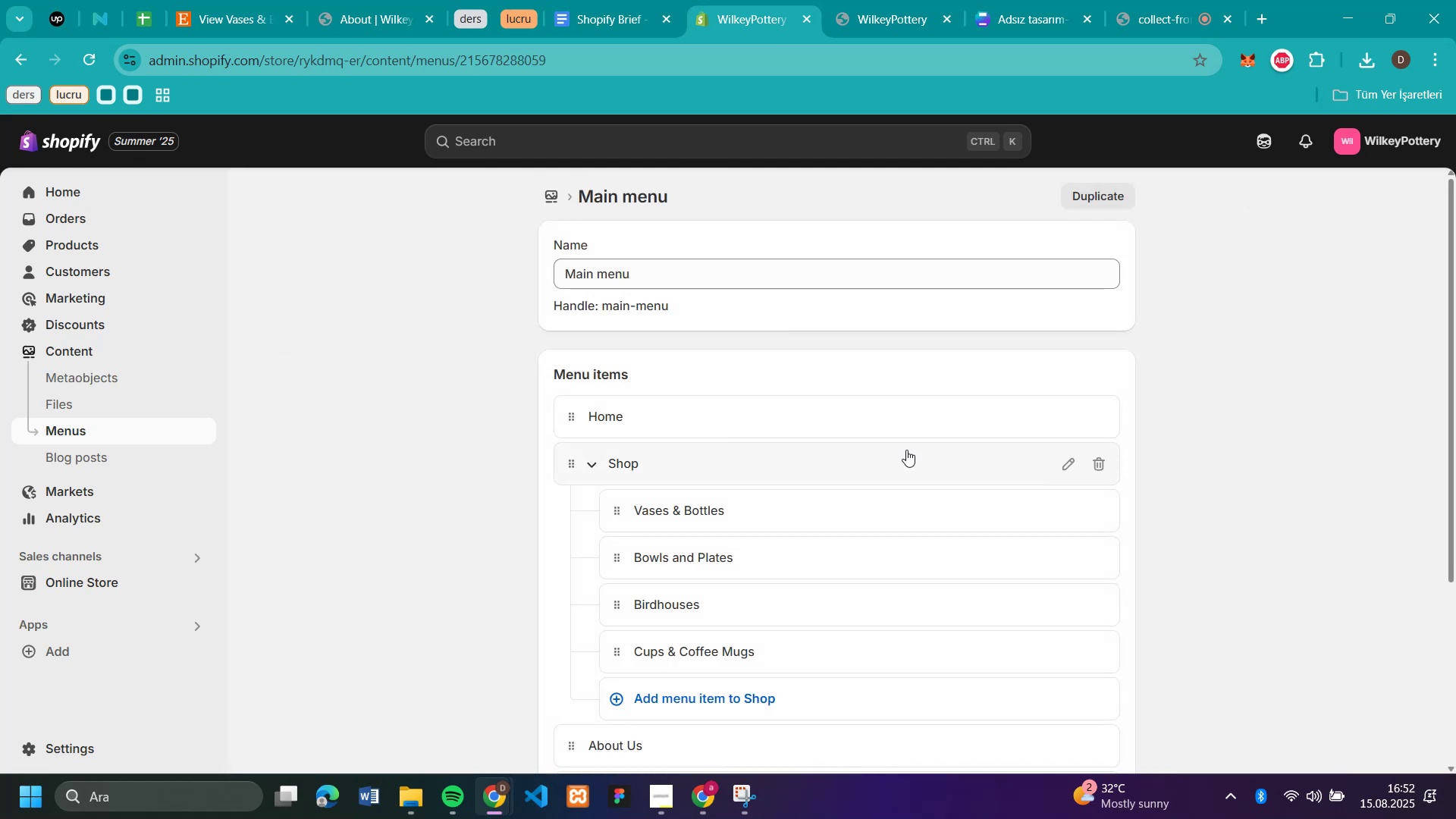 
scroll: coordinate [924, 441], scroll_direction: down, amount: 6.0
 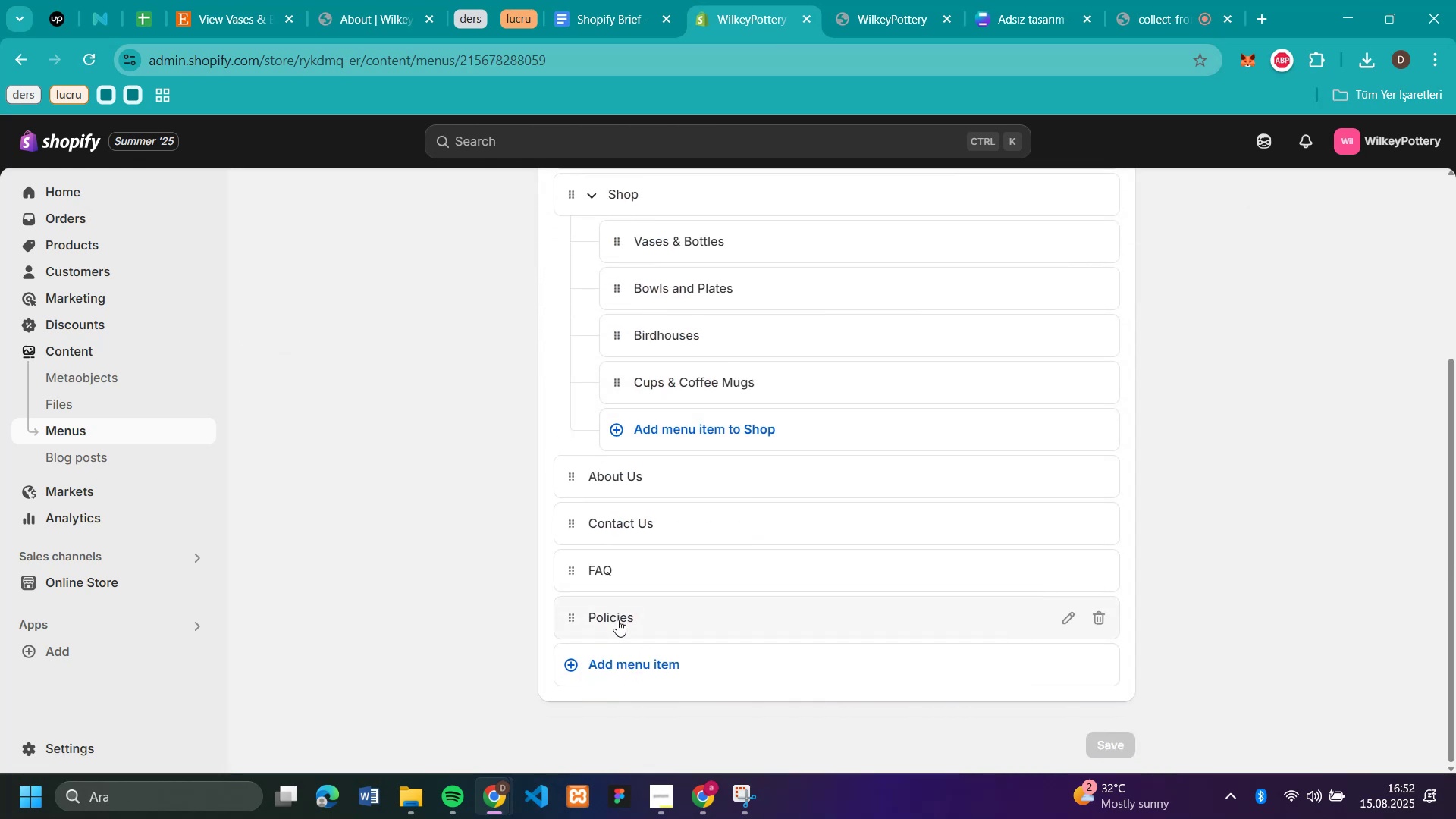 
left_click([669, 669])
 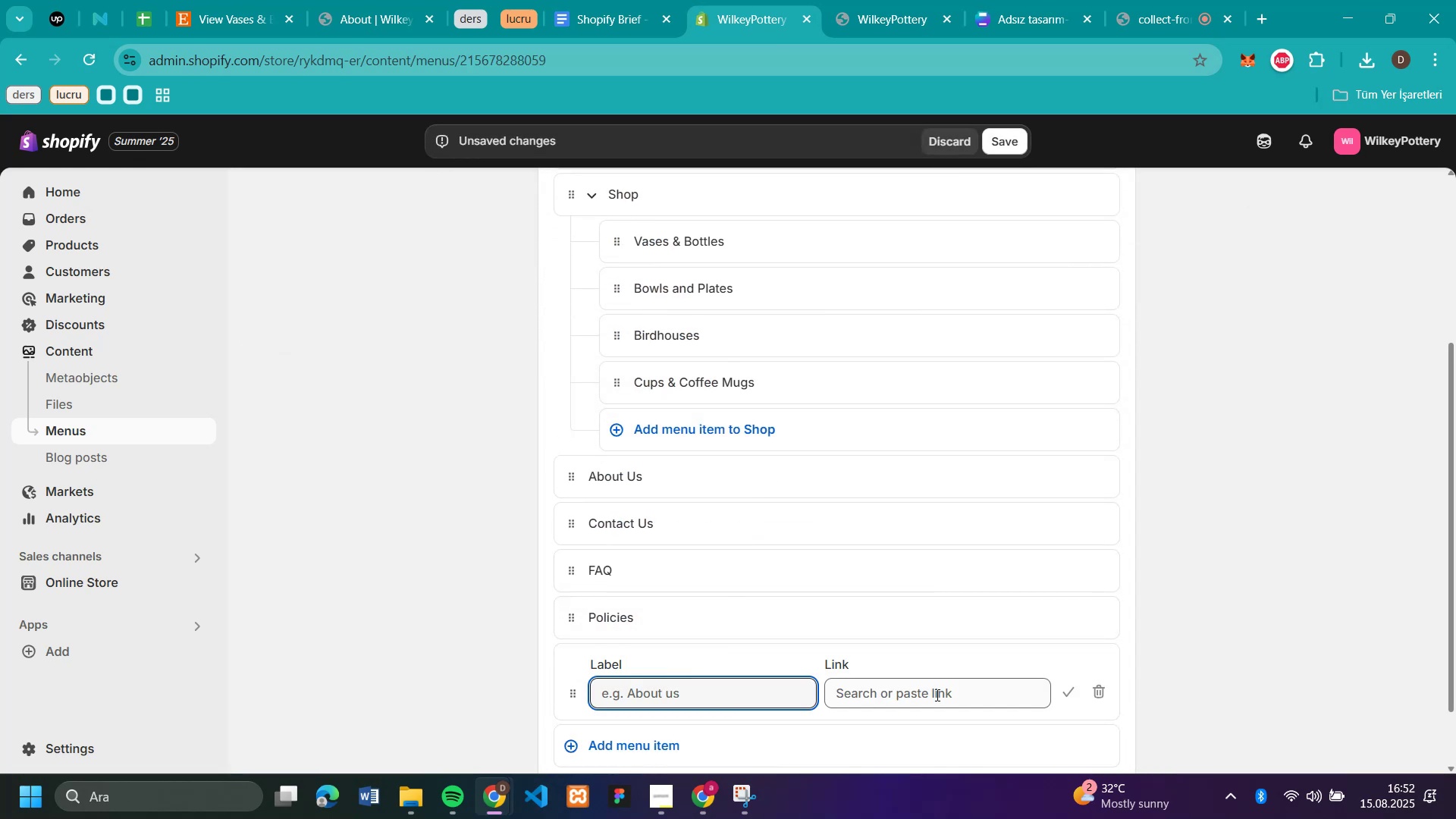 
left_click([937, 697])
 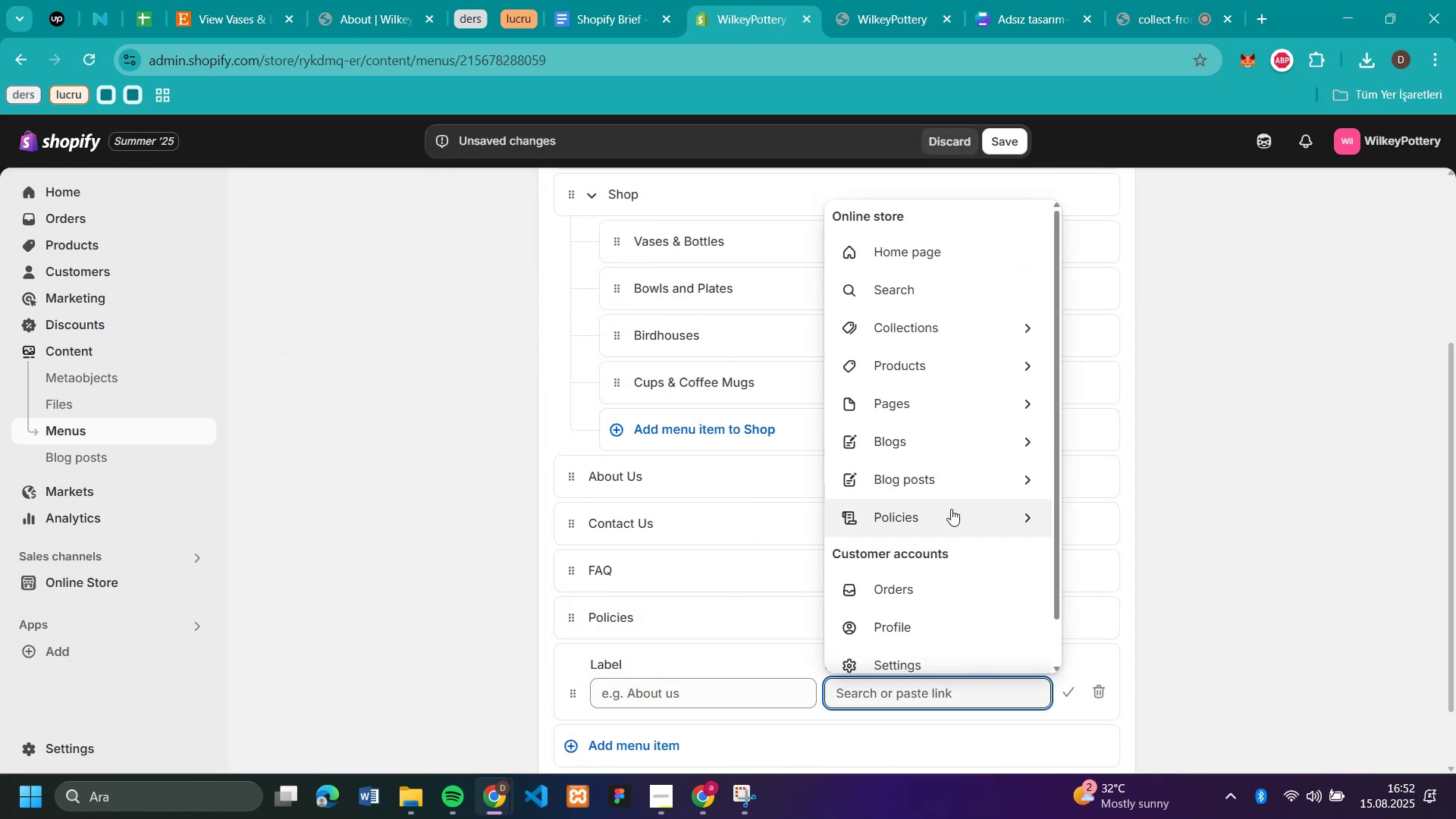 
left_click([951, 509])
 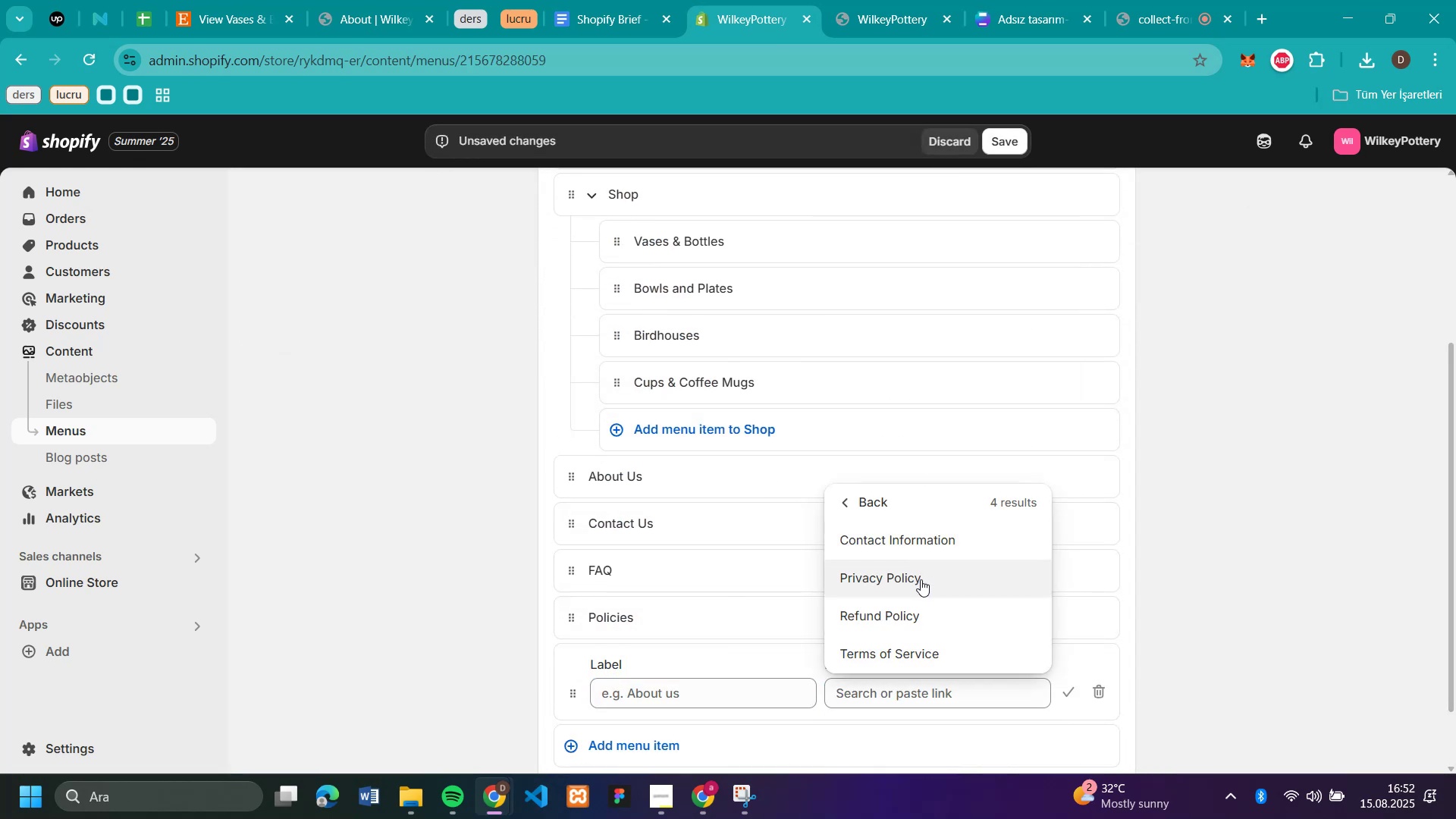 
scroll: coordinate [1233, 510], scroll_direction: down, amount: 3.0
 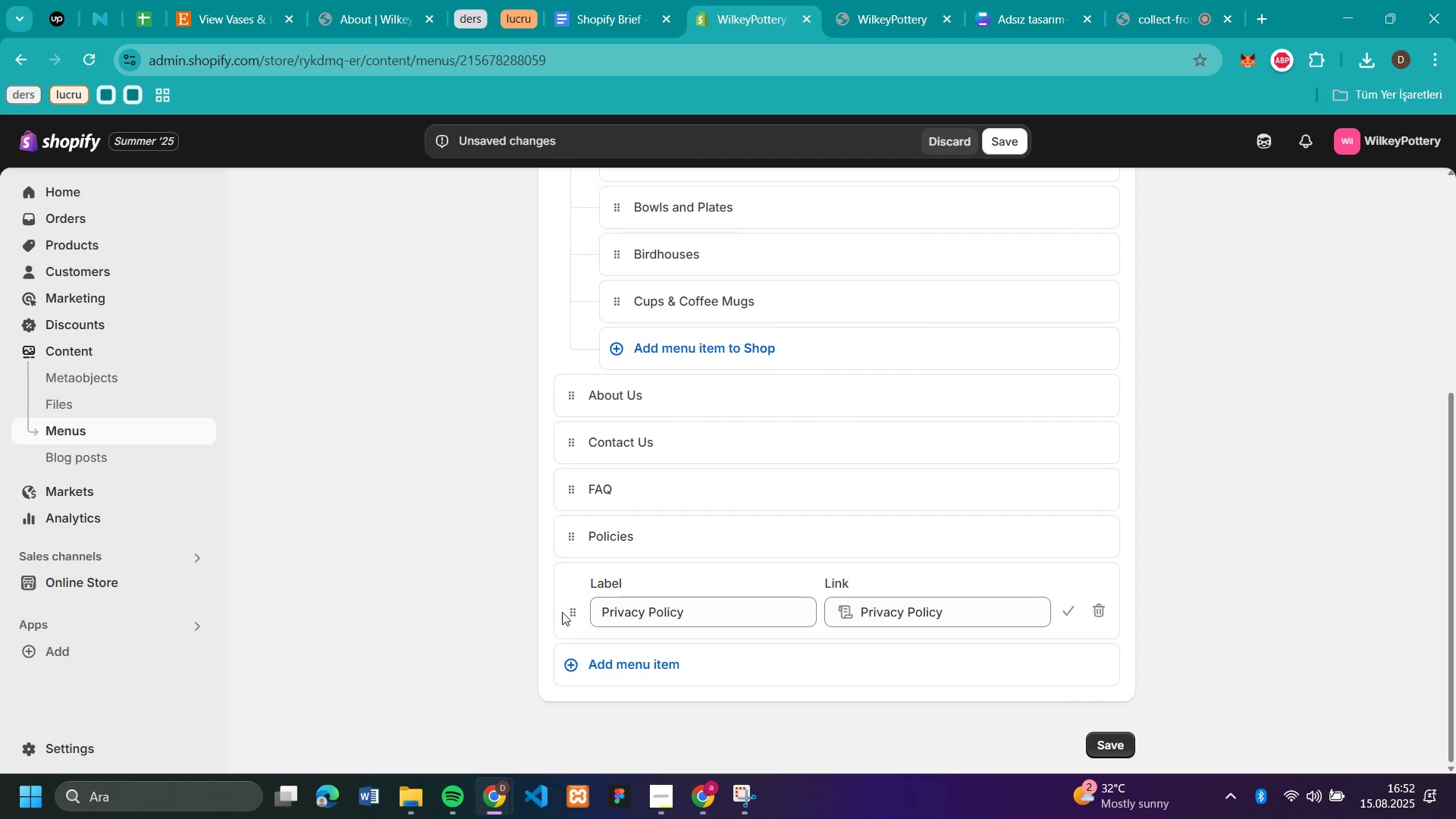 
left_click_drag(start_coordinate=[571, 614], to_coordinate=[639, 617])
 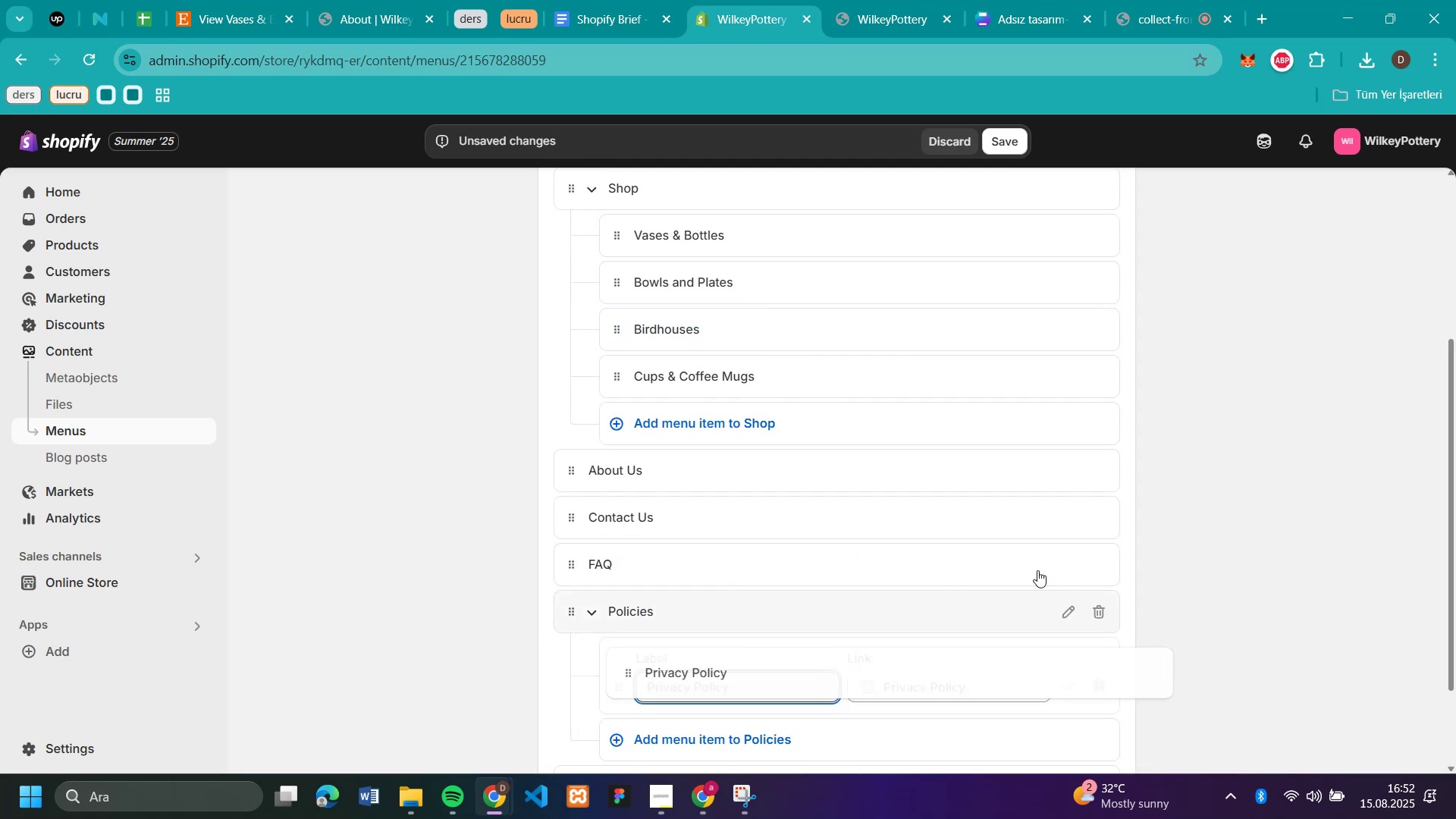 
scroll: coordinate [1417, 468], scroll_direction: down, amount: 5.0
 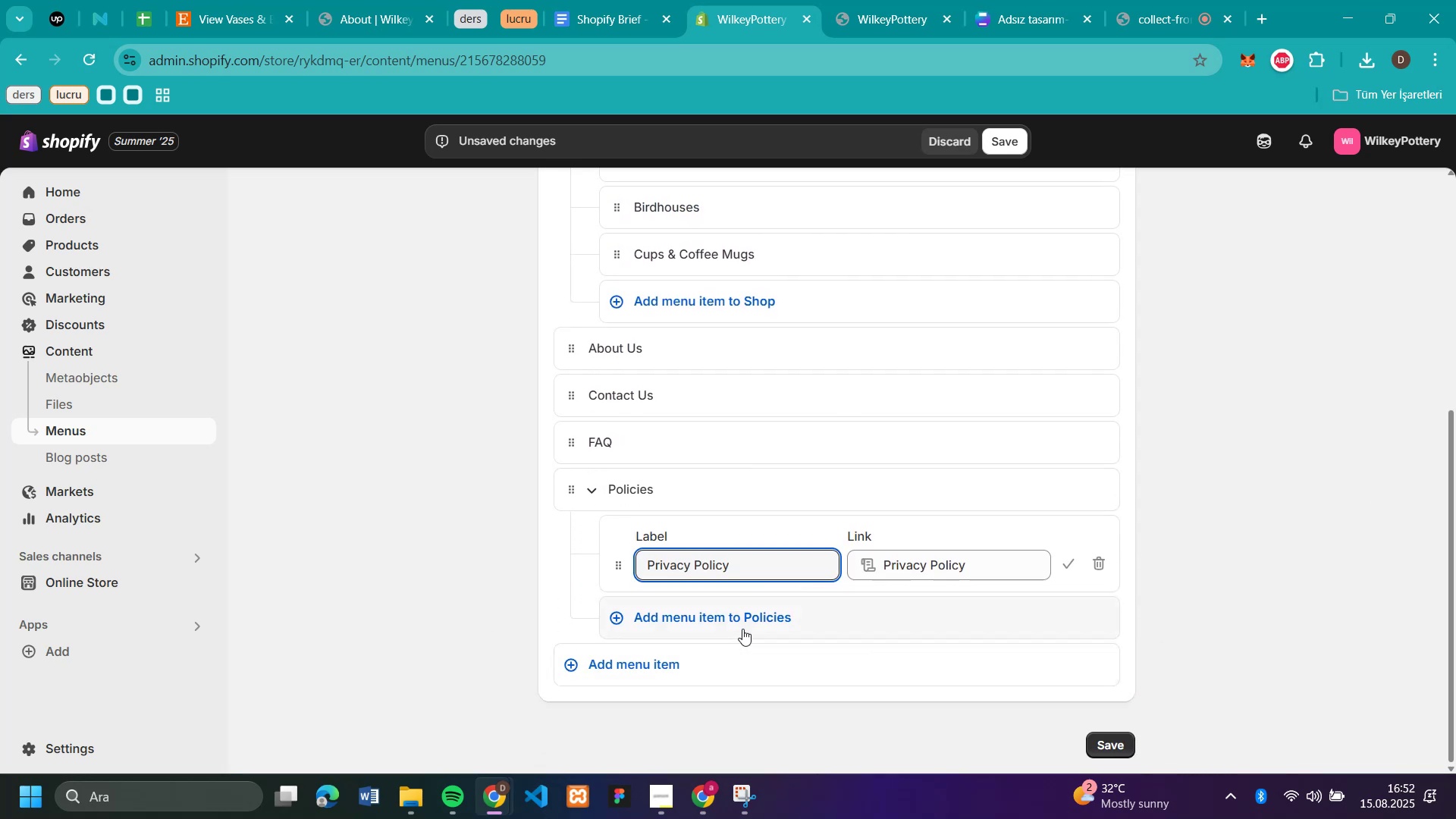 
left_click([743, 624])
 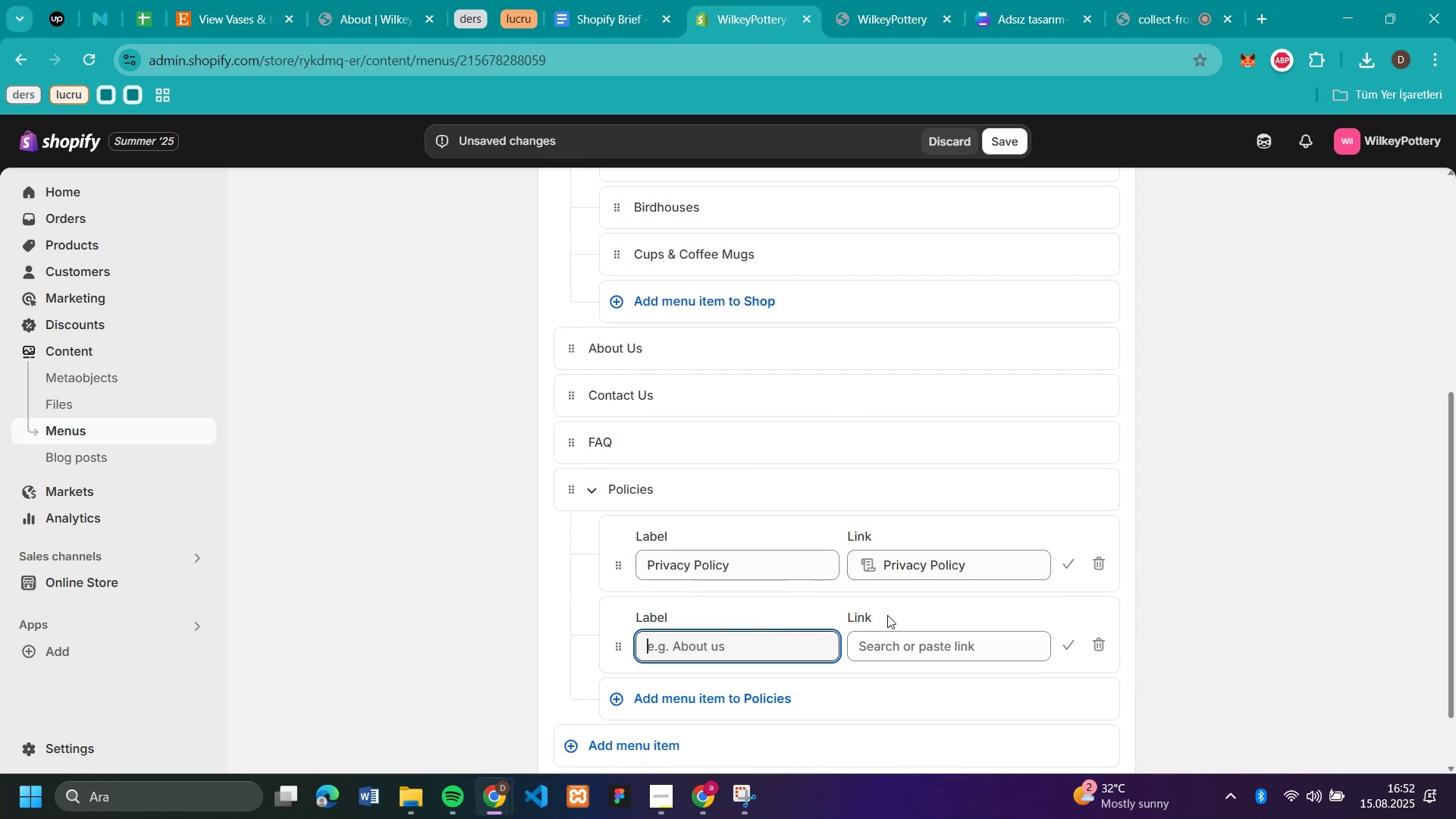 
scroll: coordinate [1080, 605], scroll_direction: down, amount: 4.0
 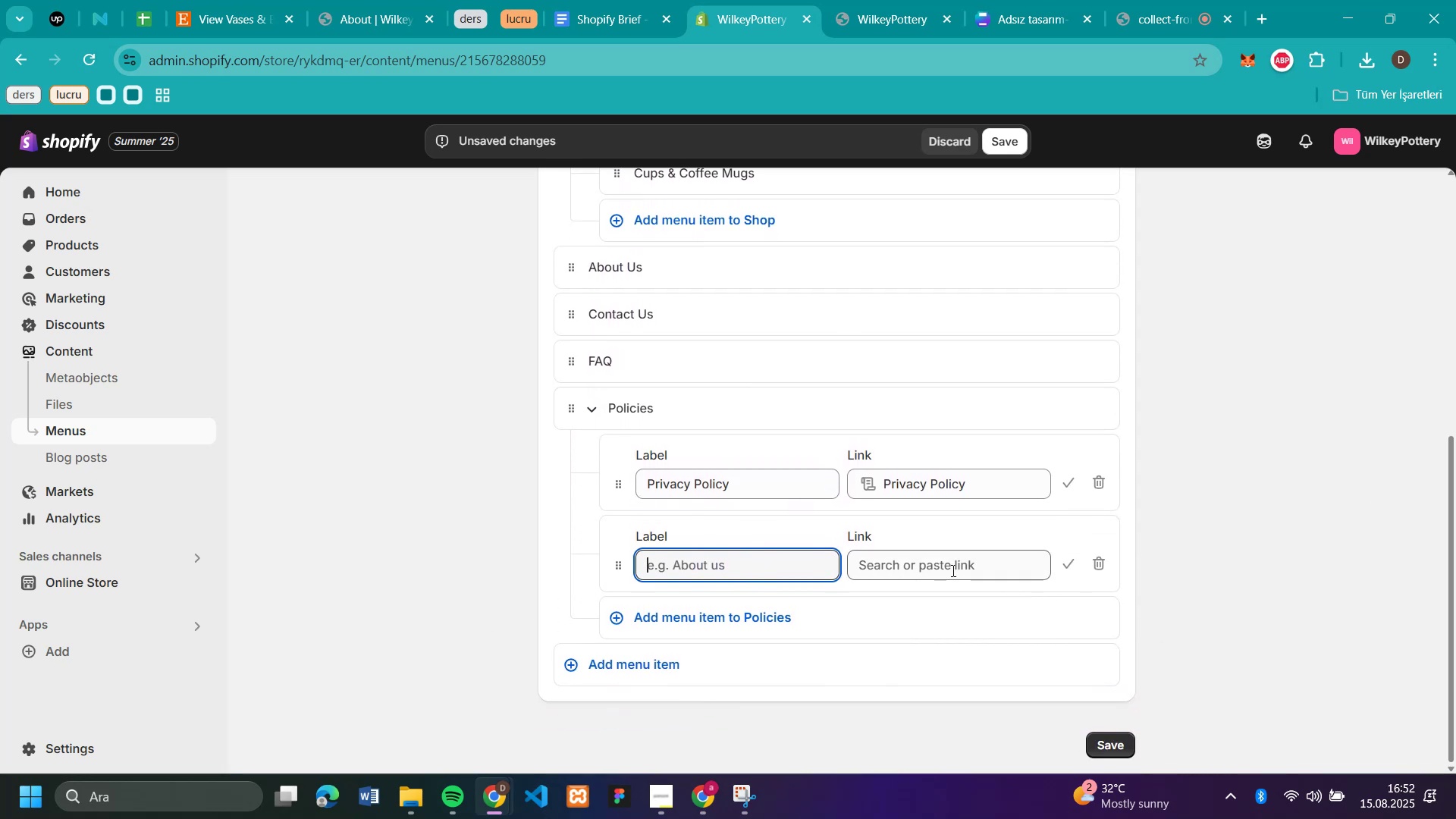 
left_click([952, 570])
 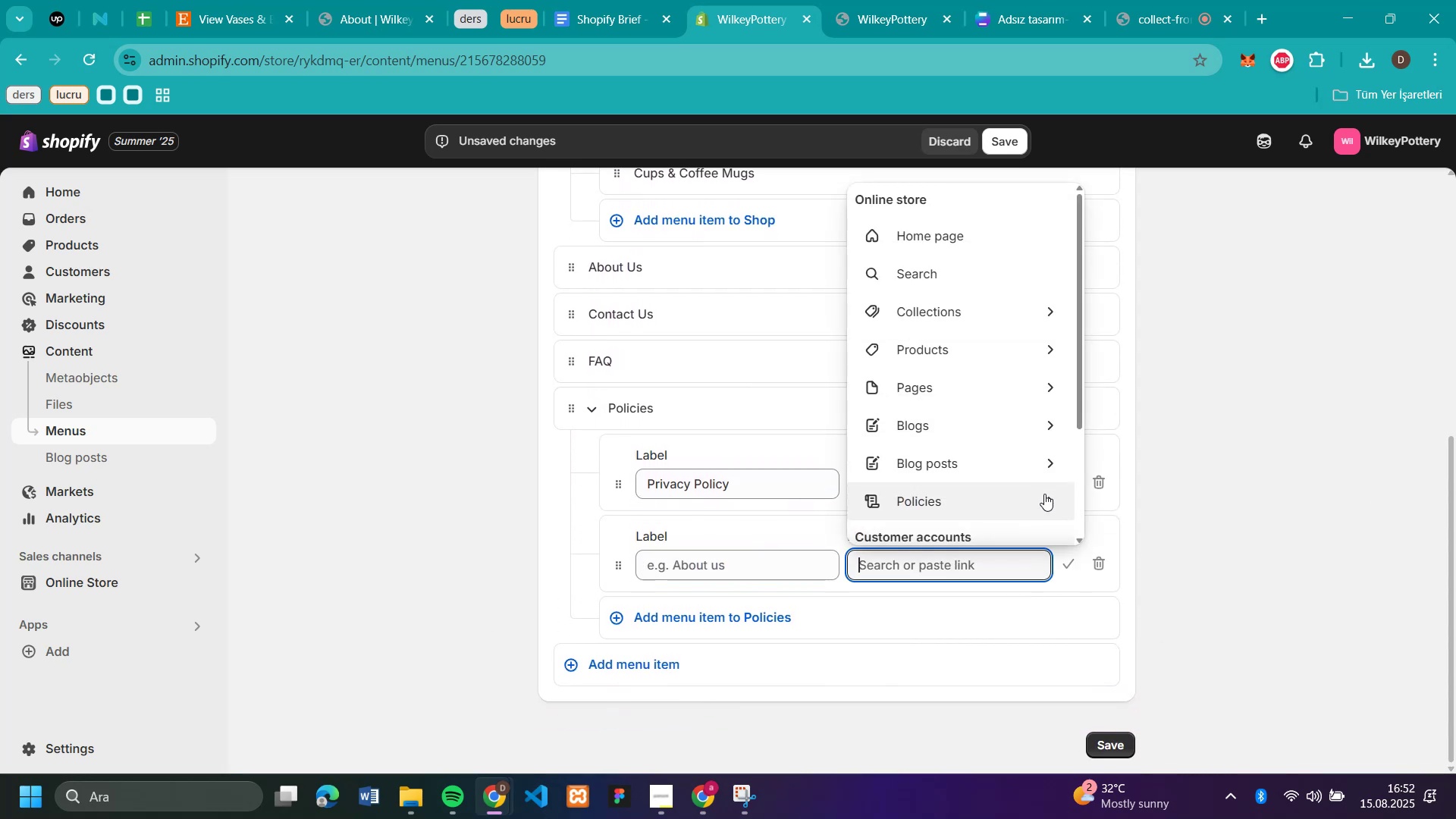 
left_click([1044, 494])
 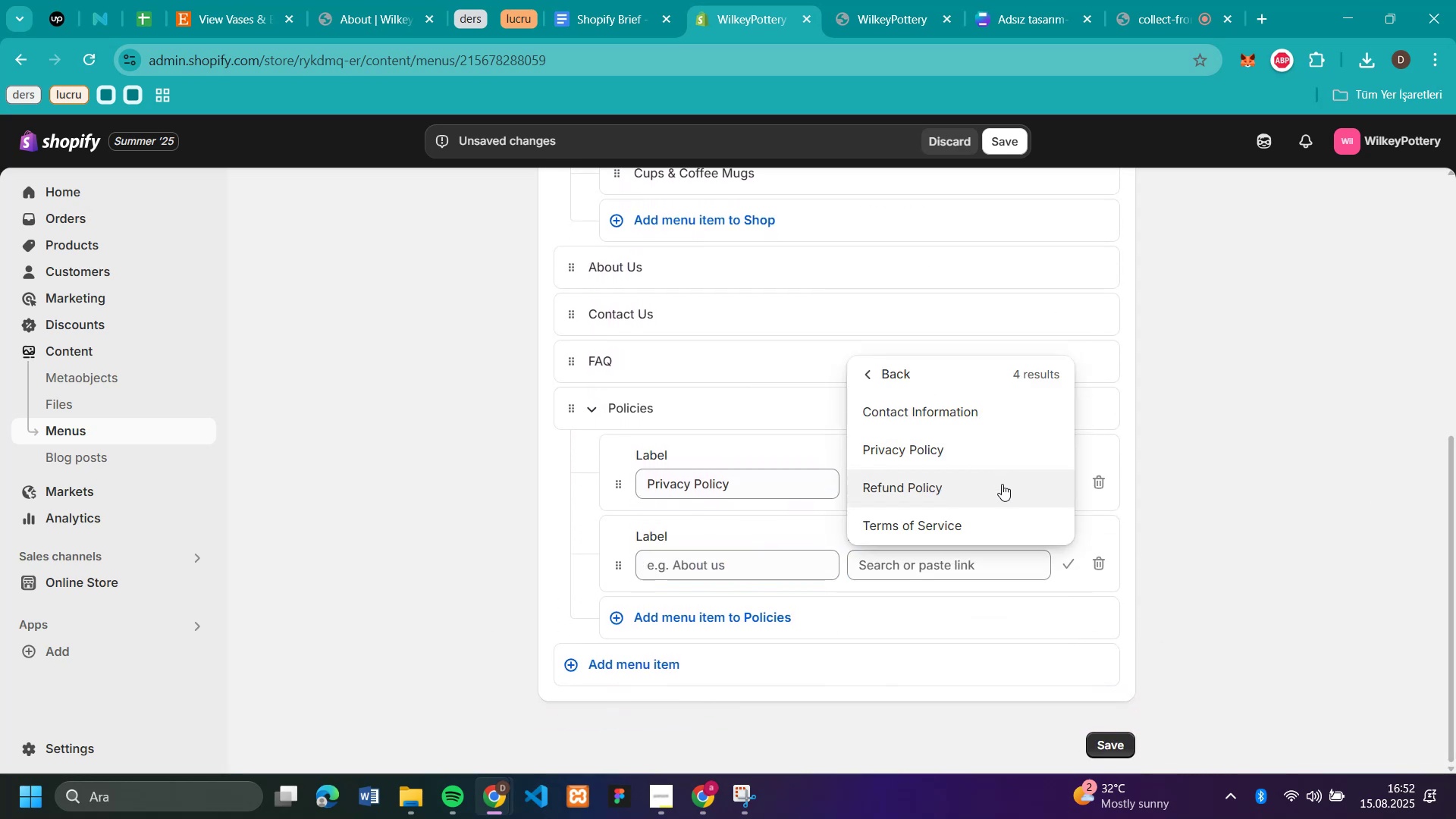 
left_click([1002, 484])
 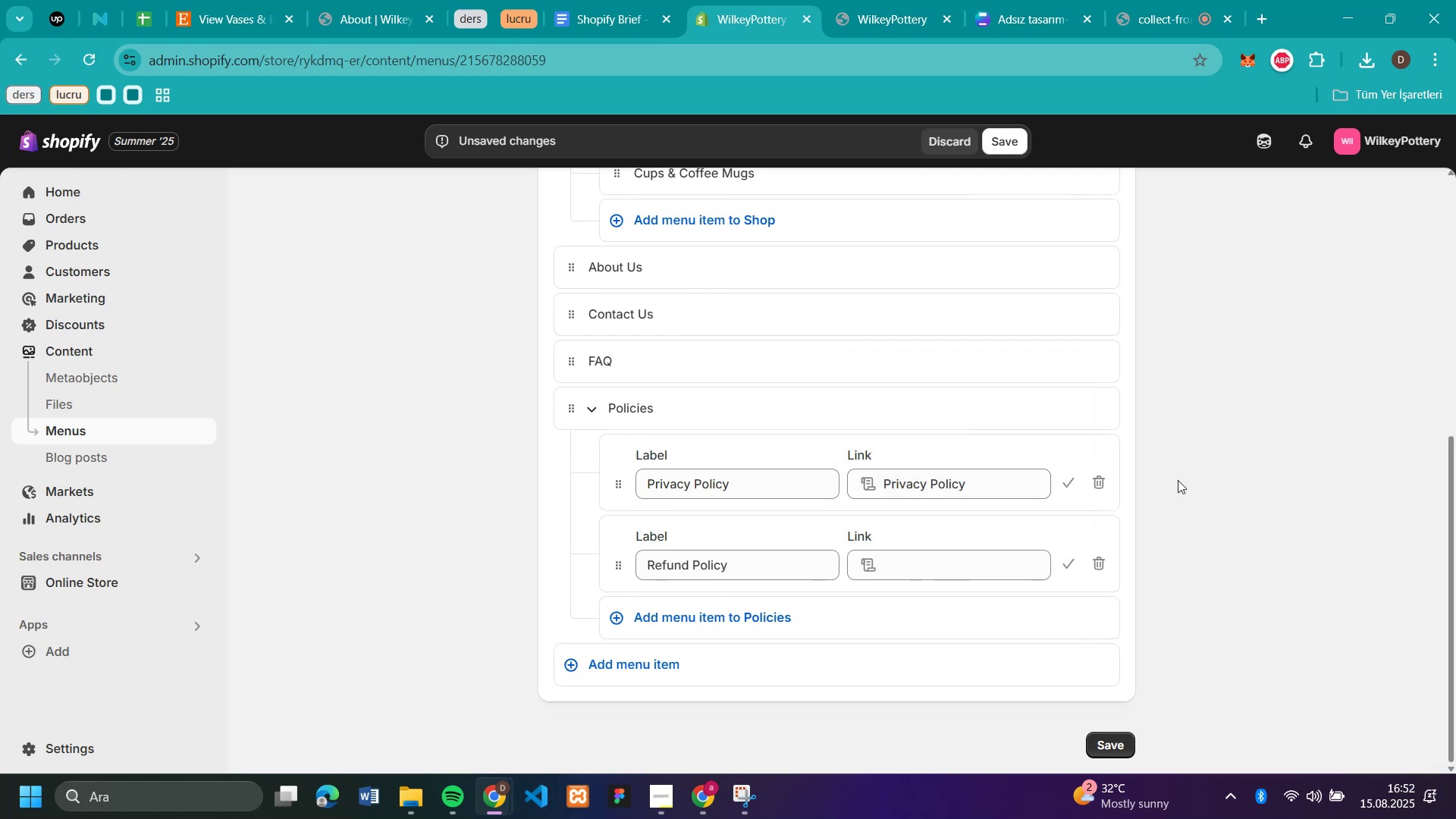 
left_click([1182, 479])
 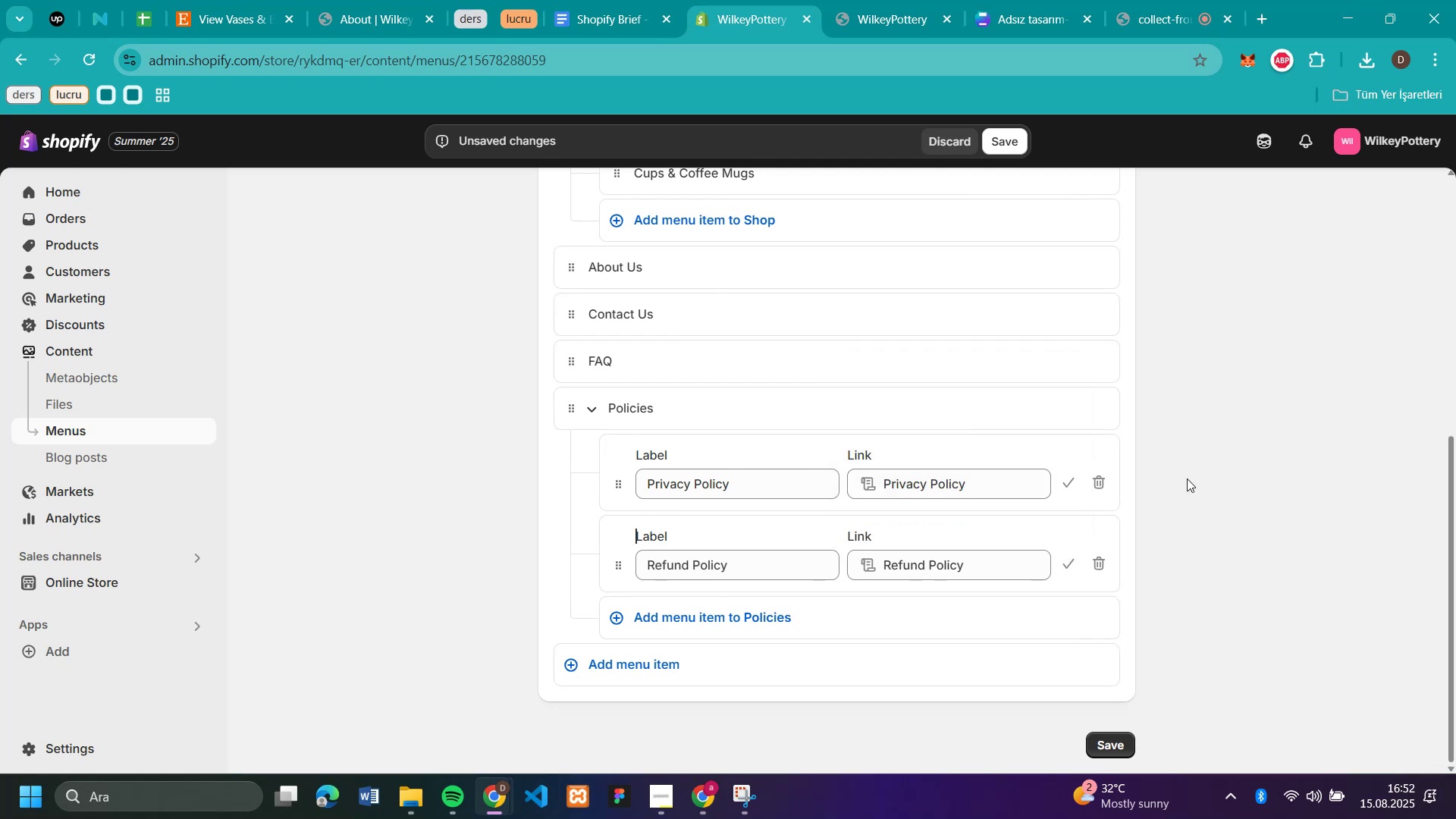 
scroll: coordinate [1282, 441], scroll_direction: down, amount: 4.0
 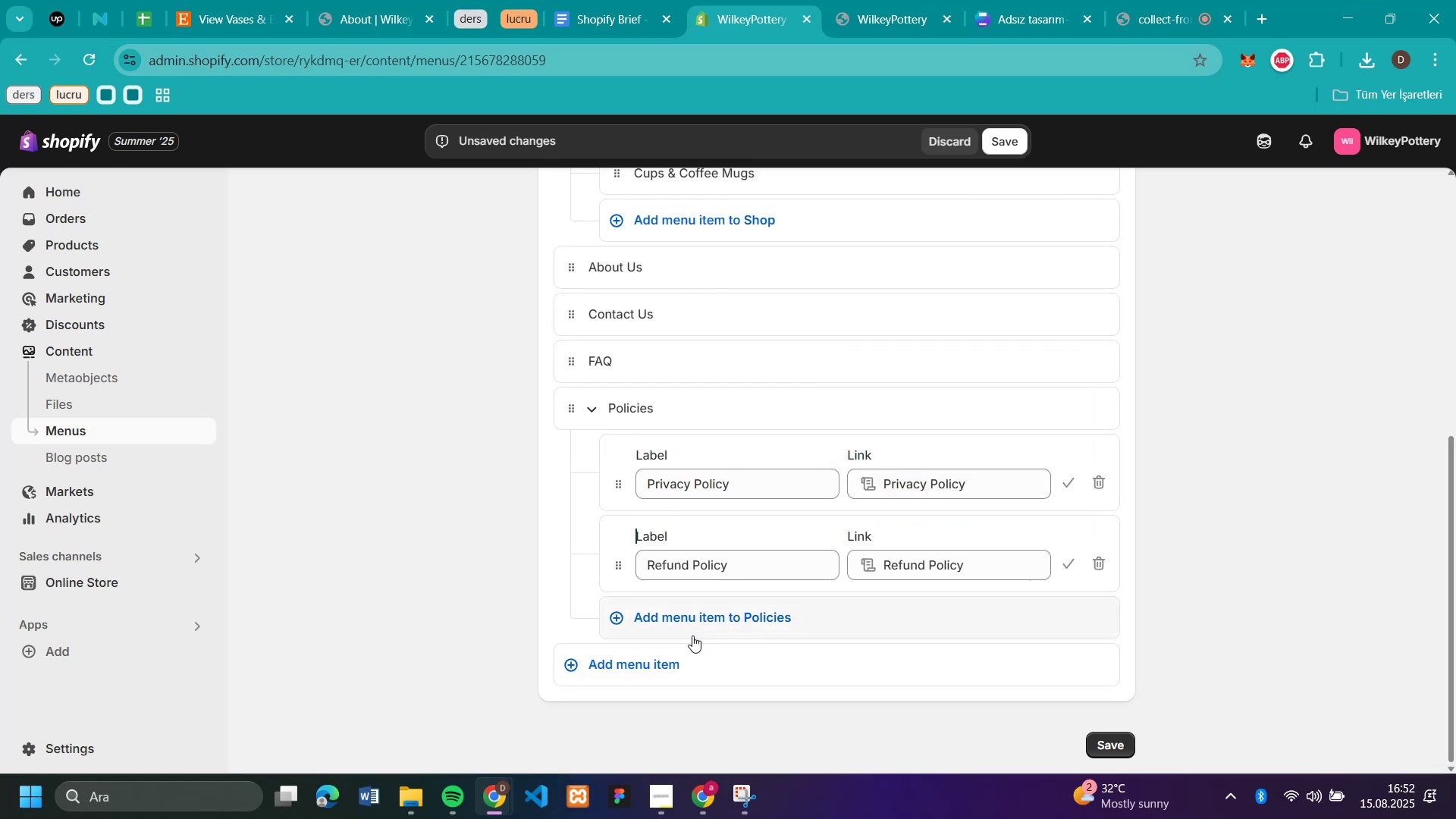 
left_click([695, 629])
 